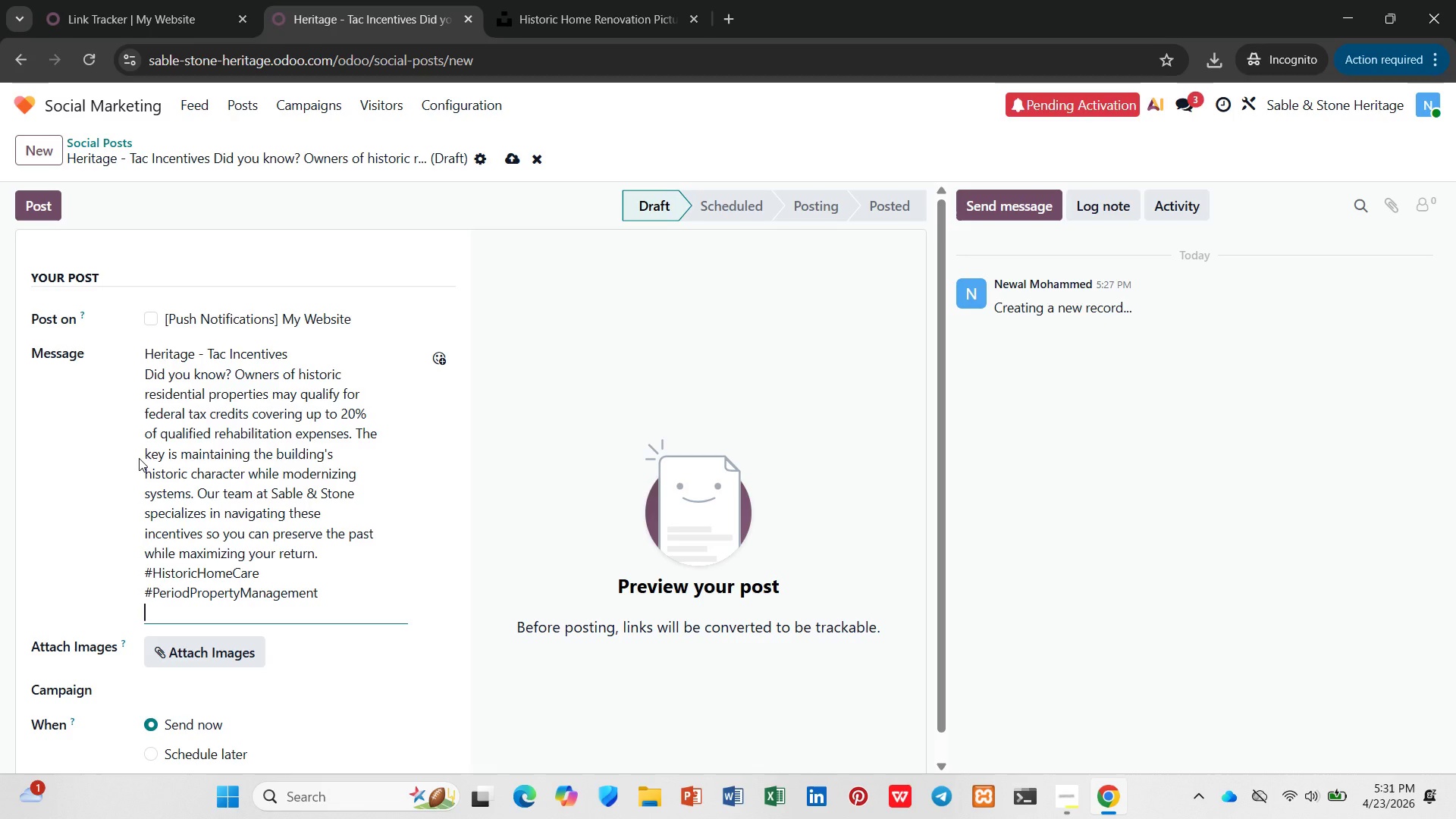 
type(Learn more abou)
 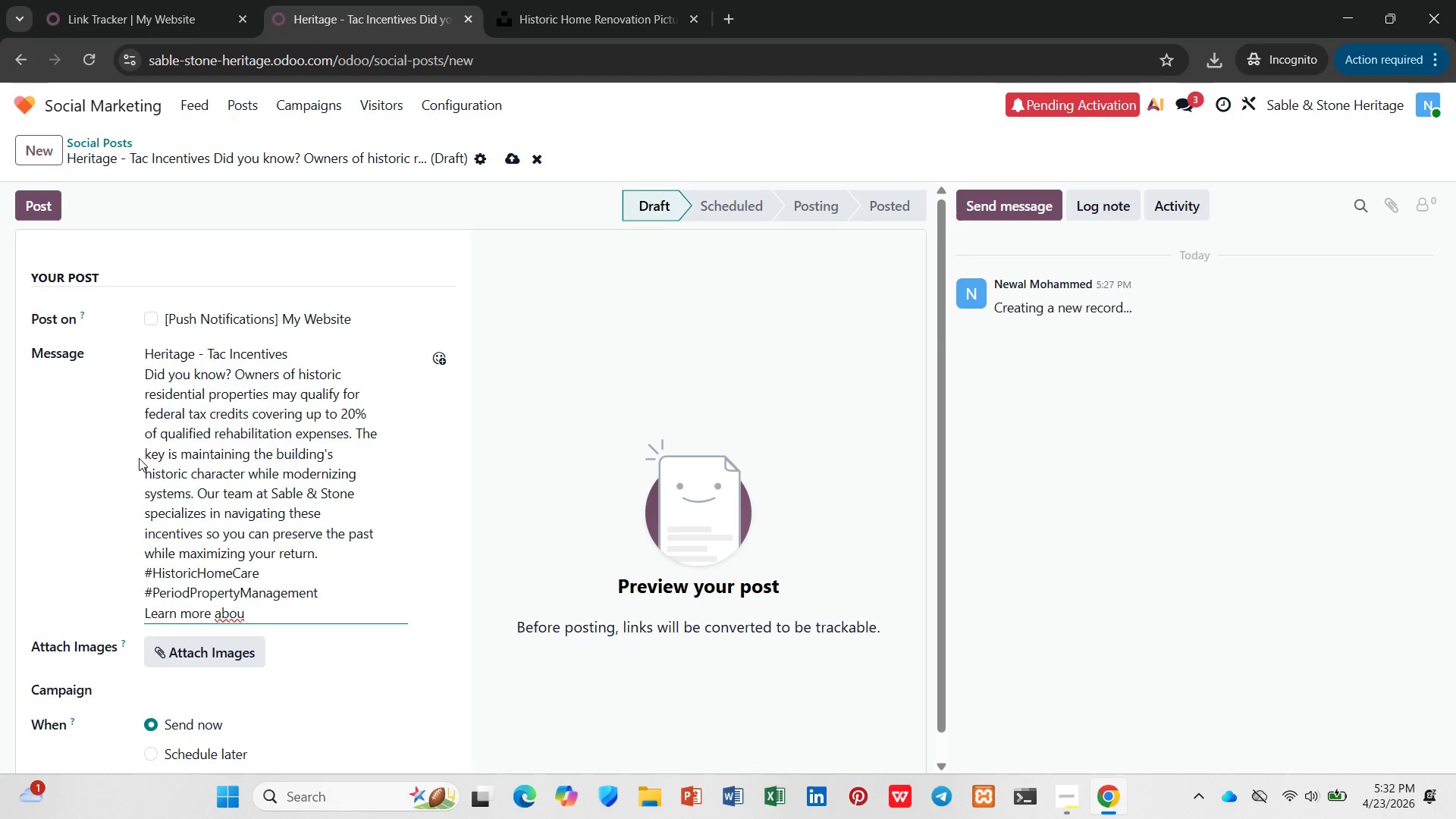 
type(t tax incentive s)
key(Backspace)
key(Backspace)
type(s -> [])
 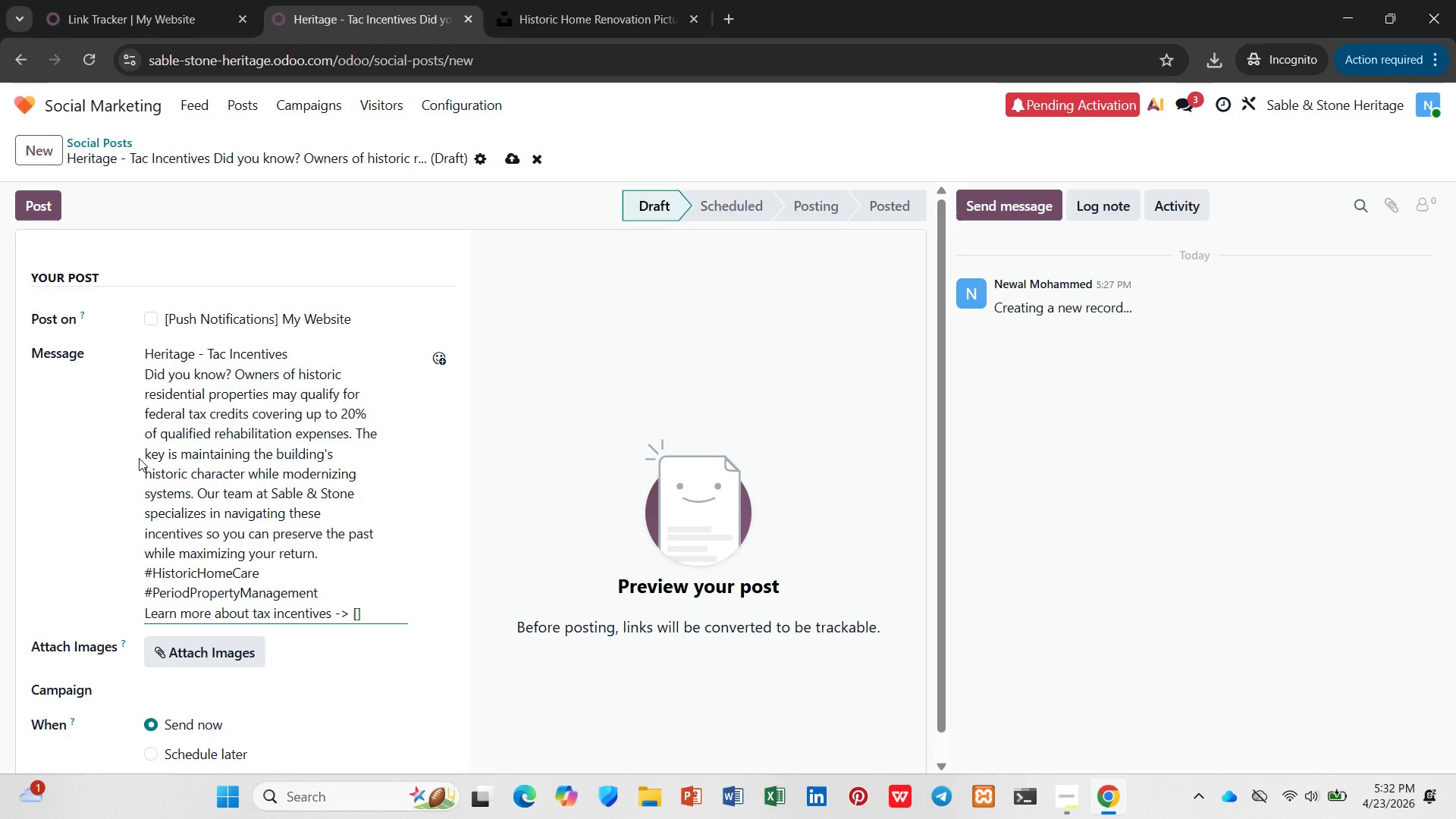 
key(ArrowLeft)
 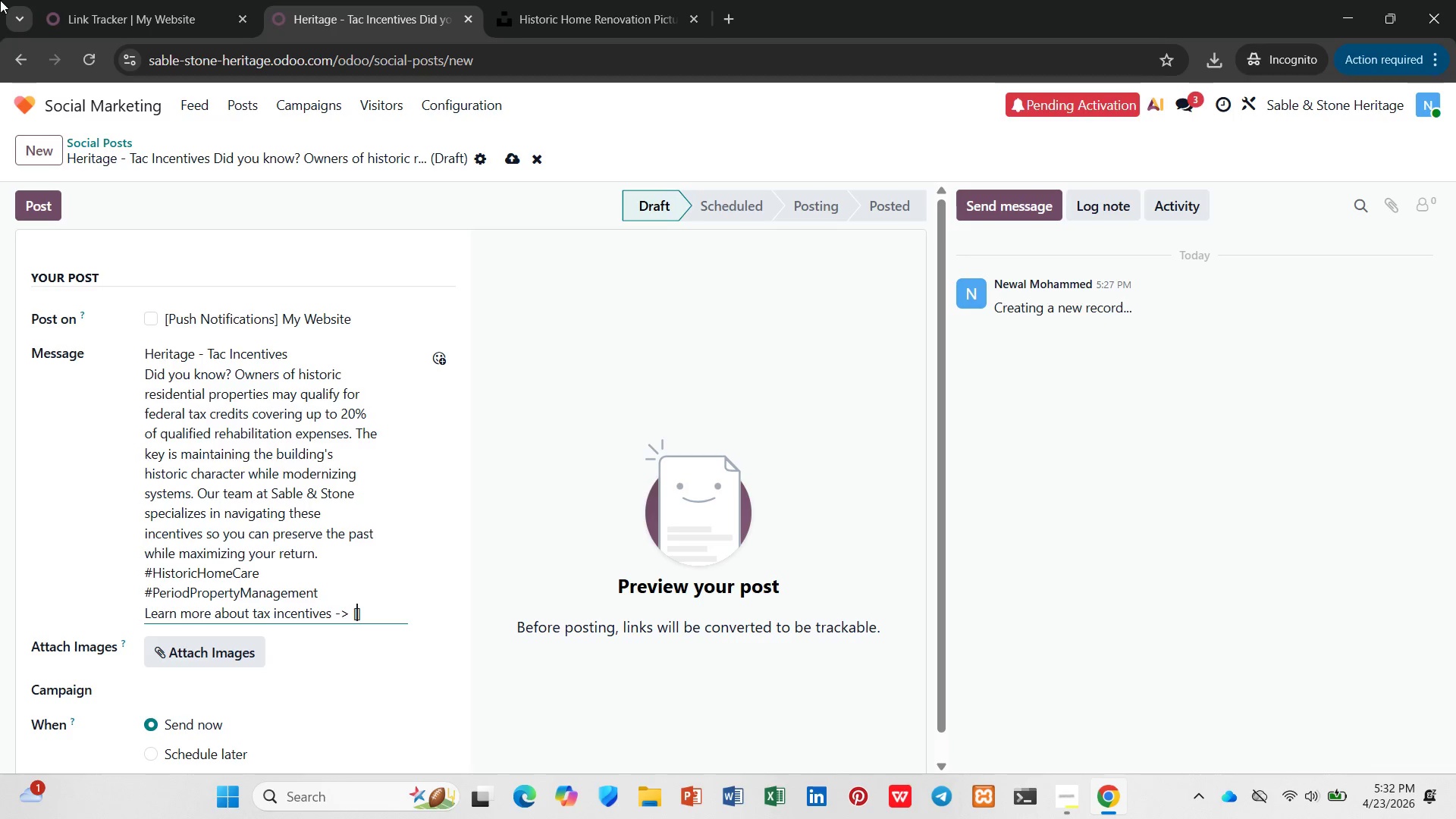 
left_click([74, 0])
 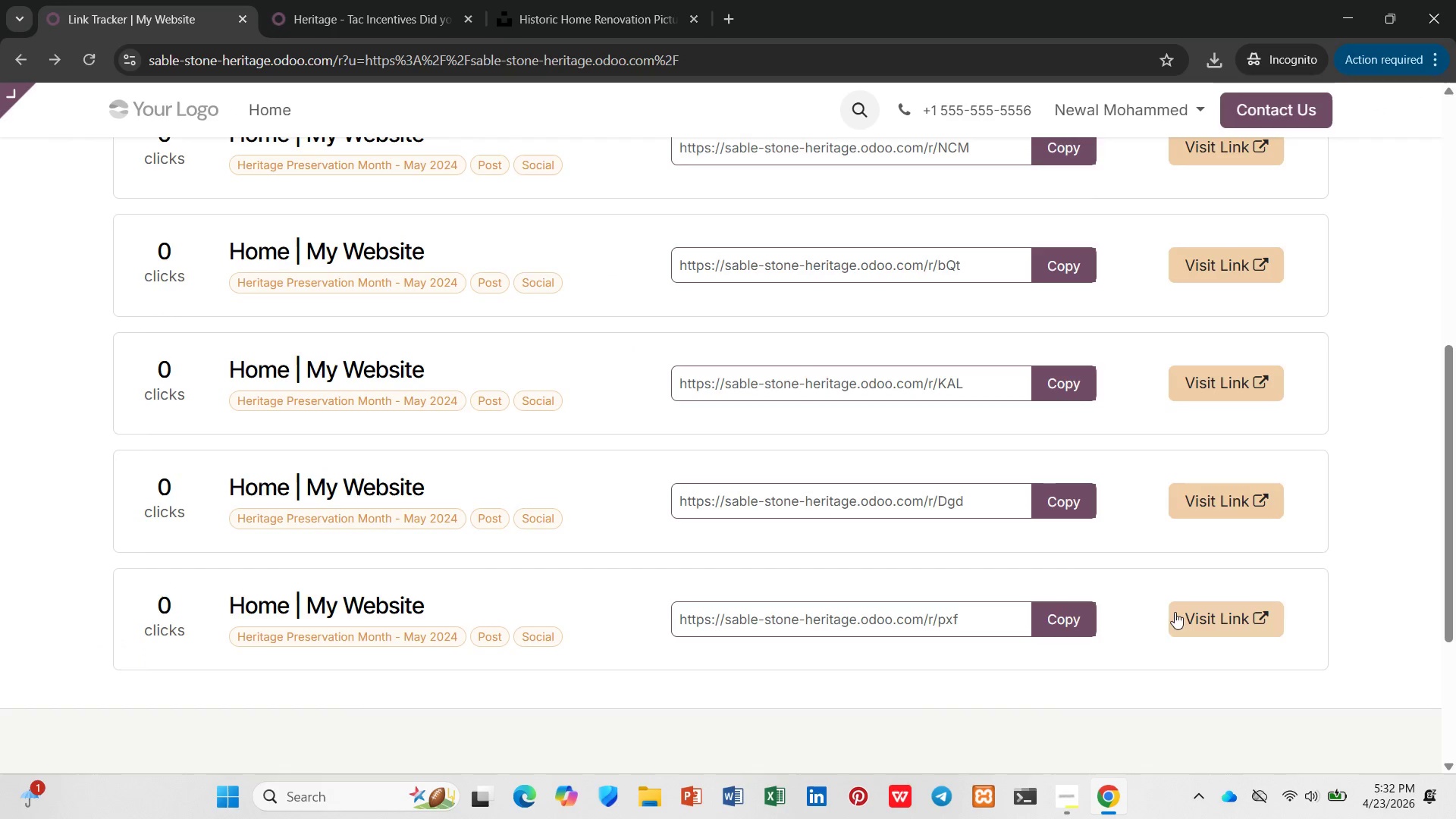 
left_click([1057, 620])
 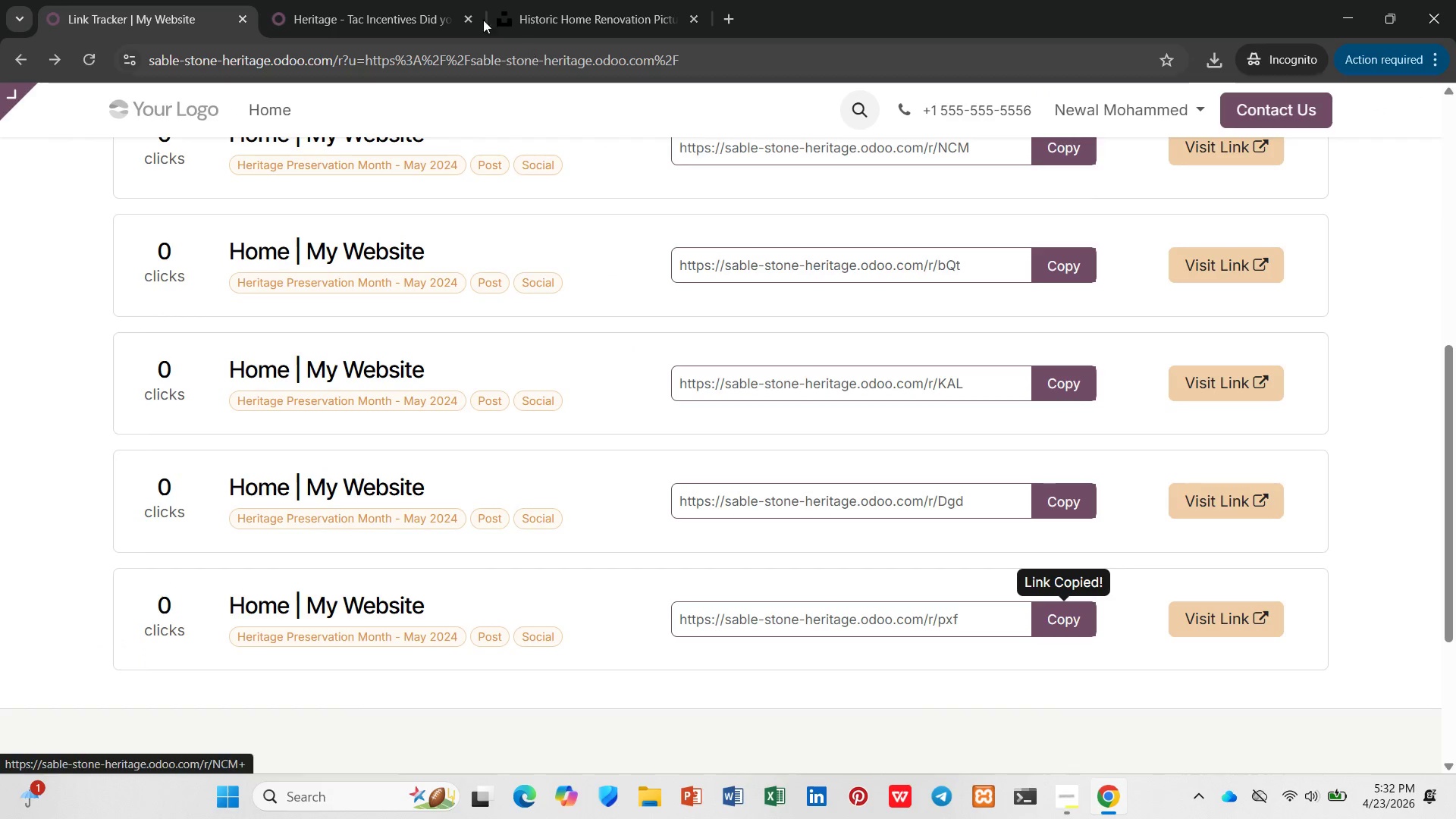 
left_click([402, 0])
 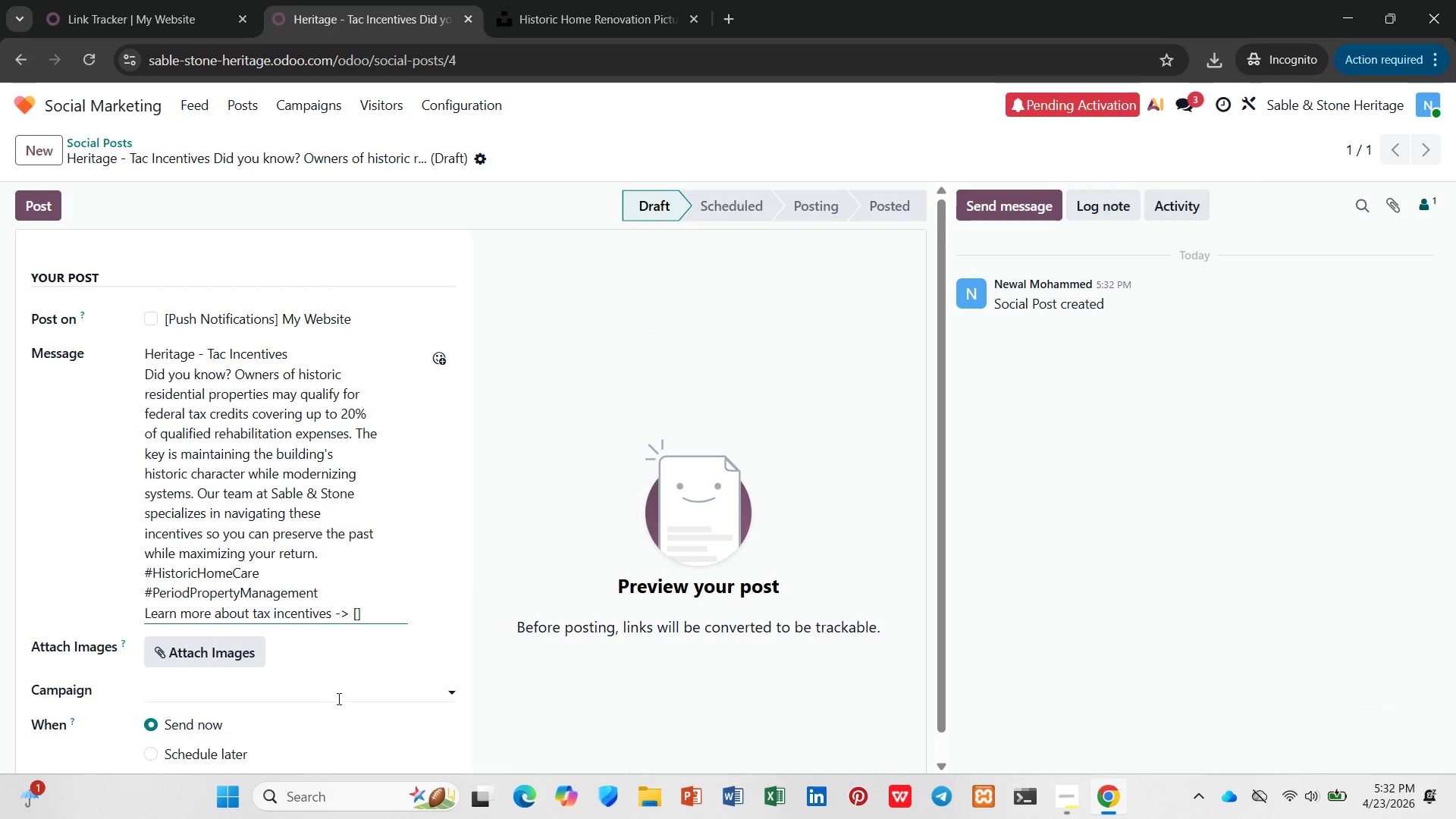 
key(Control+V)
 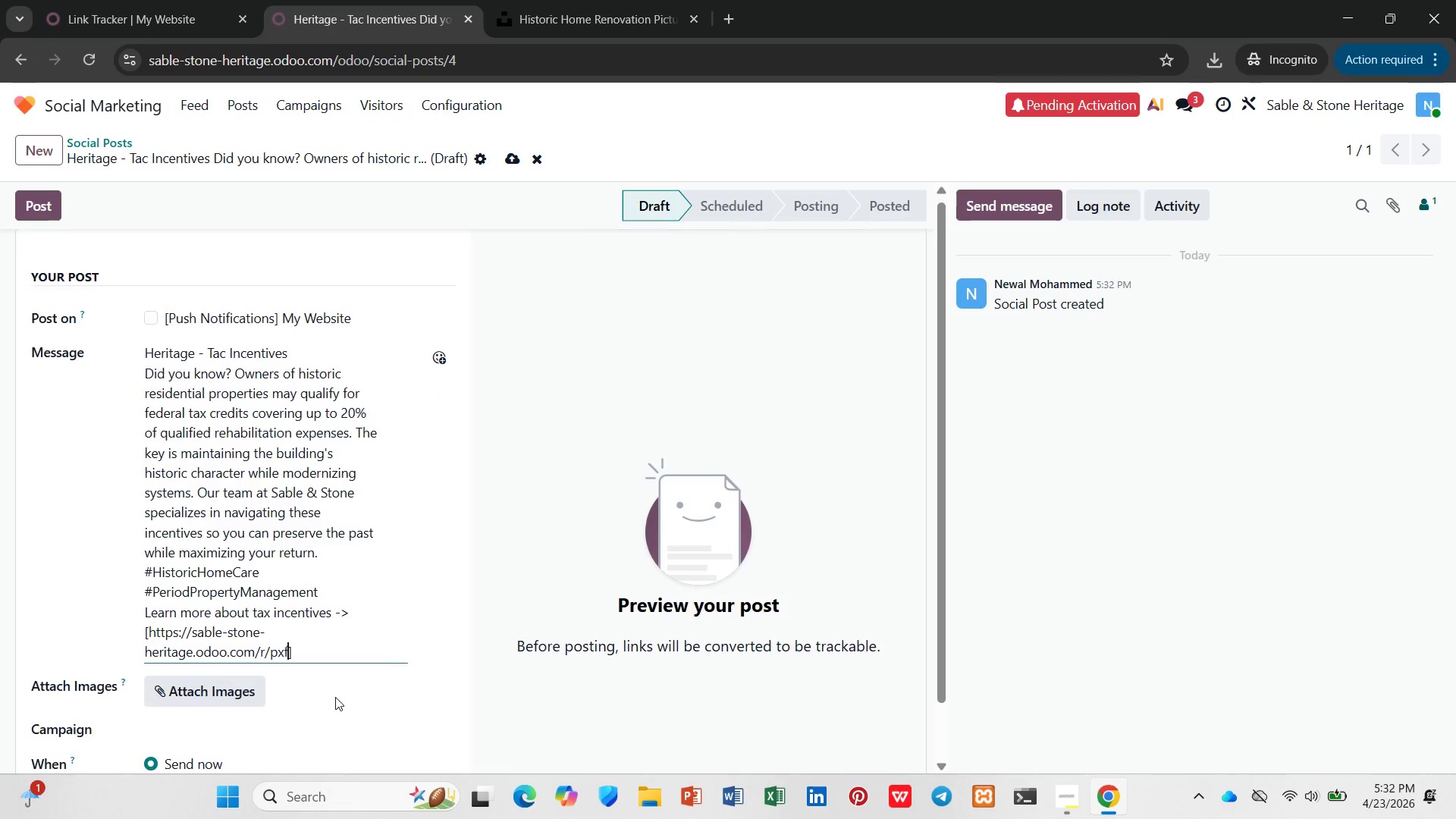 
scroll: coordinate [335, 697], scroll_direction: down, amount: 3.0
 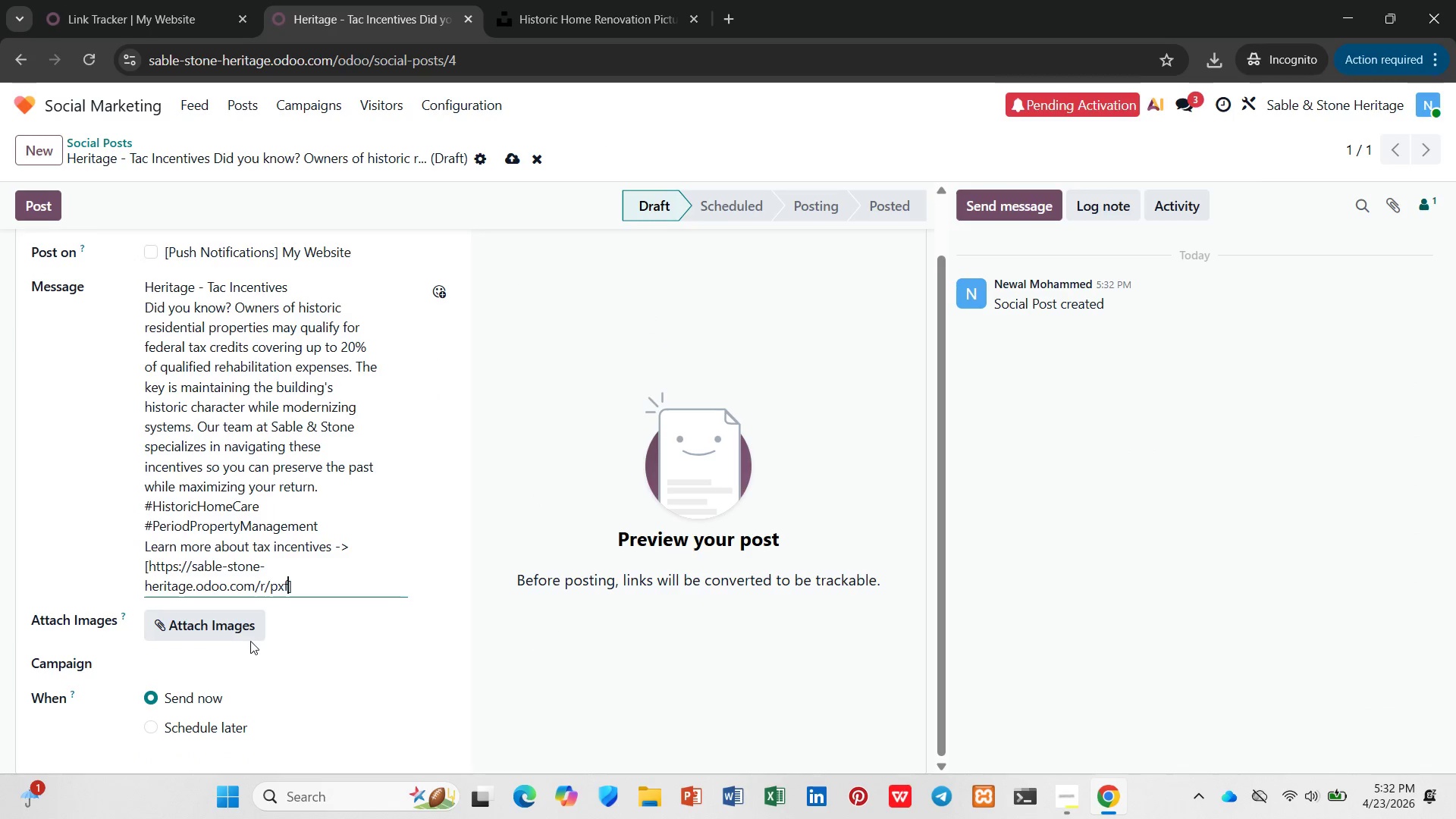 
left_click([245, 631])
 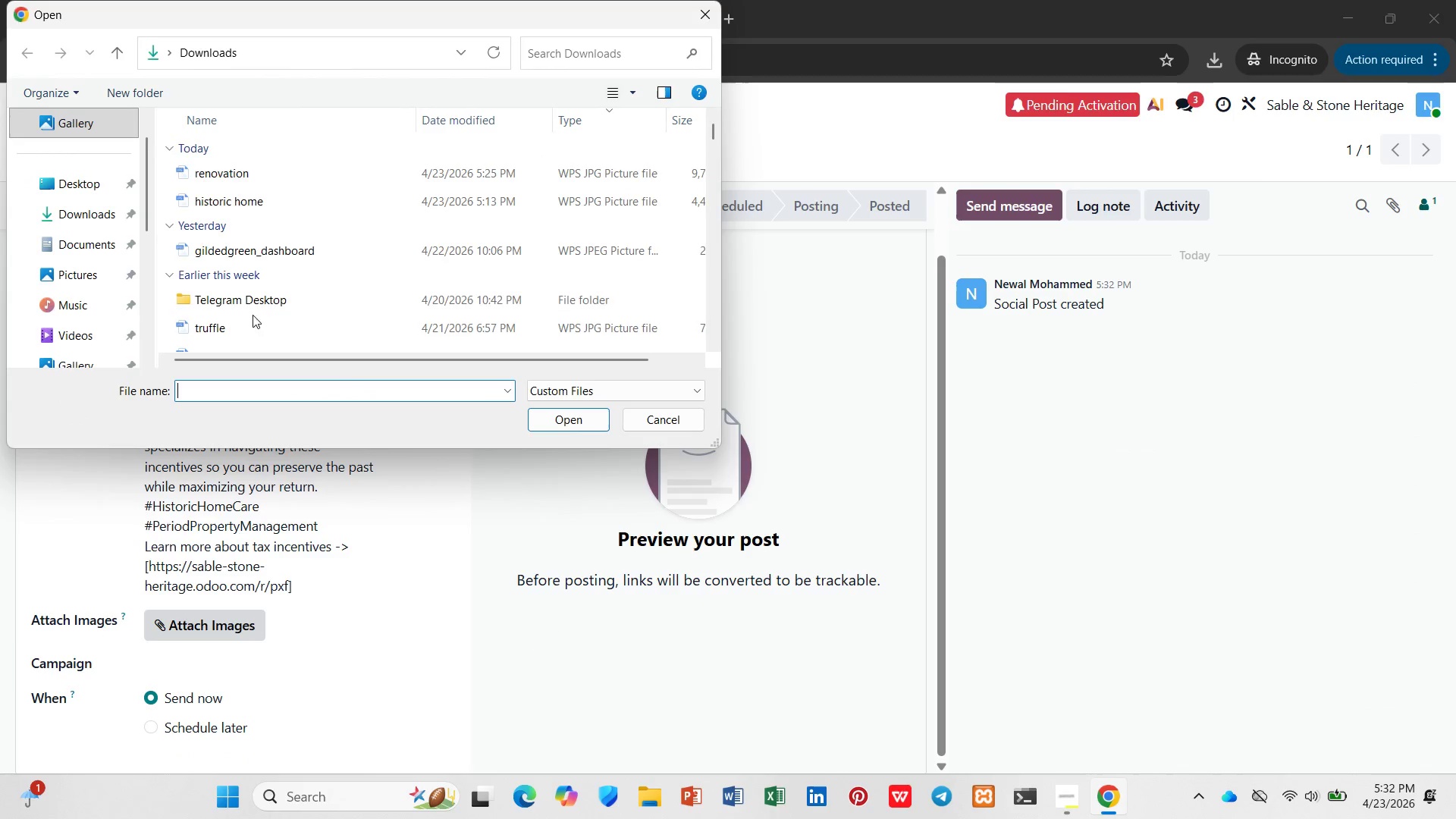 
left_click([271, 196])
 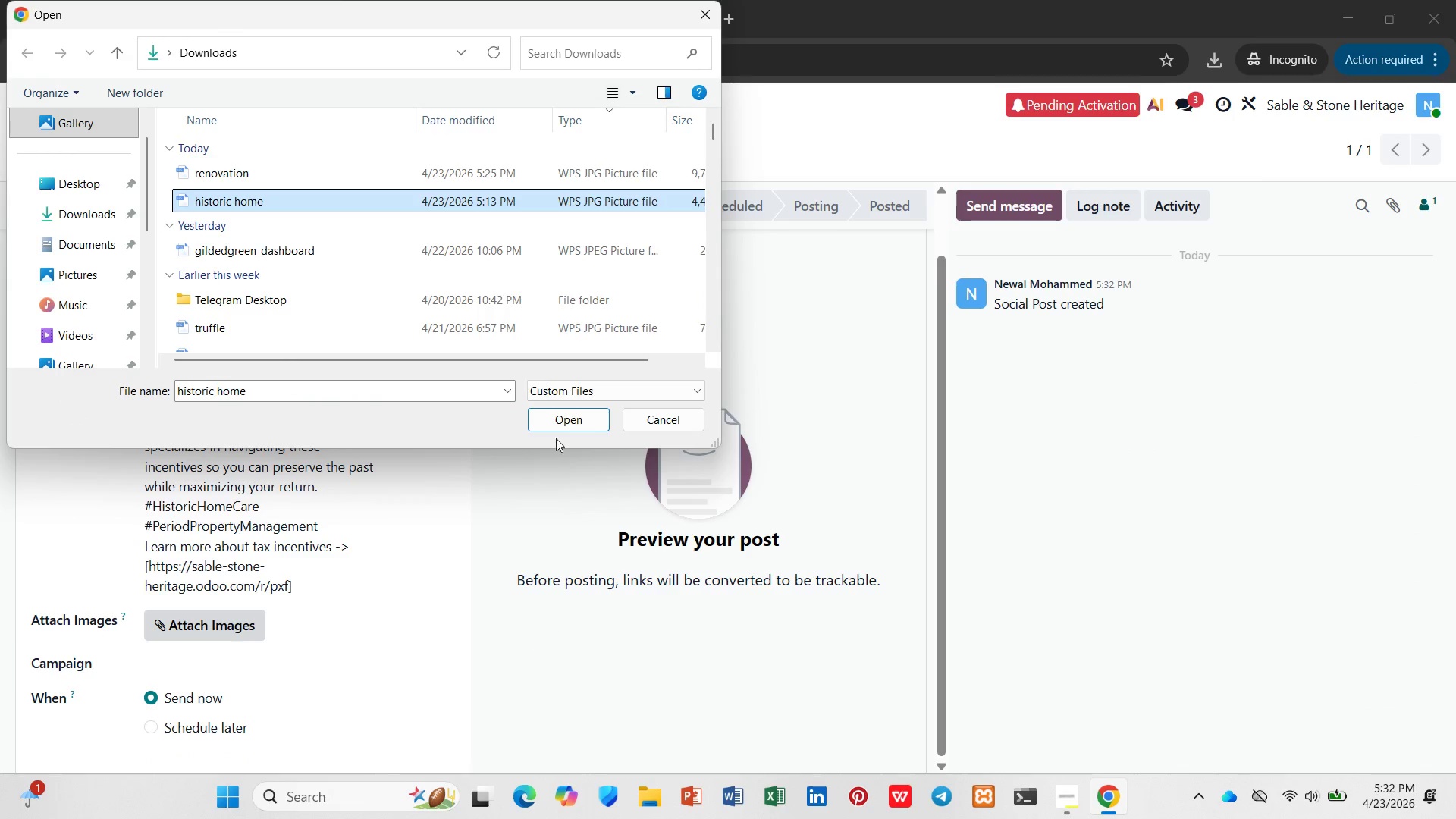 
left_click([557, 425])
 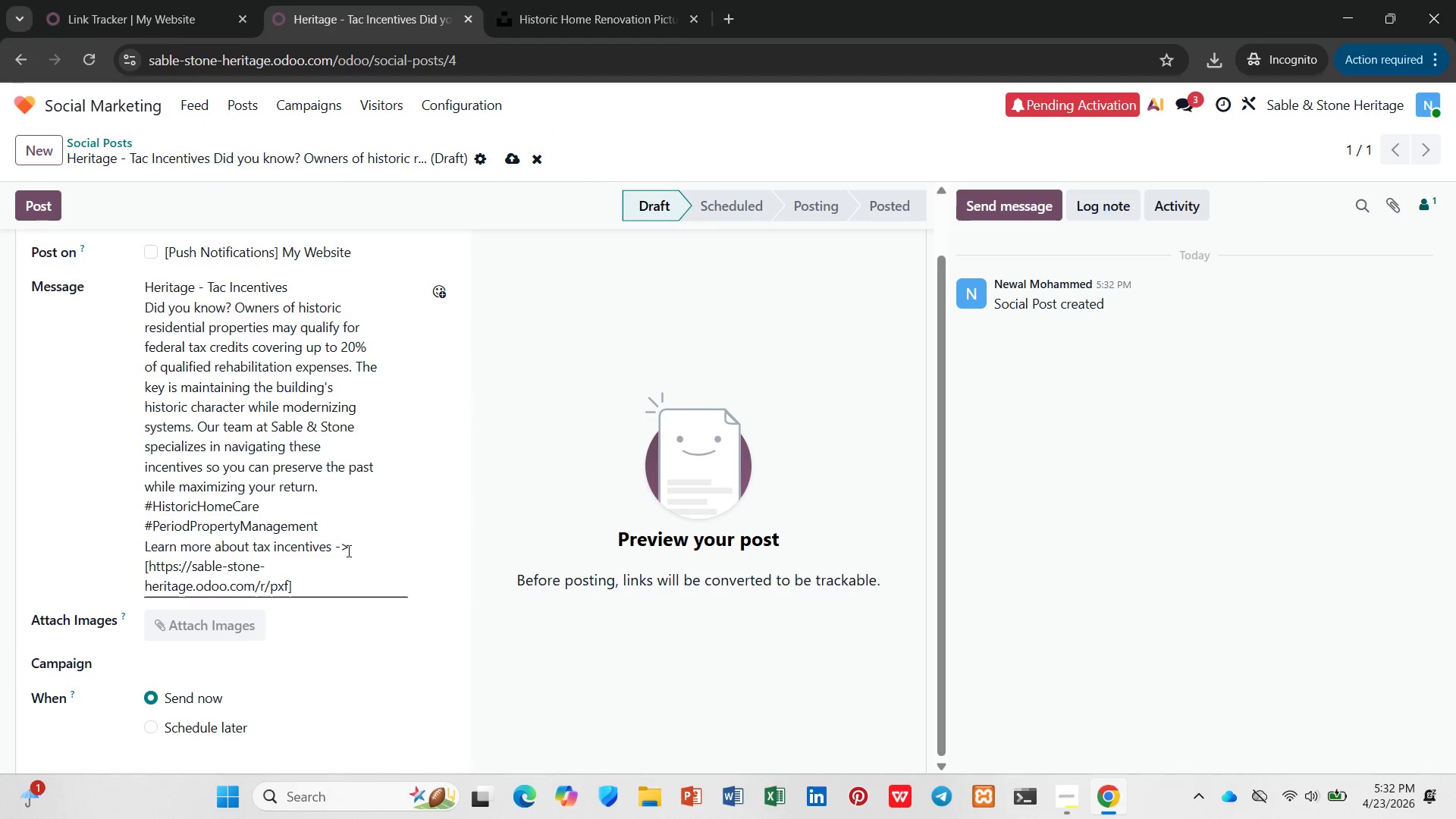 
scroll: coordinate [322, 563], scroll_direction: down, amount: 3.0
 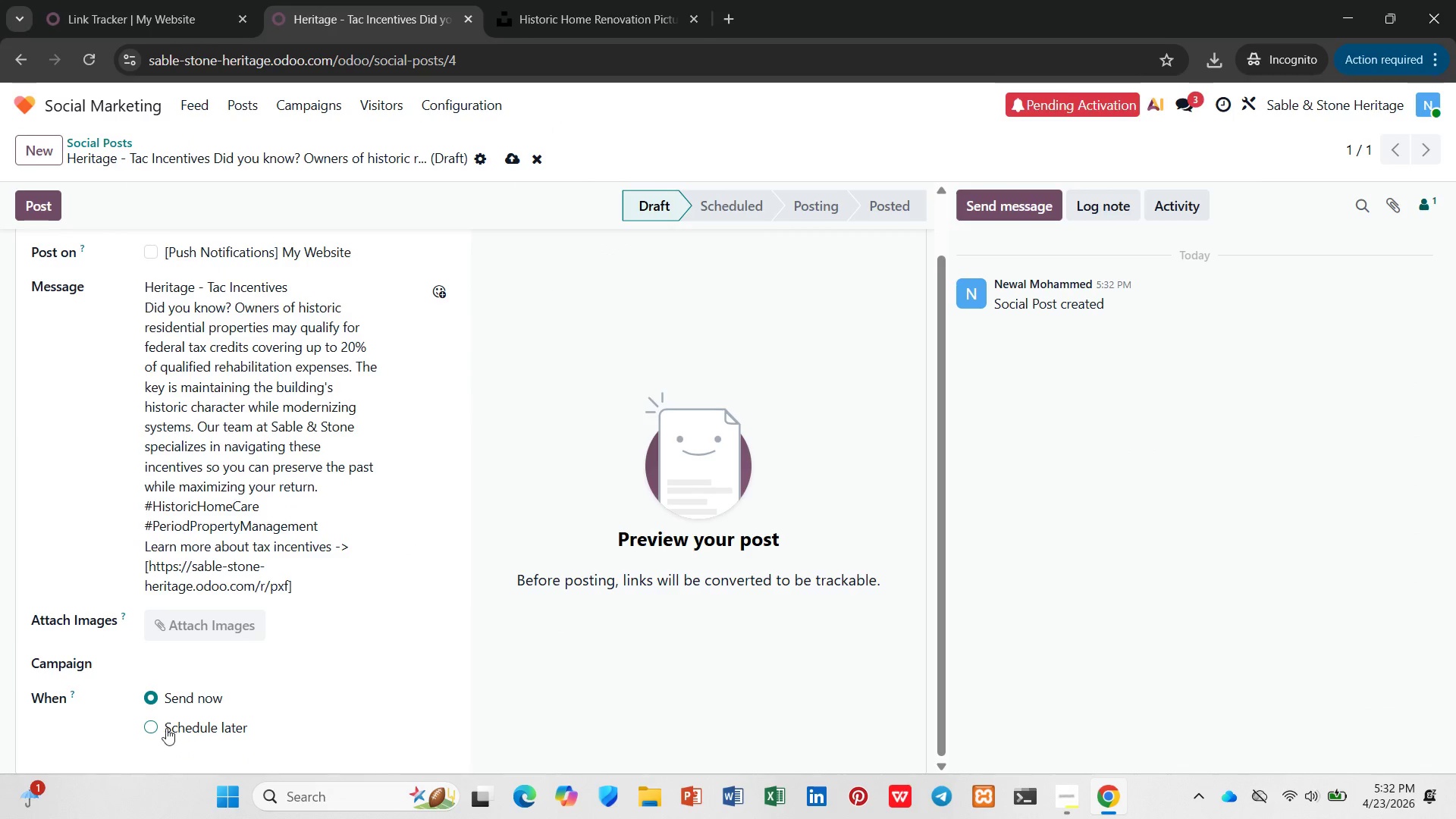 
left_click([161, 726])
 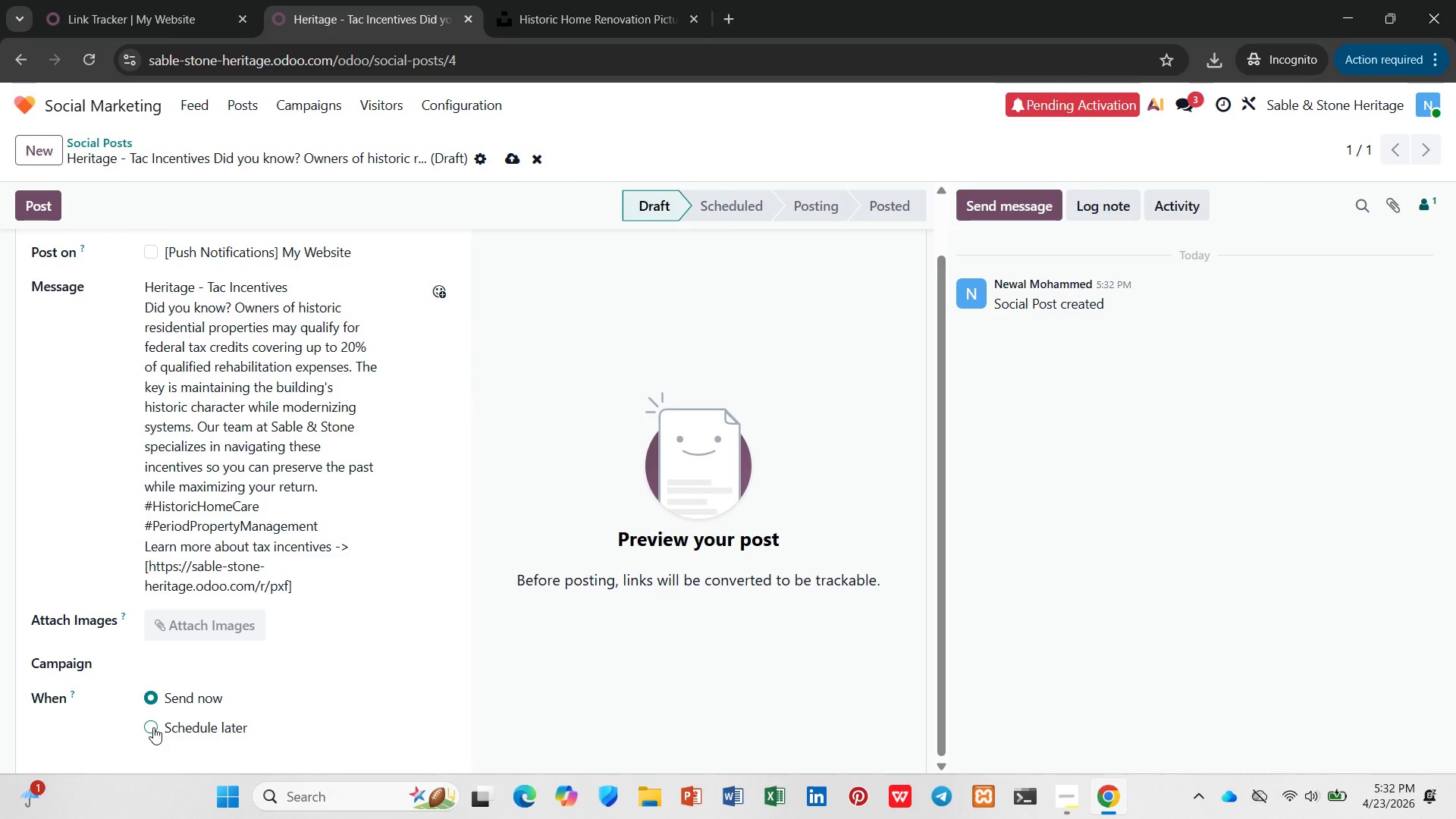 
left_click([153, 727])
 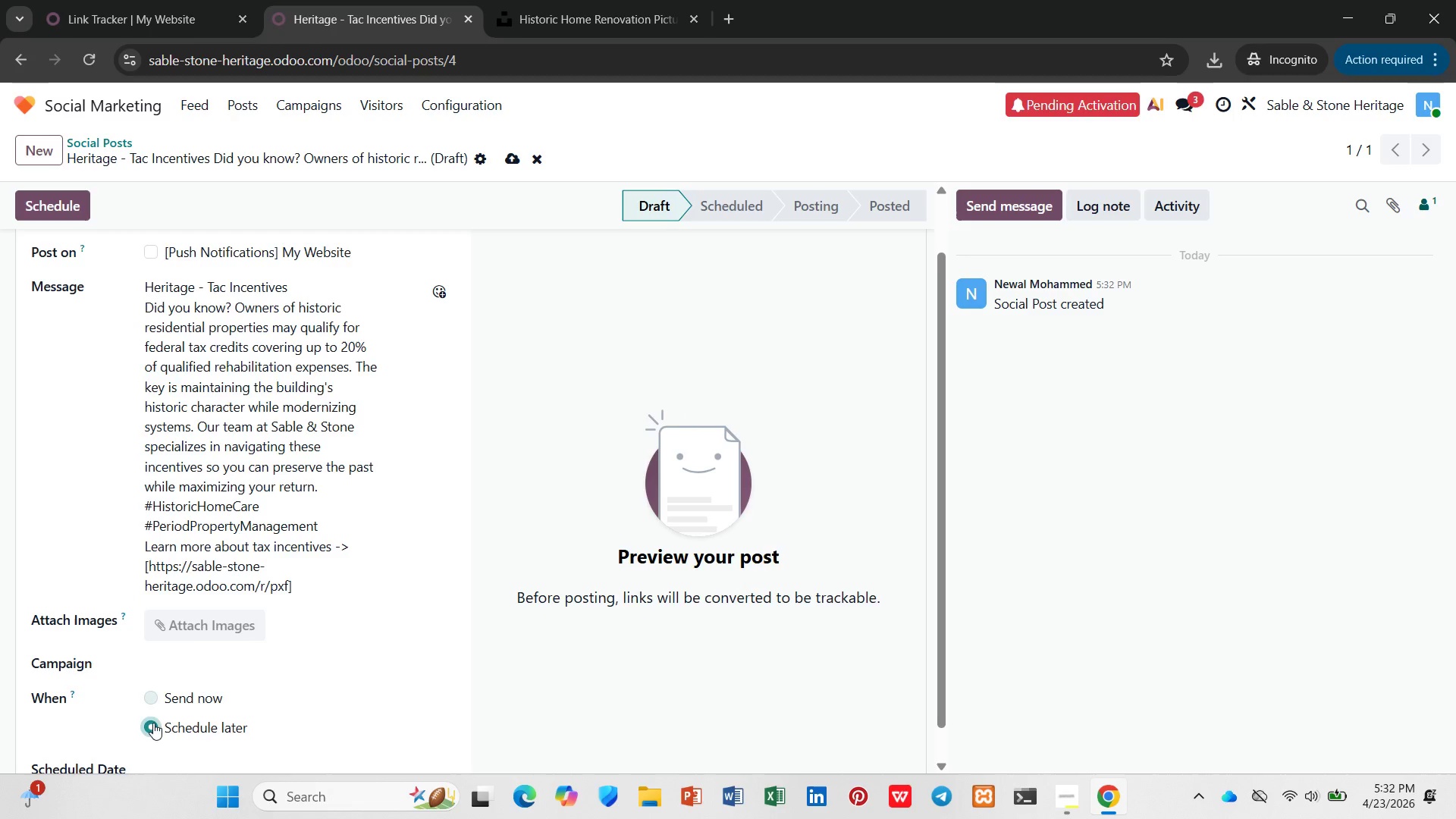 
scroll: coordinate [153, 723], scroll_direction: down, amount: 3.0
 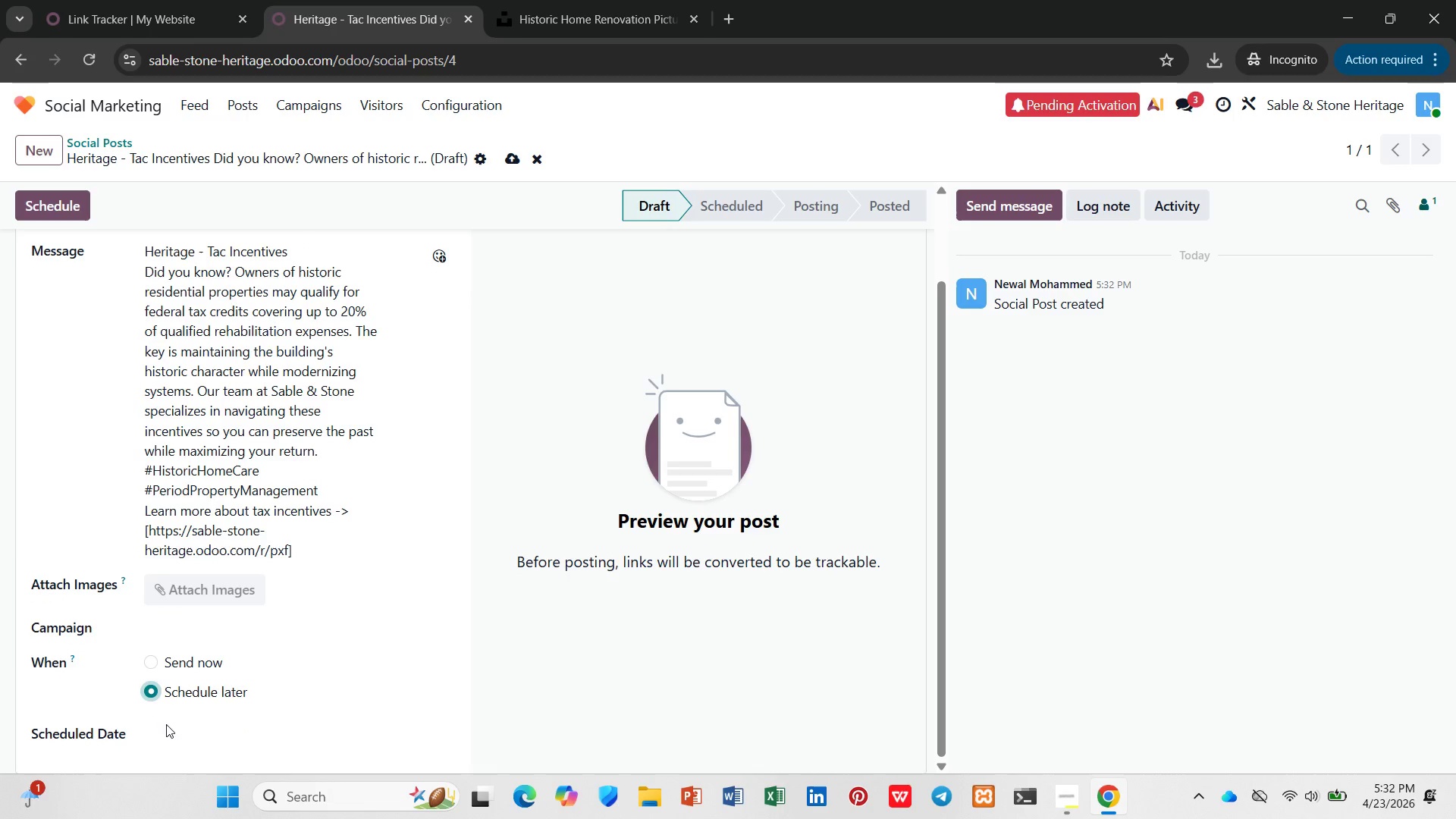 
left_click([168, 733])
 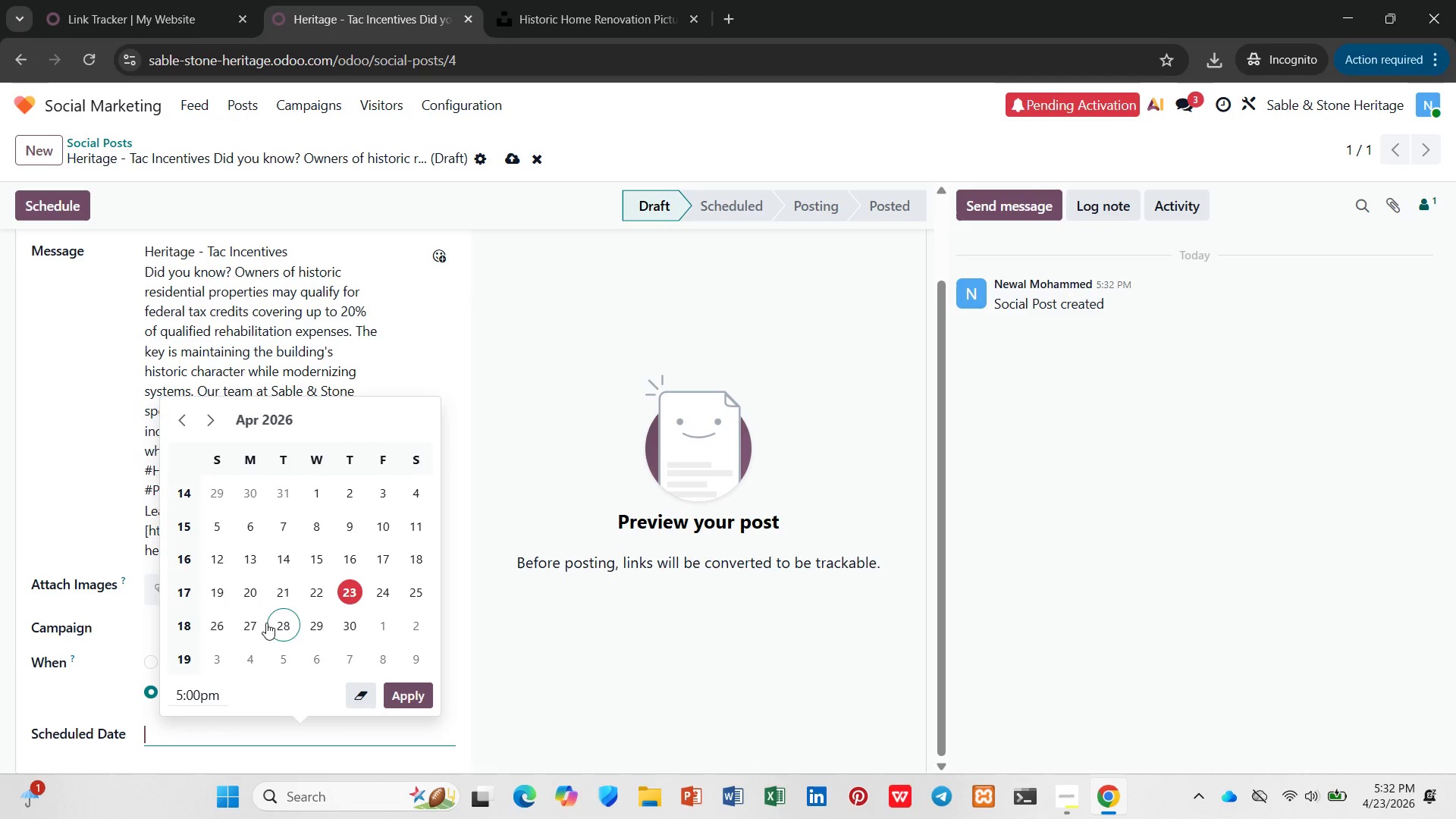 
left_click([256, 624])
 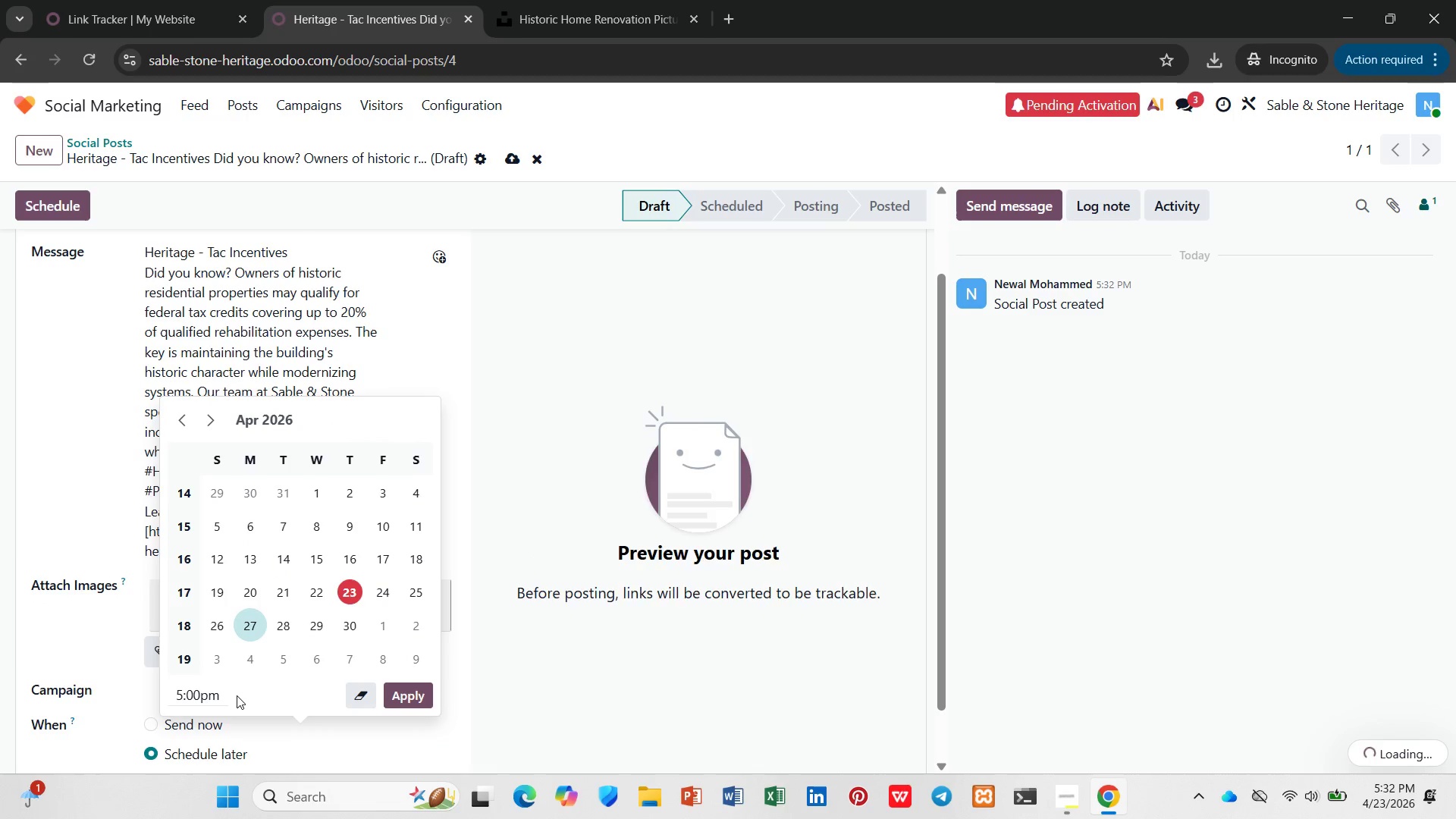 
double_click([170, 695])
 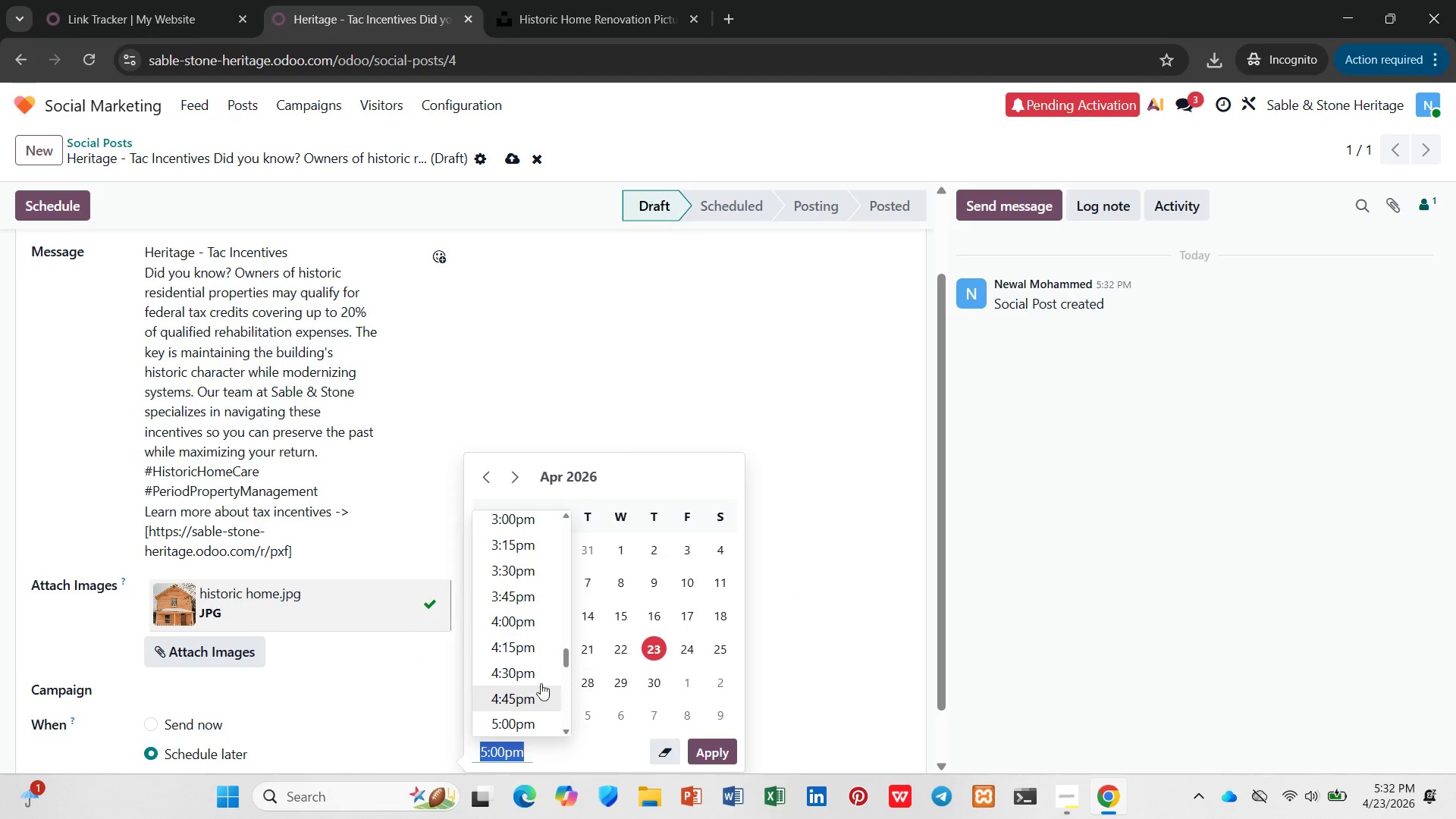 
scroll: coordinate [507, 576], scroll_direction: up, amount: 7.0
 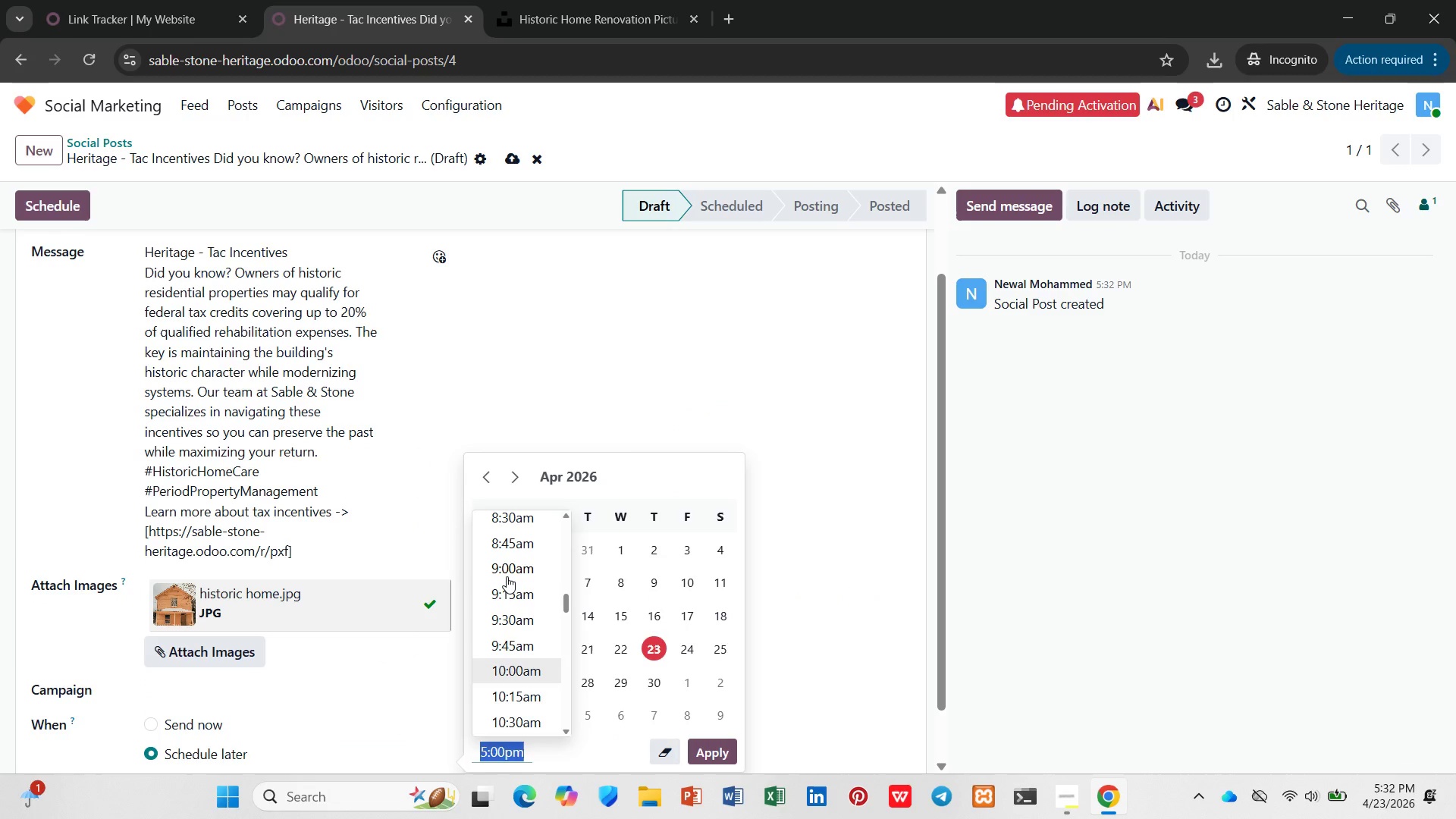 
left_click([507, 576])
 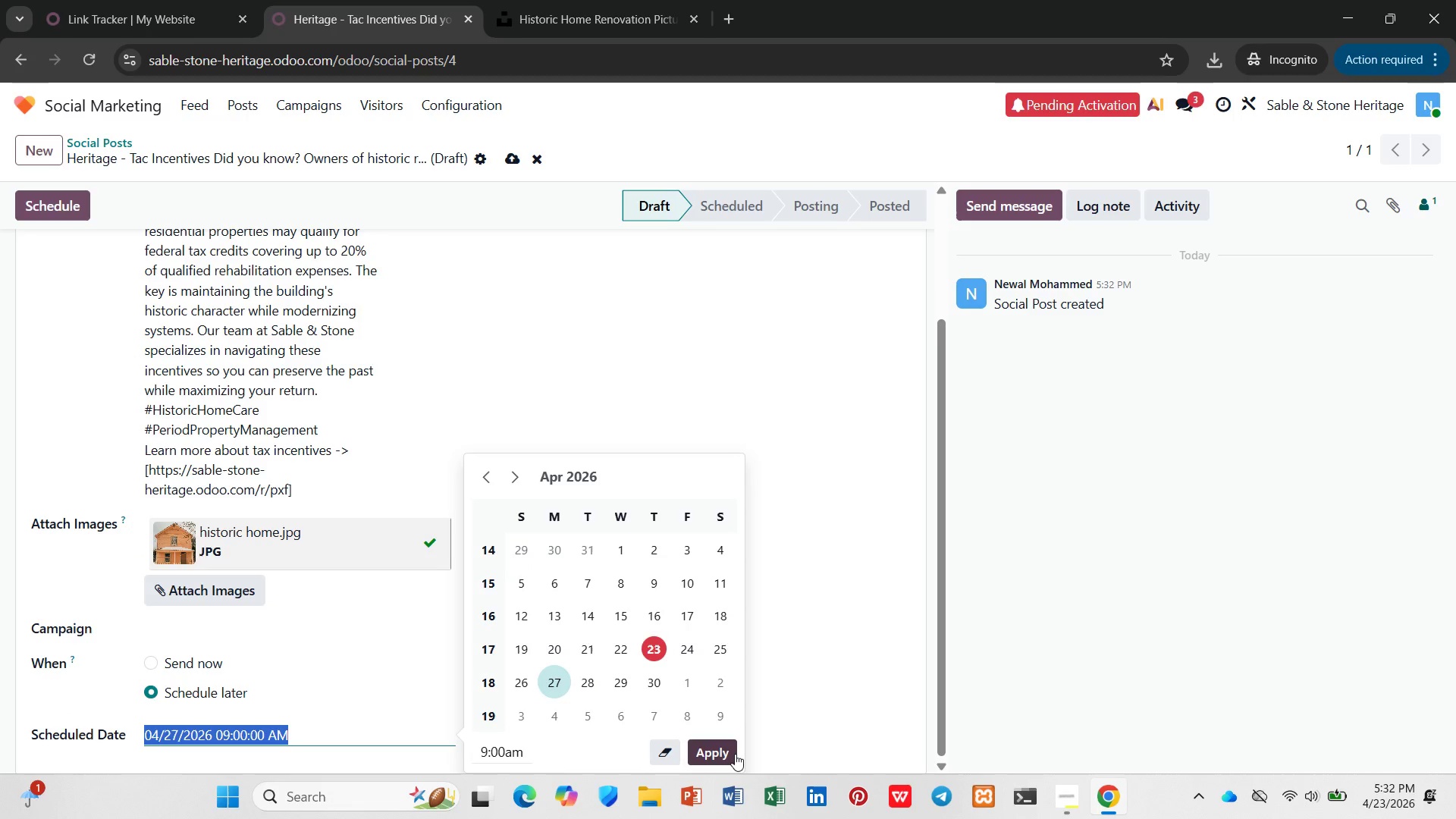 
left_click([734, 754])
 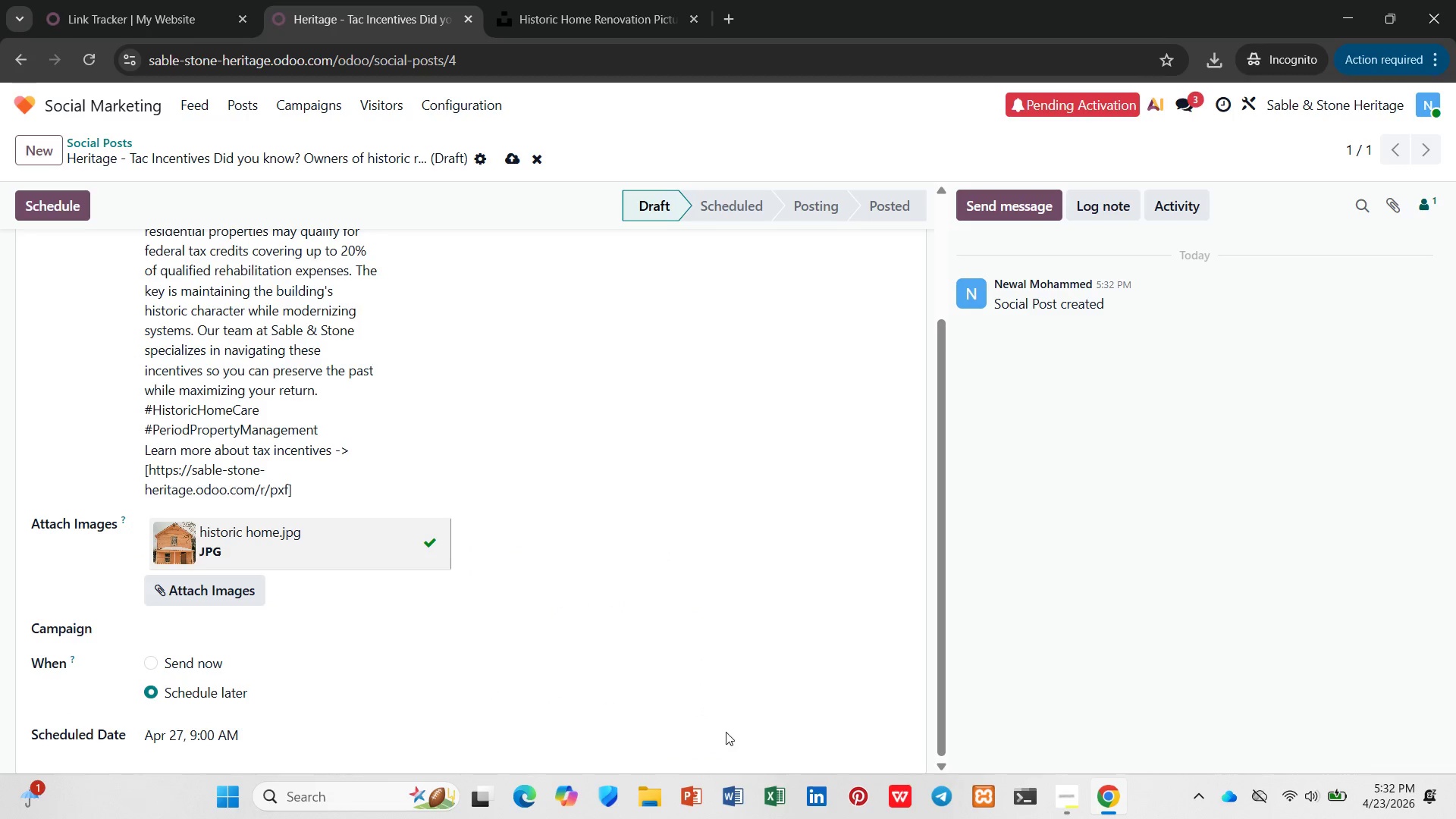 
scroll: coordinate [637, 670], scroll_direction: down, amount: 5.0
 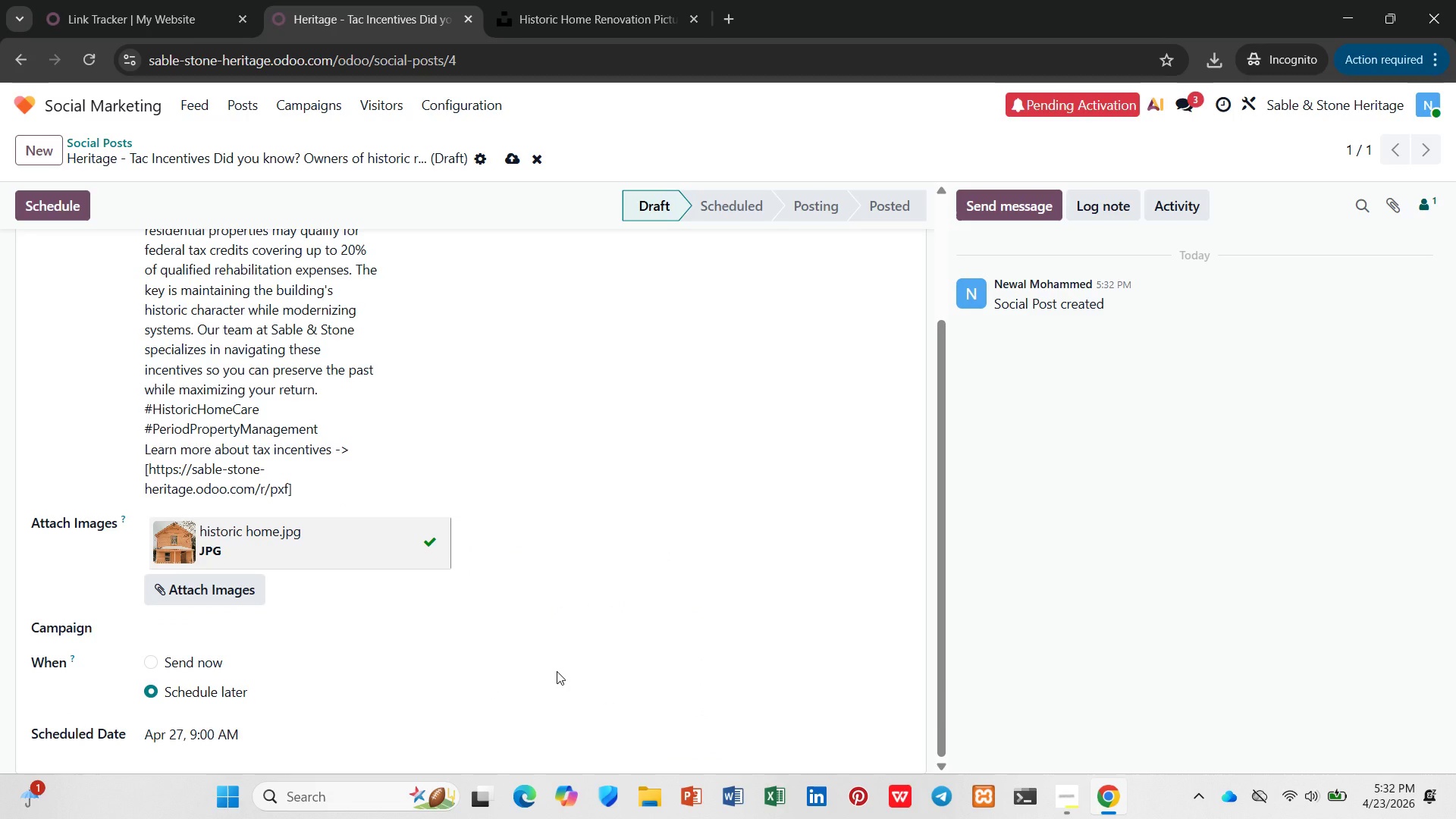 
wait(9.06)
 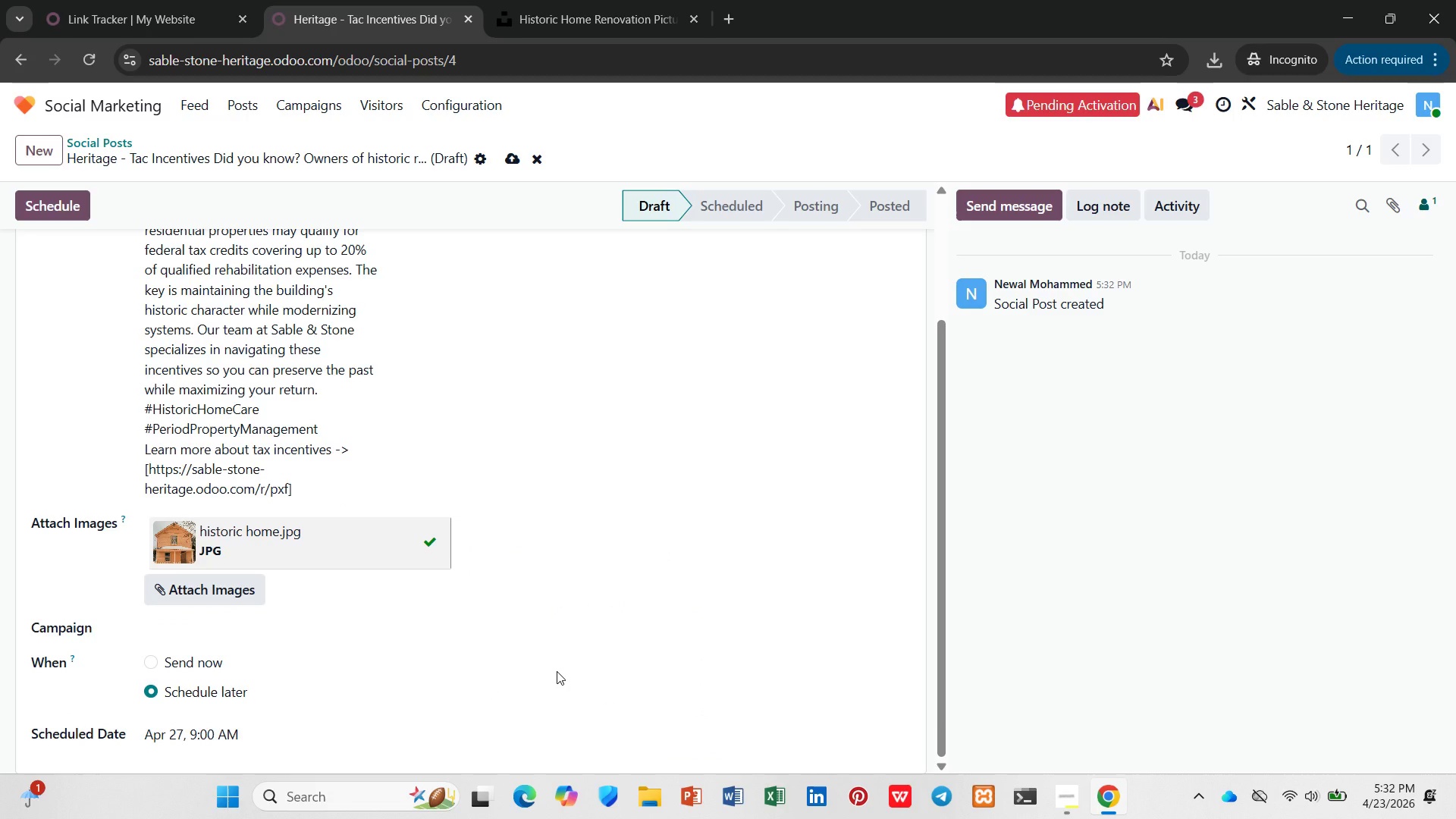 
scroll: coordinate [572, 515], scroll_direction: down, amount: 3.0
 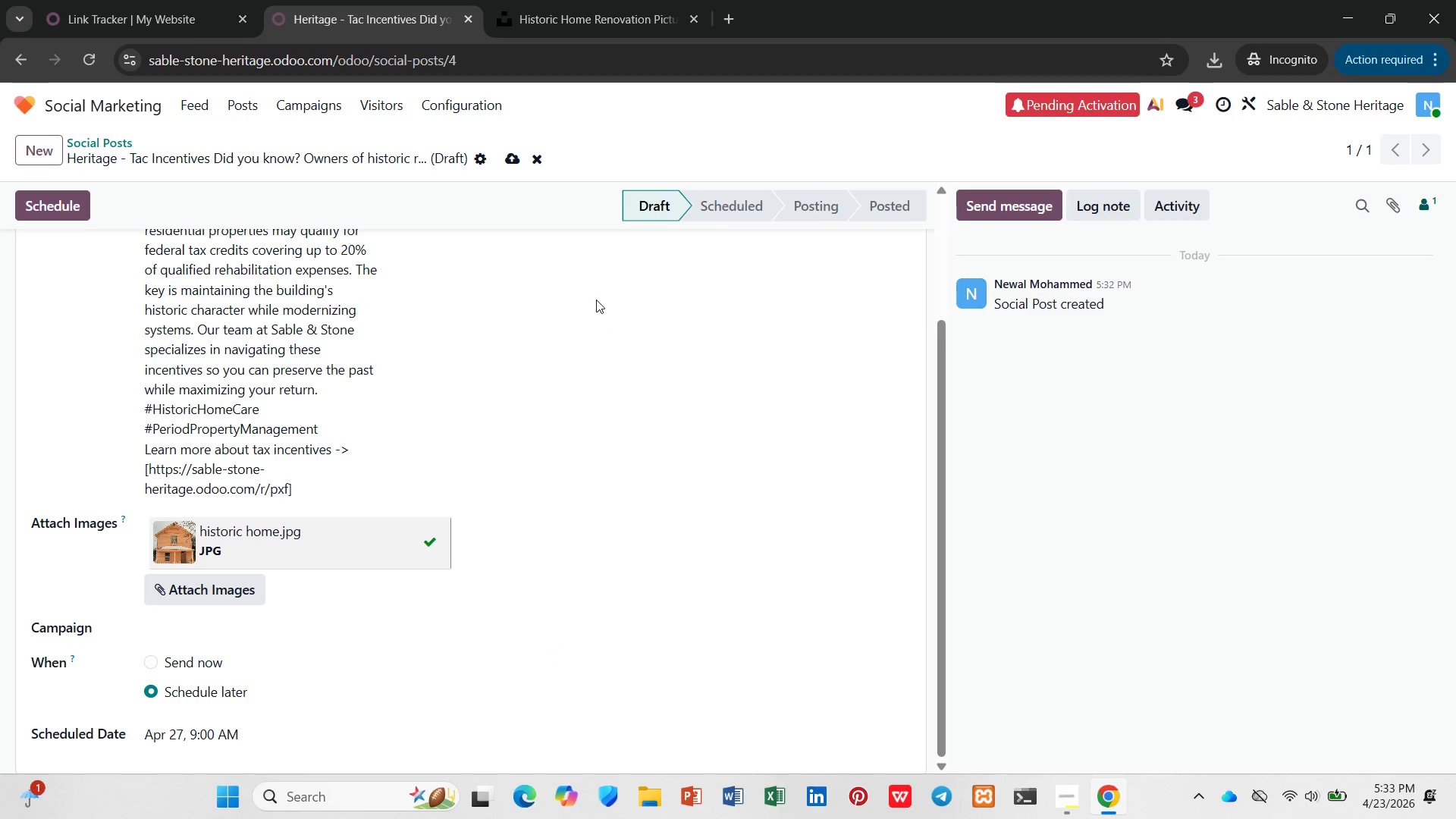 
left_click([513, 163])
 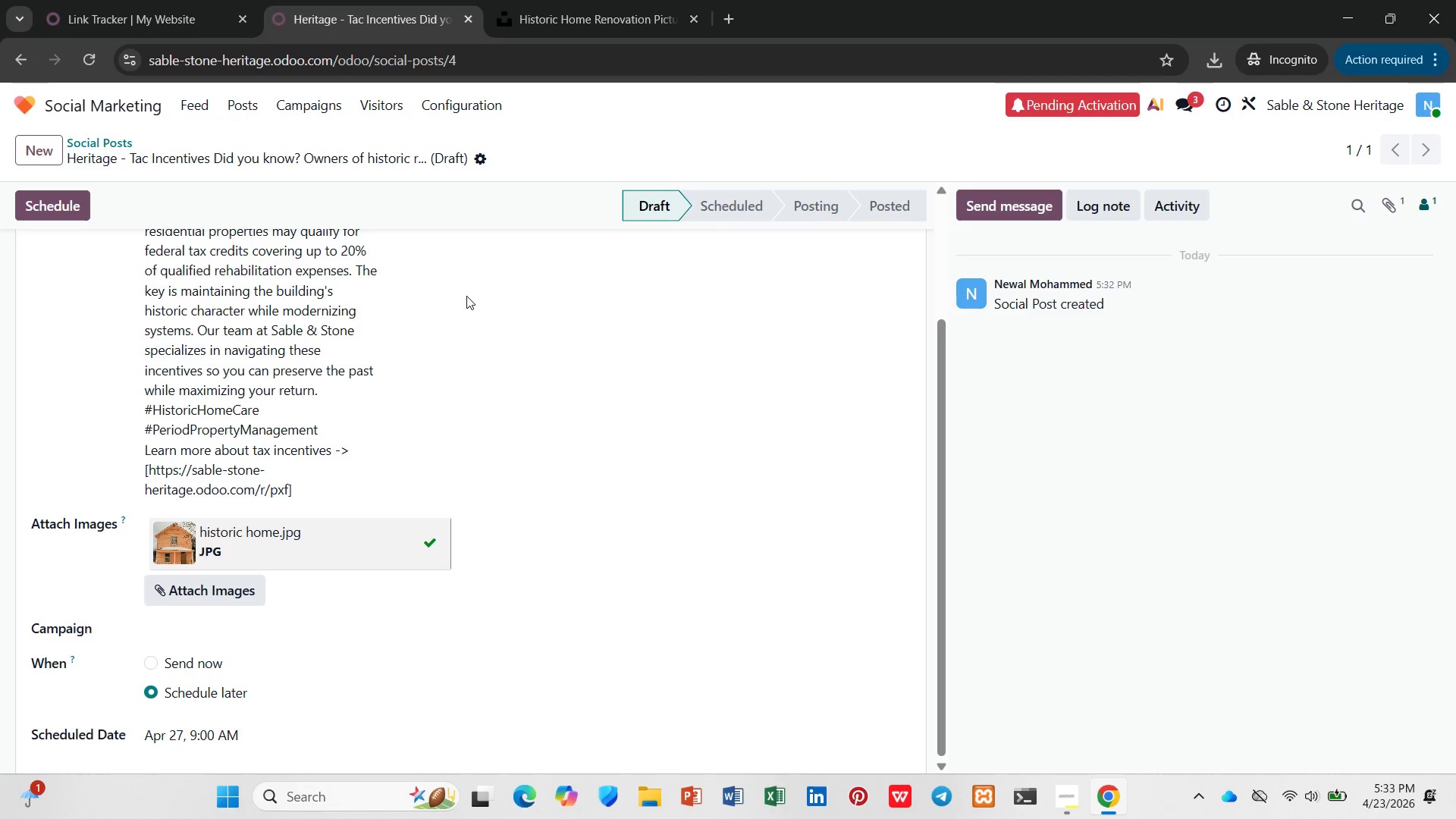 
scroll: coordinate [445, 315], scroll_direction: up, amount: 6.0
 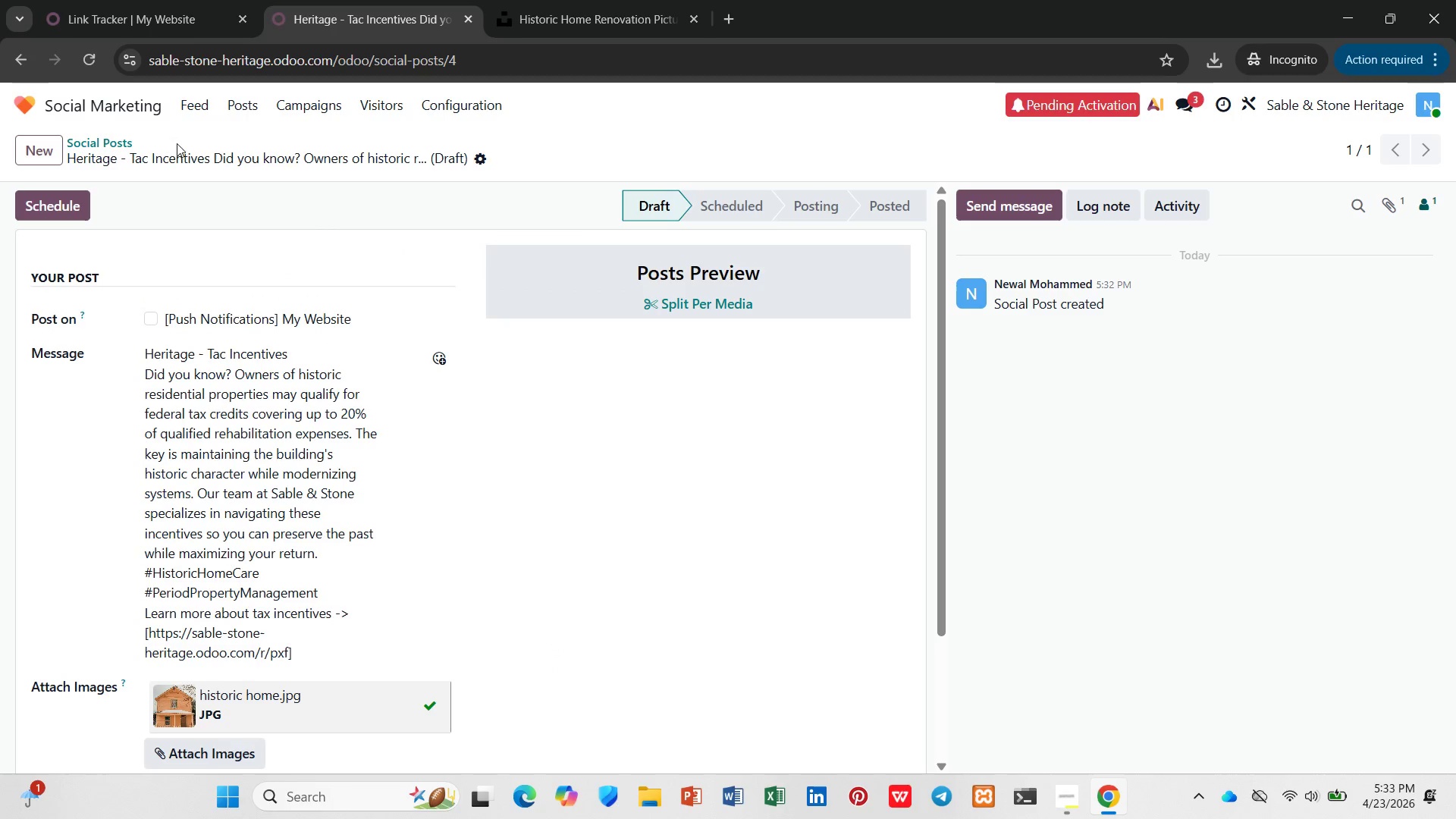 
left_click([126, 142])
 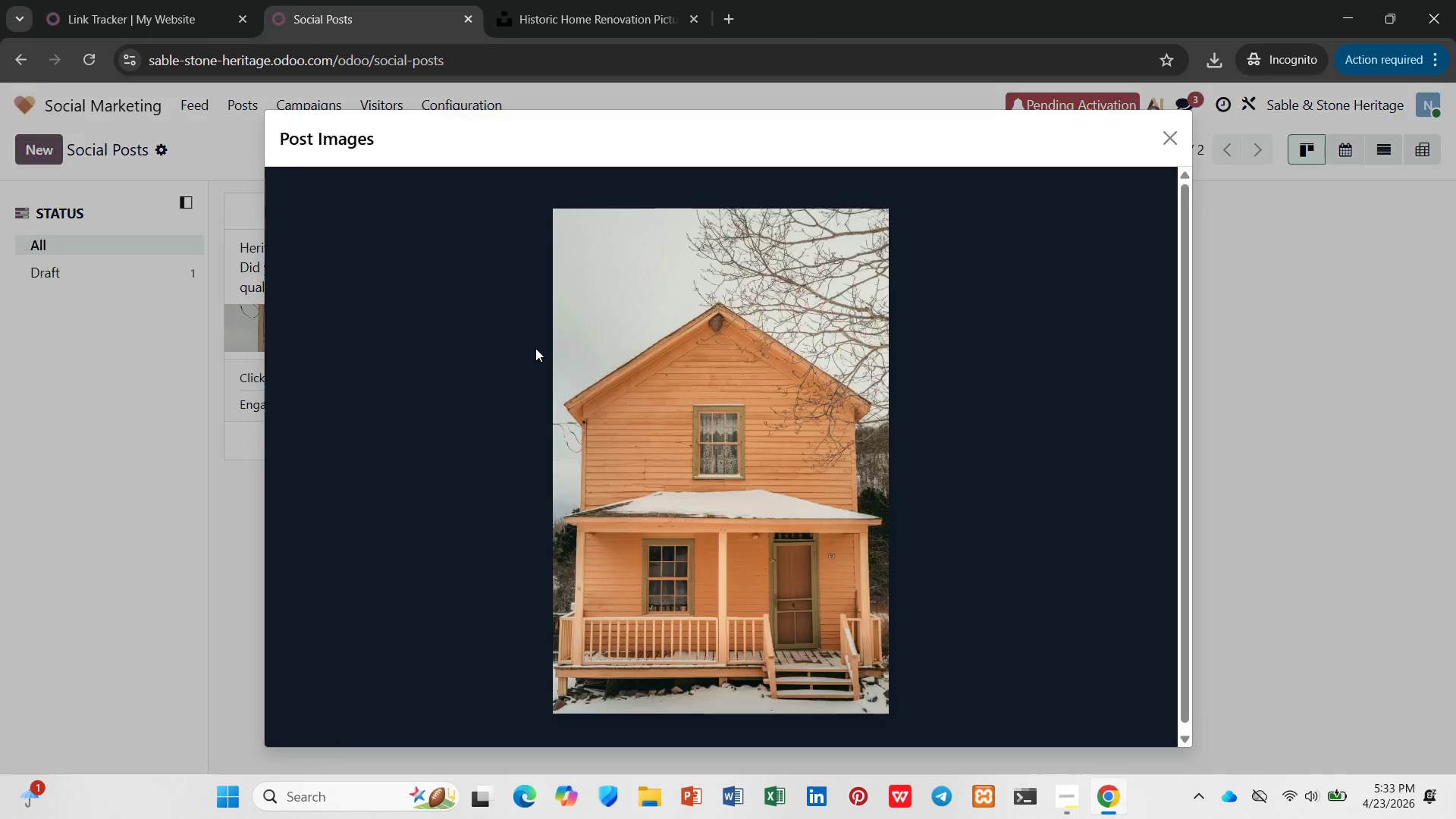 
left_click([1259, 240])
 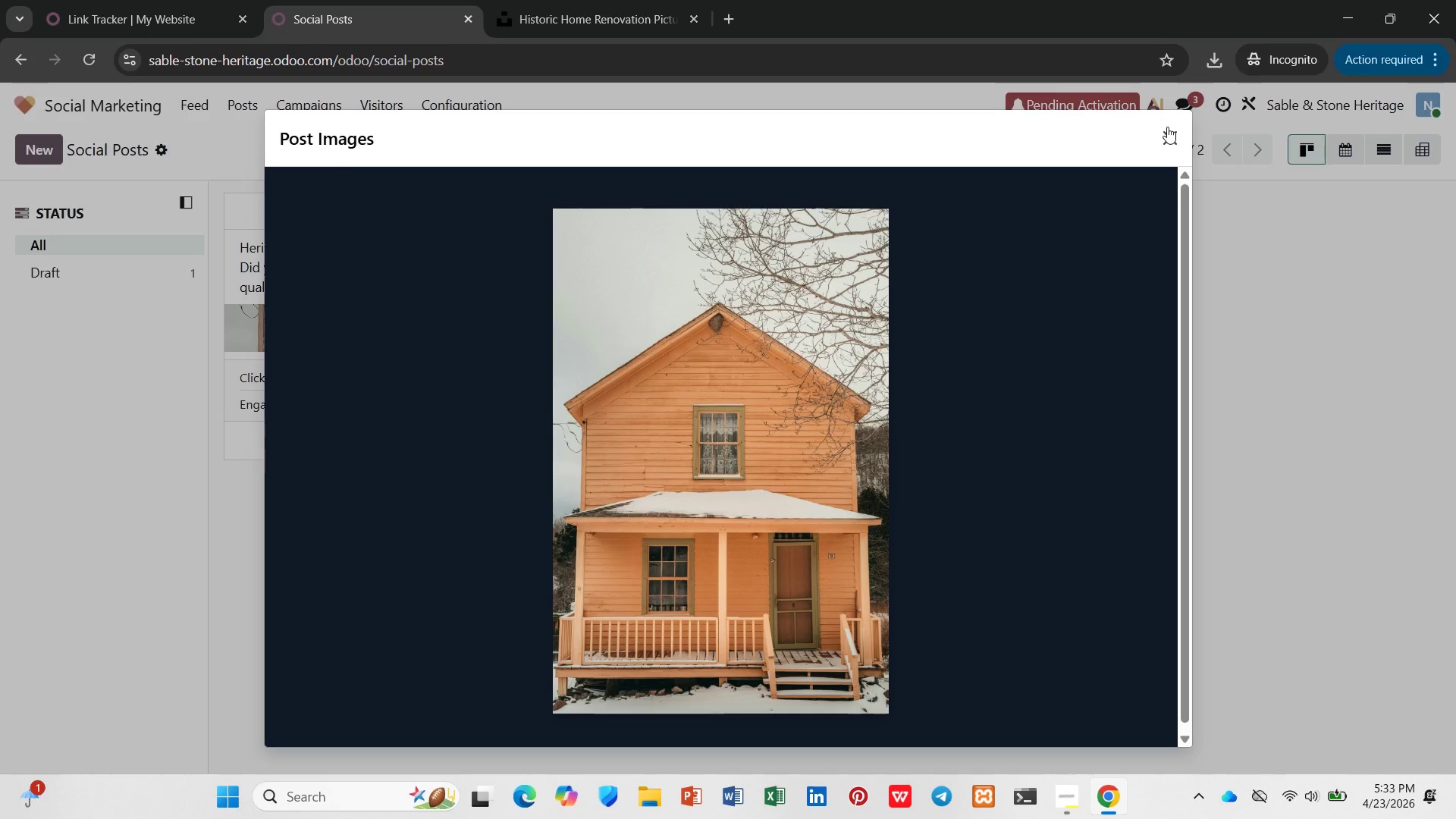 
left_click([1168, 136])
 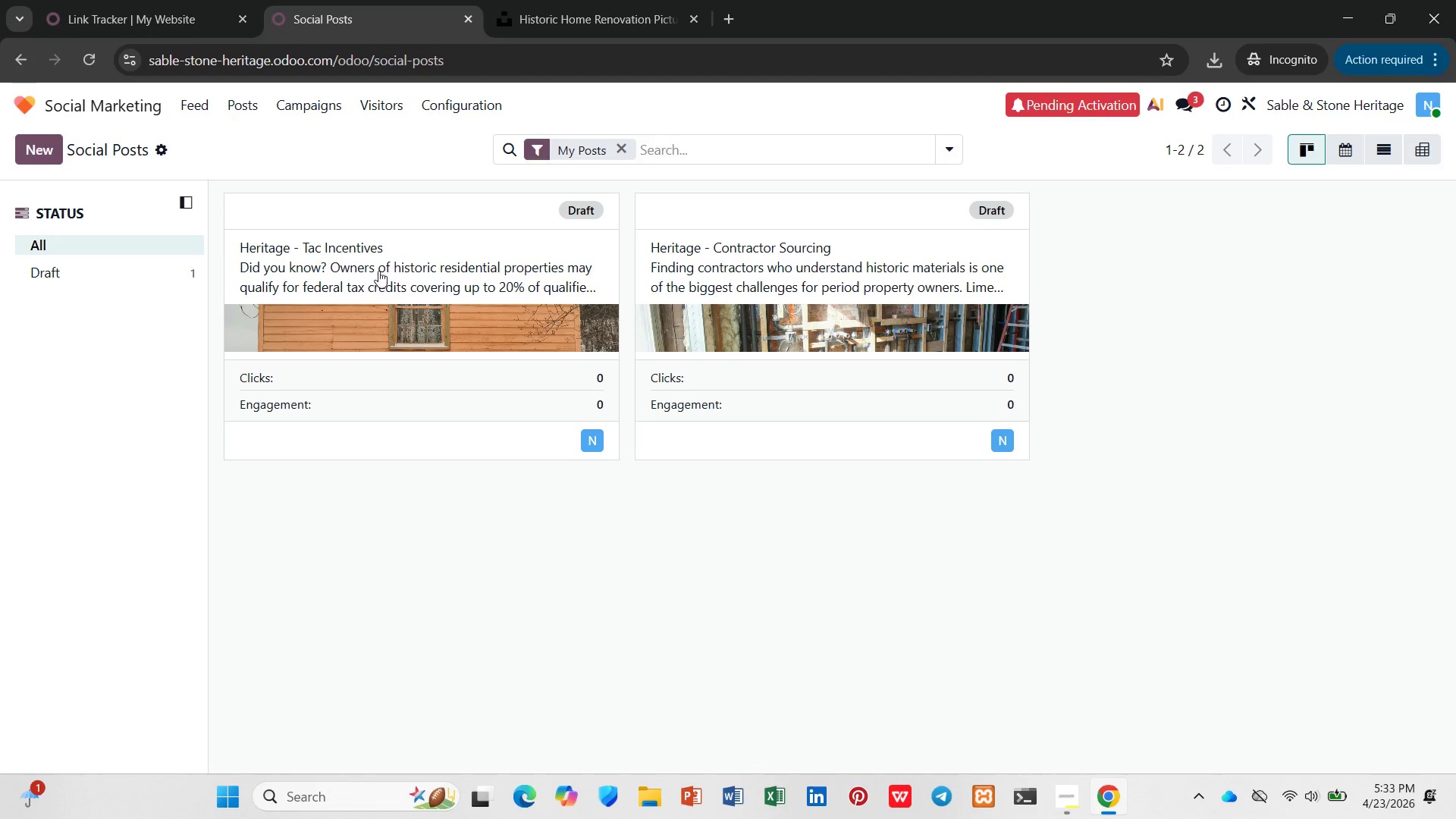 
left_click([378, 261])
 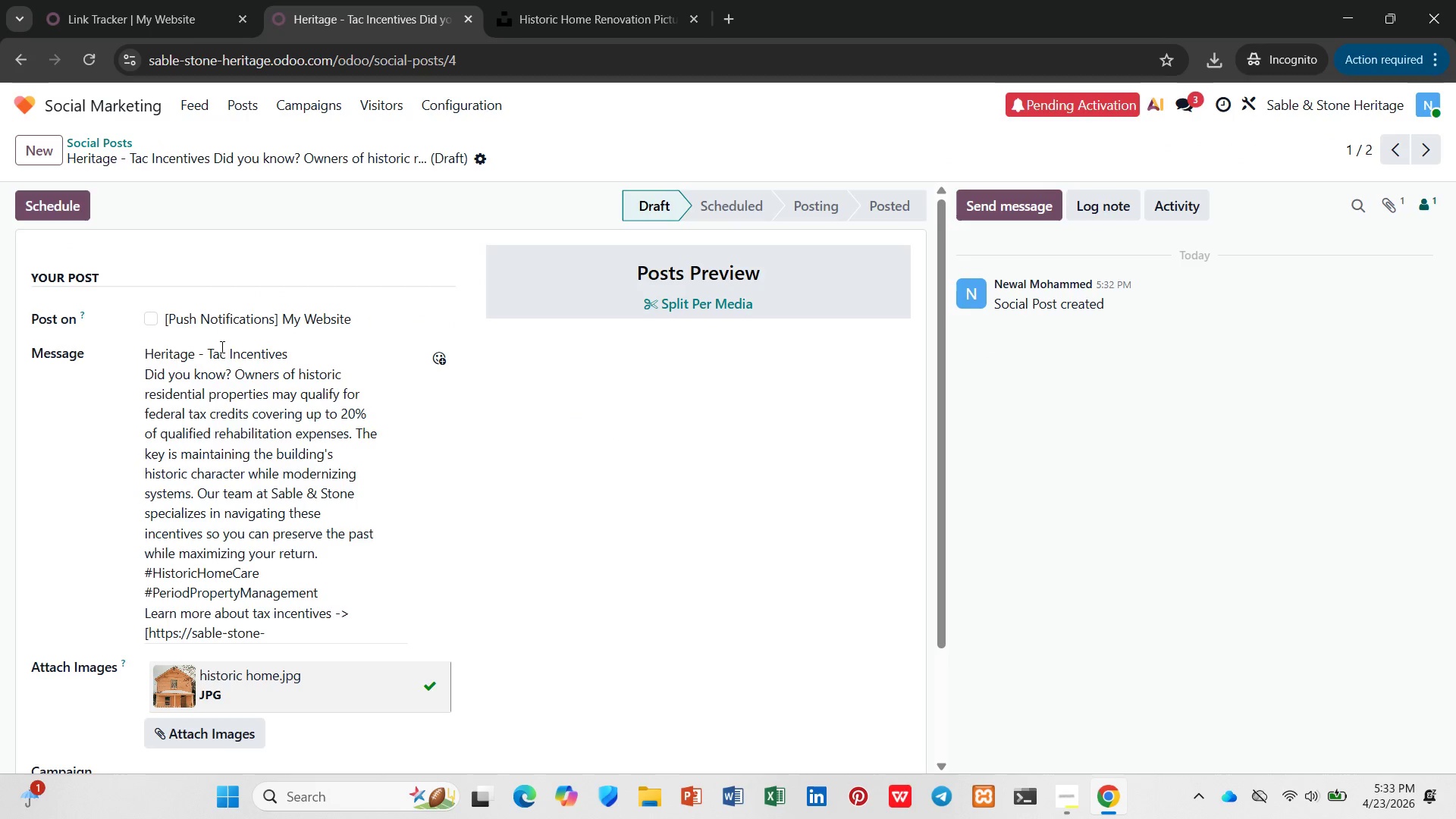 
left_click([225, 349])
 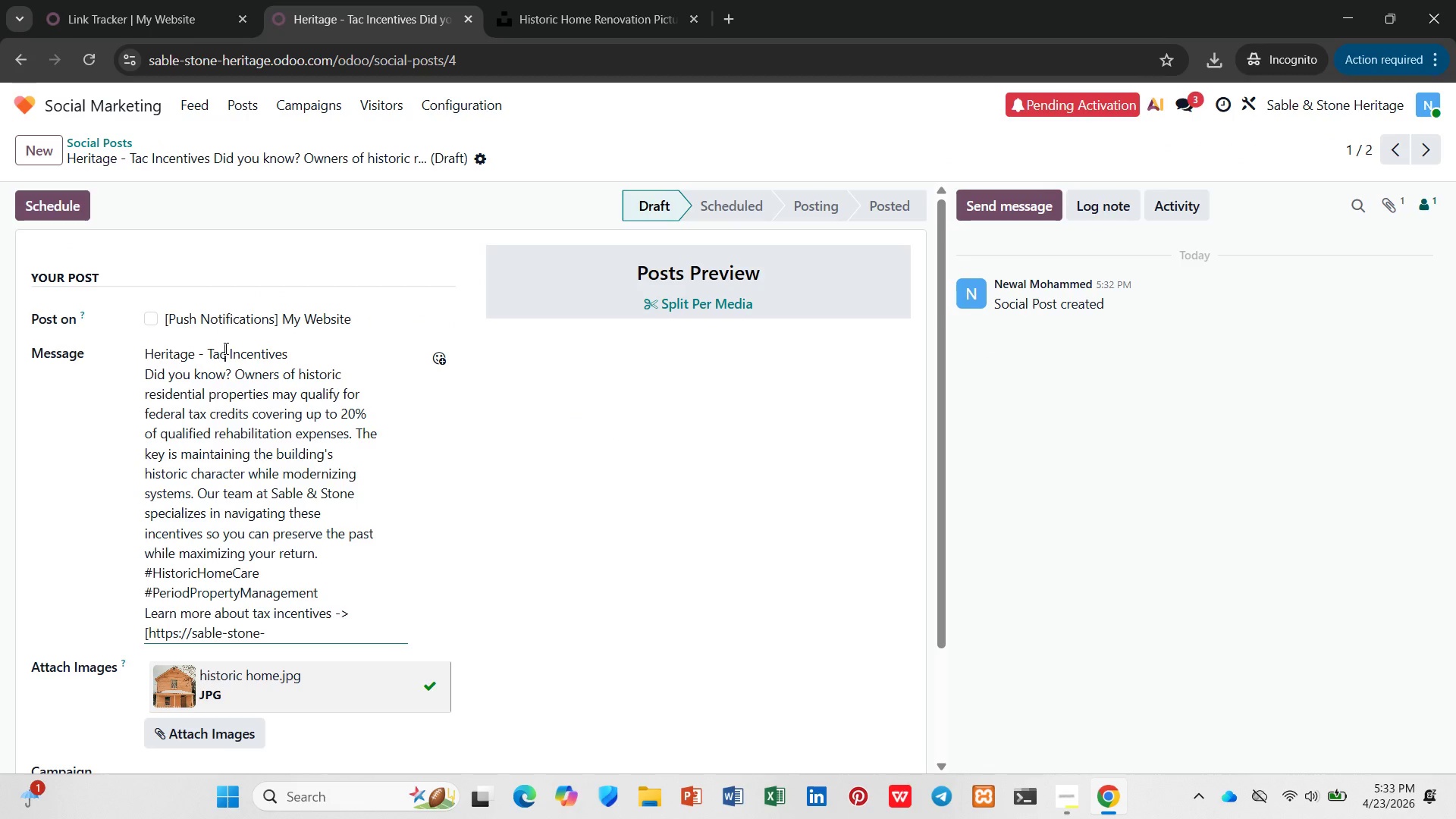 
key(X)
 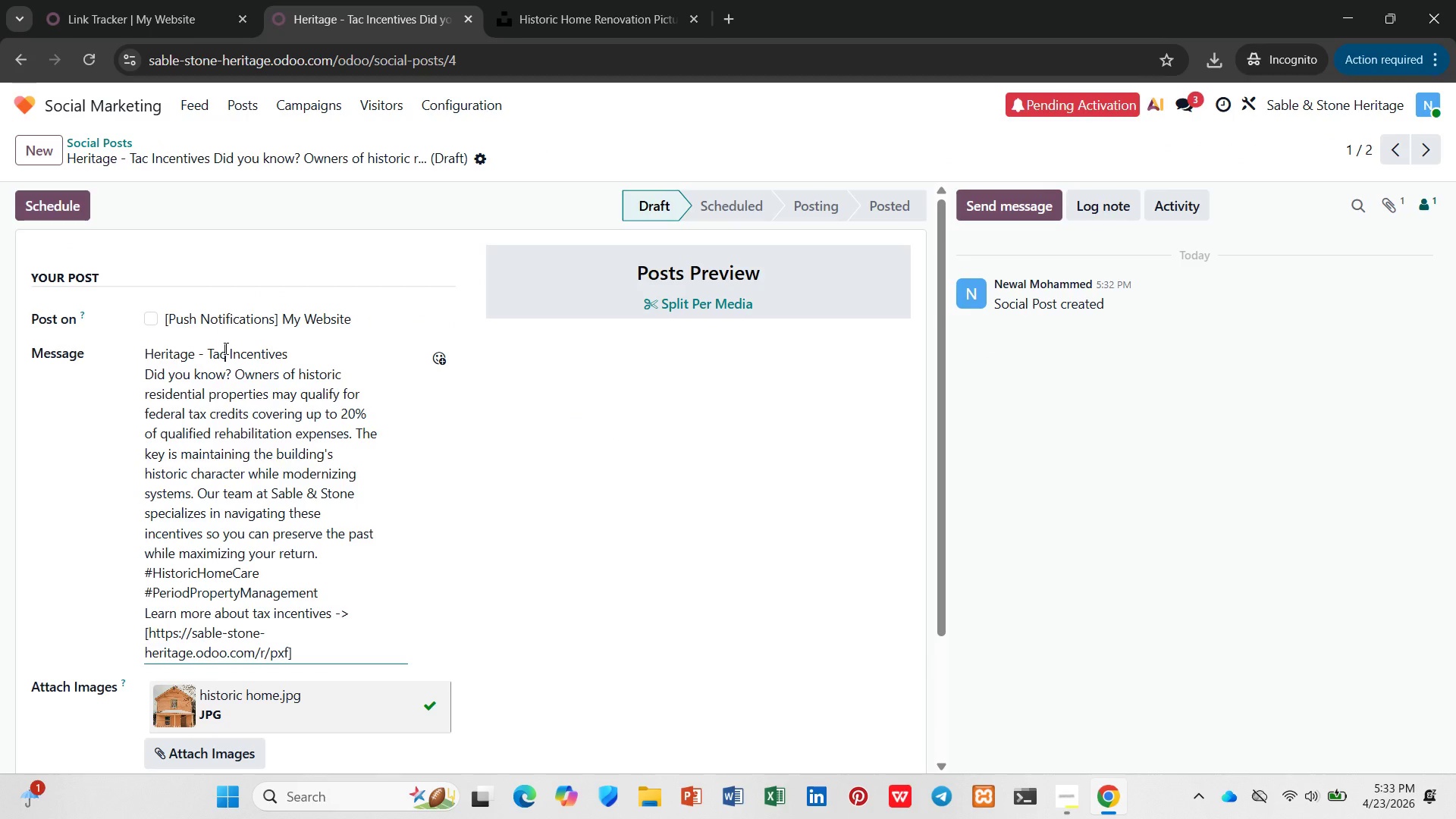 
key(Backspace)
 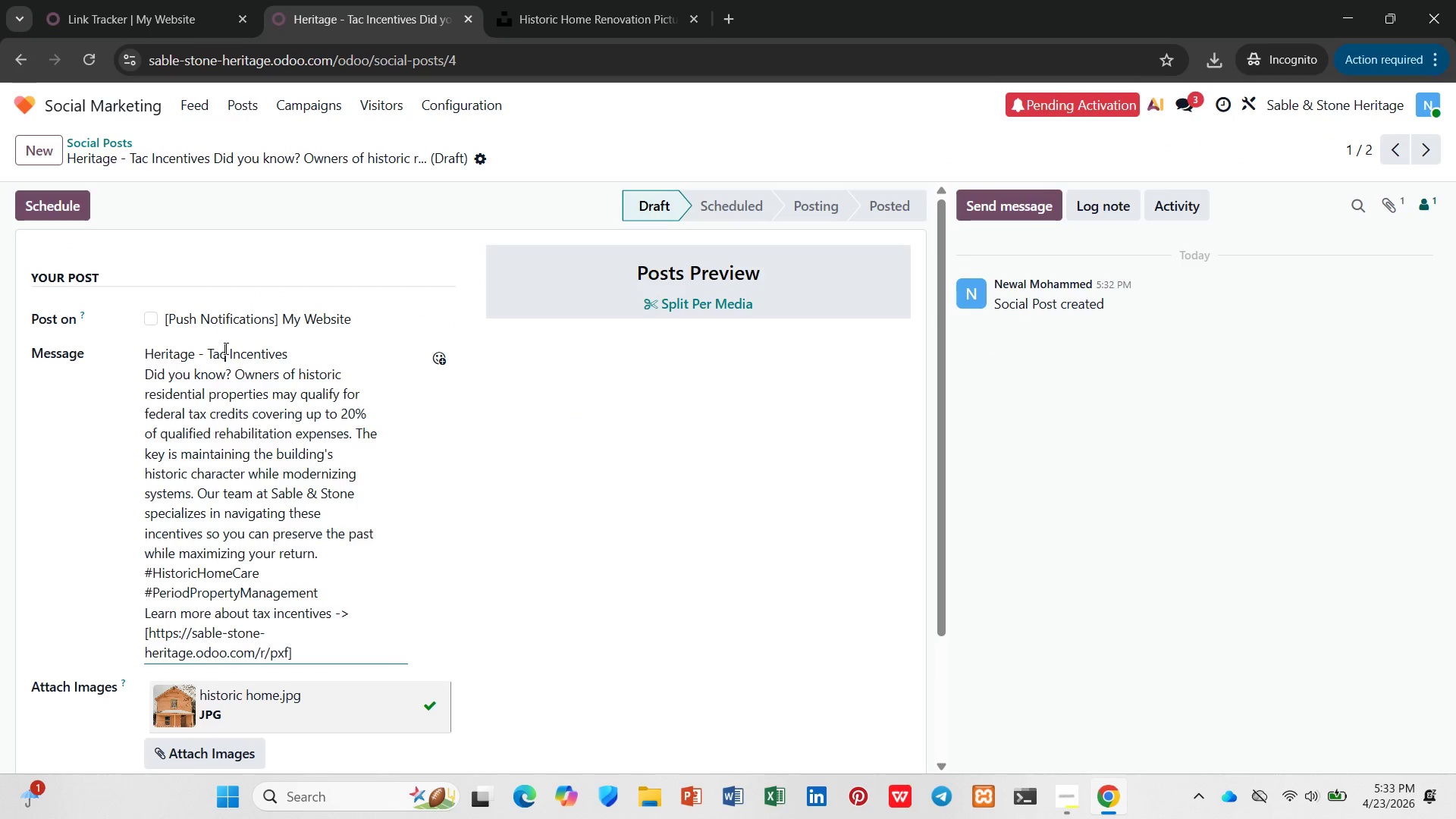 
key(Backspace)
 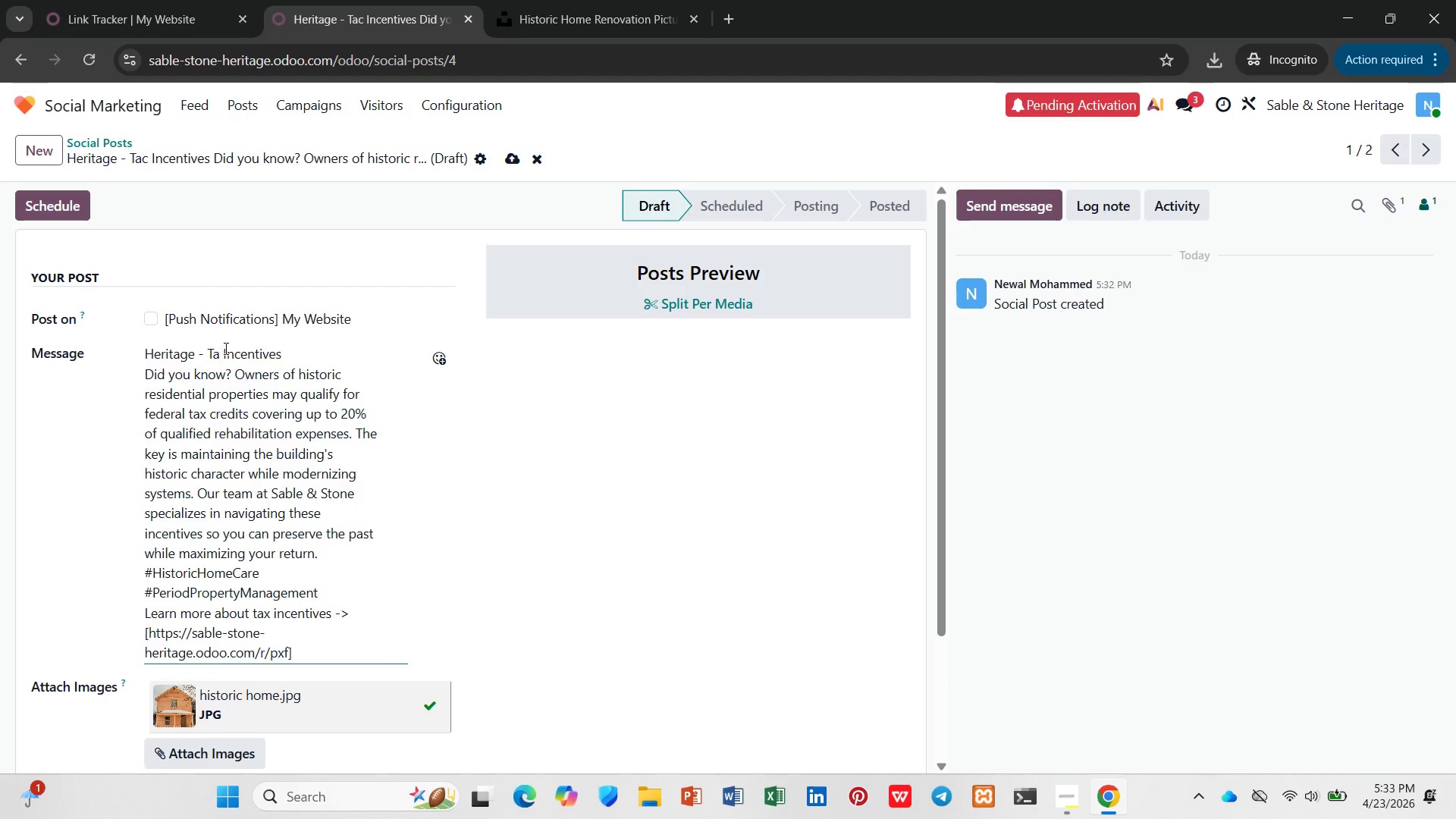 
key(X)
 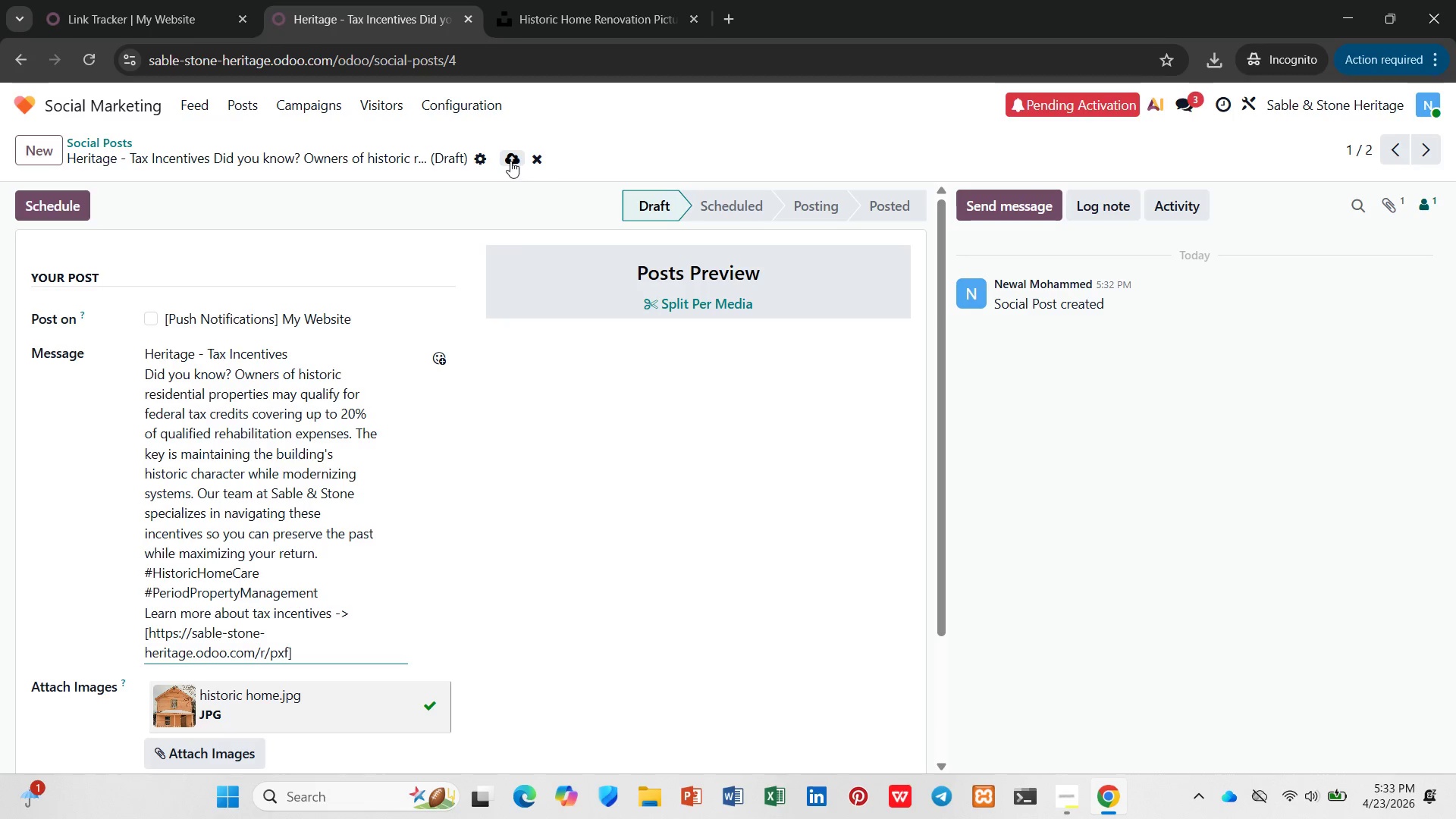 
left_click([510, 159])
 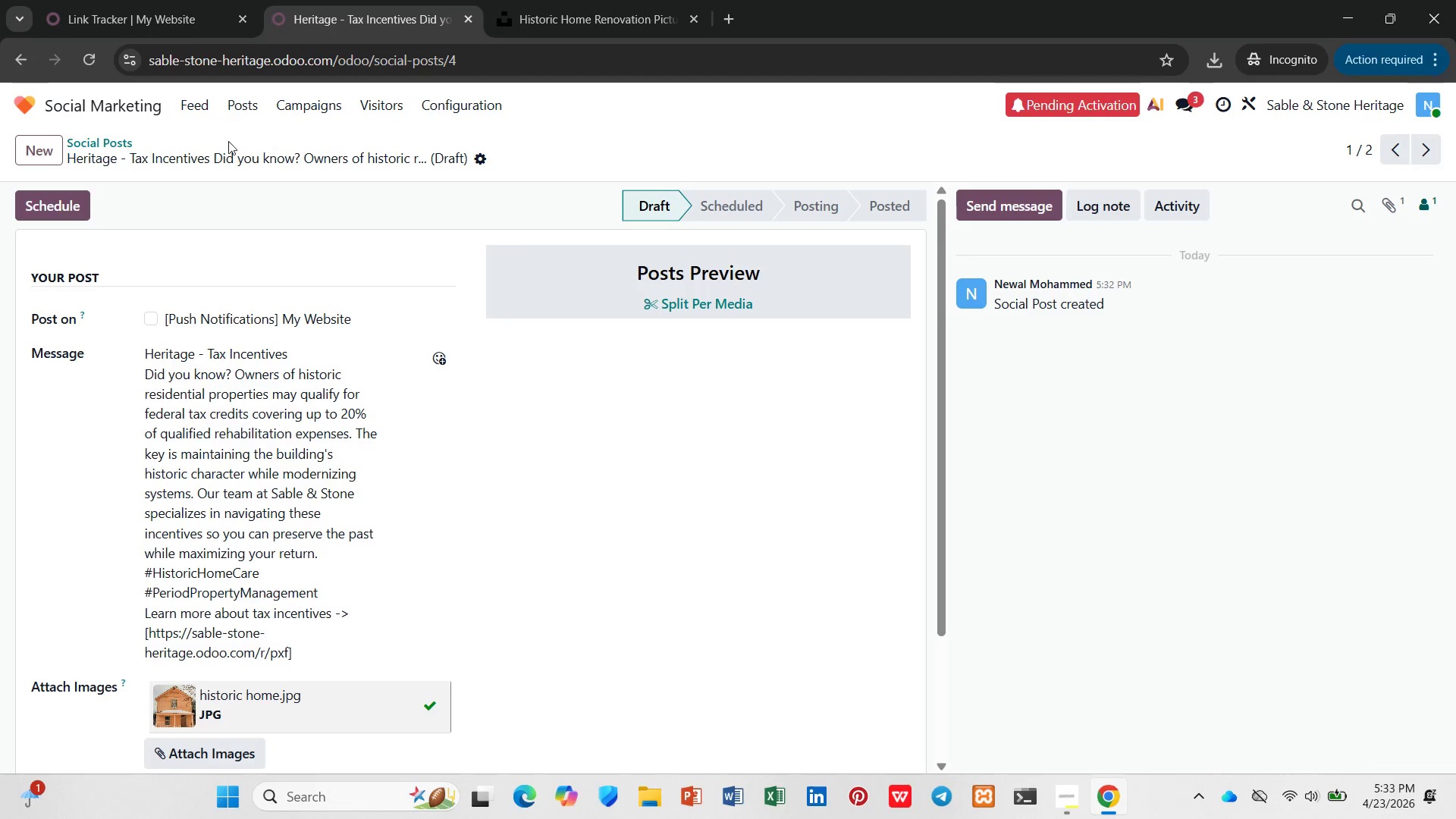 
left_click([92, 137])
 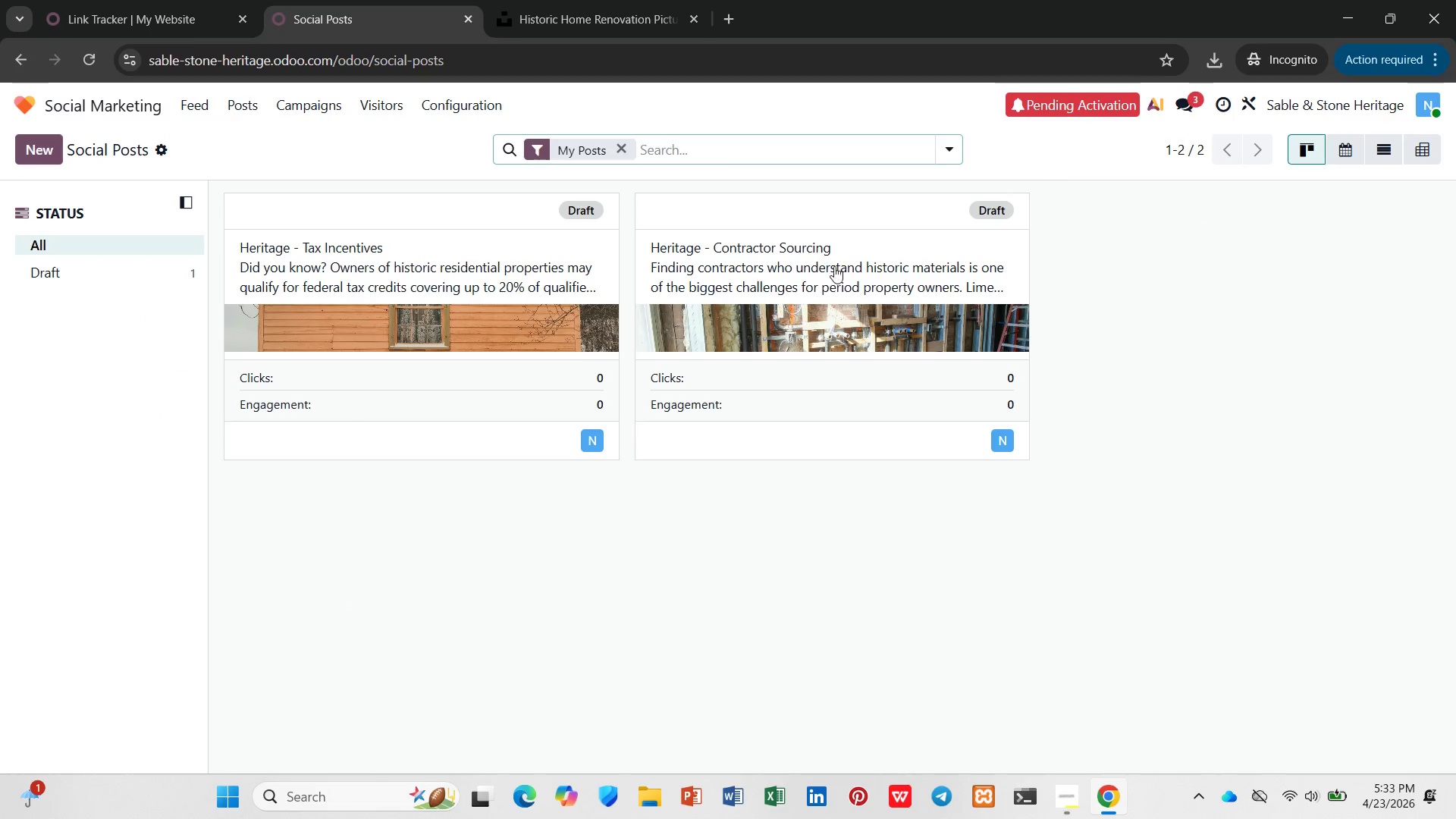 
left_click([834, 256])
 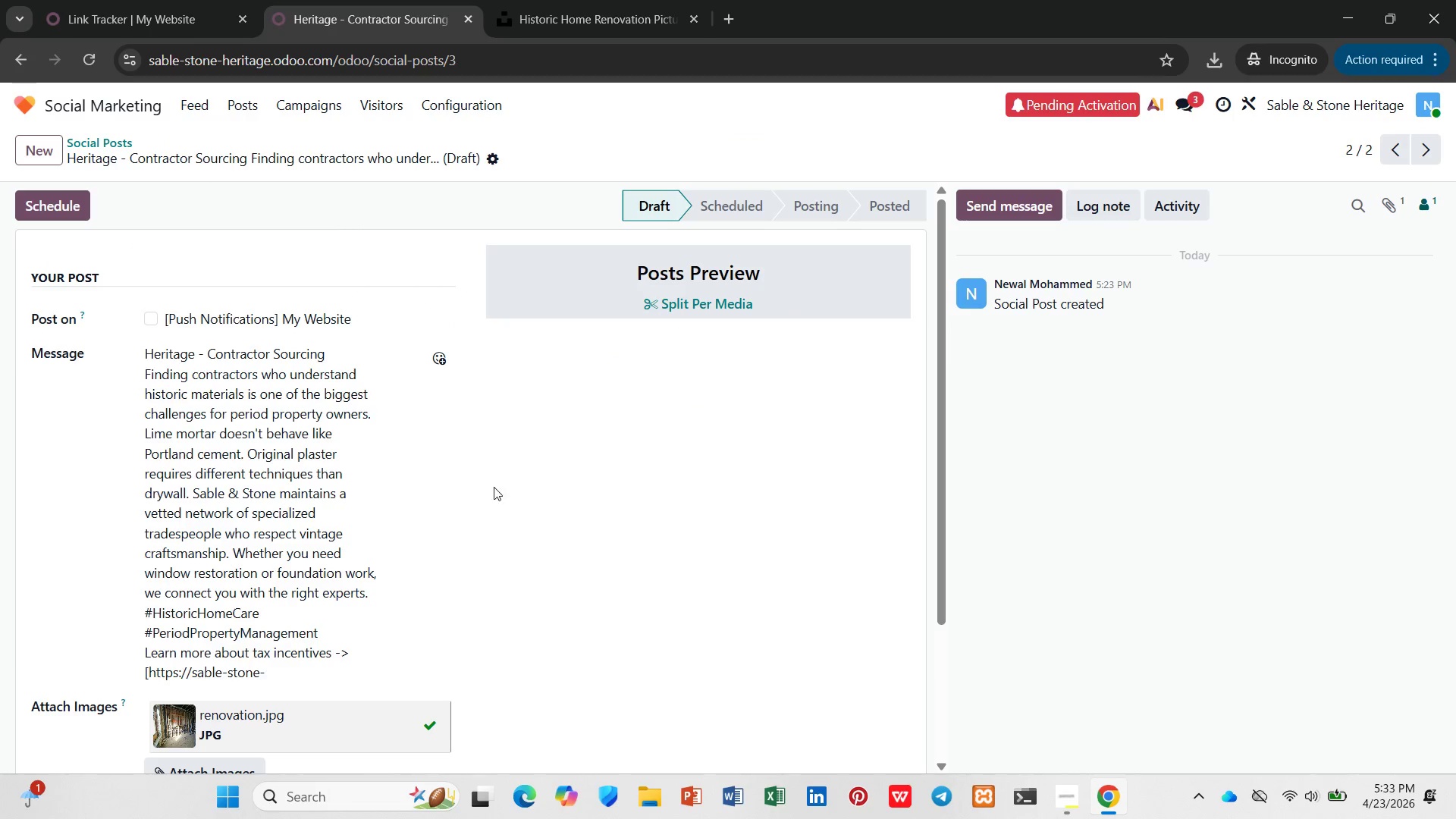 
scroll: coordinate [486, 491], scroll_direction: down, amount: 2.0
 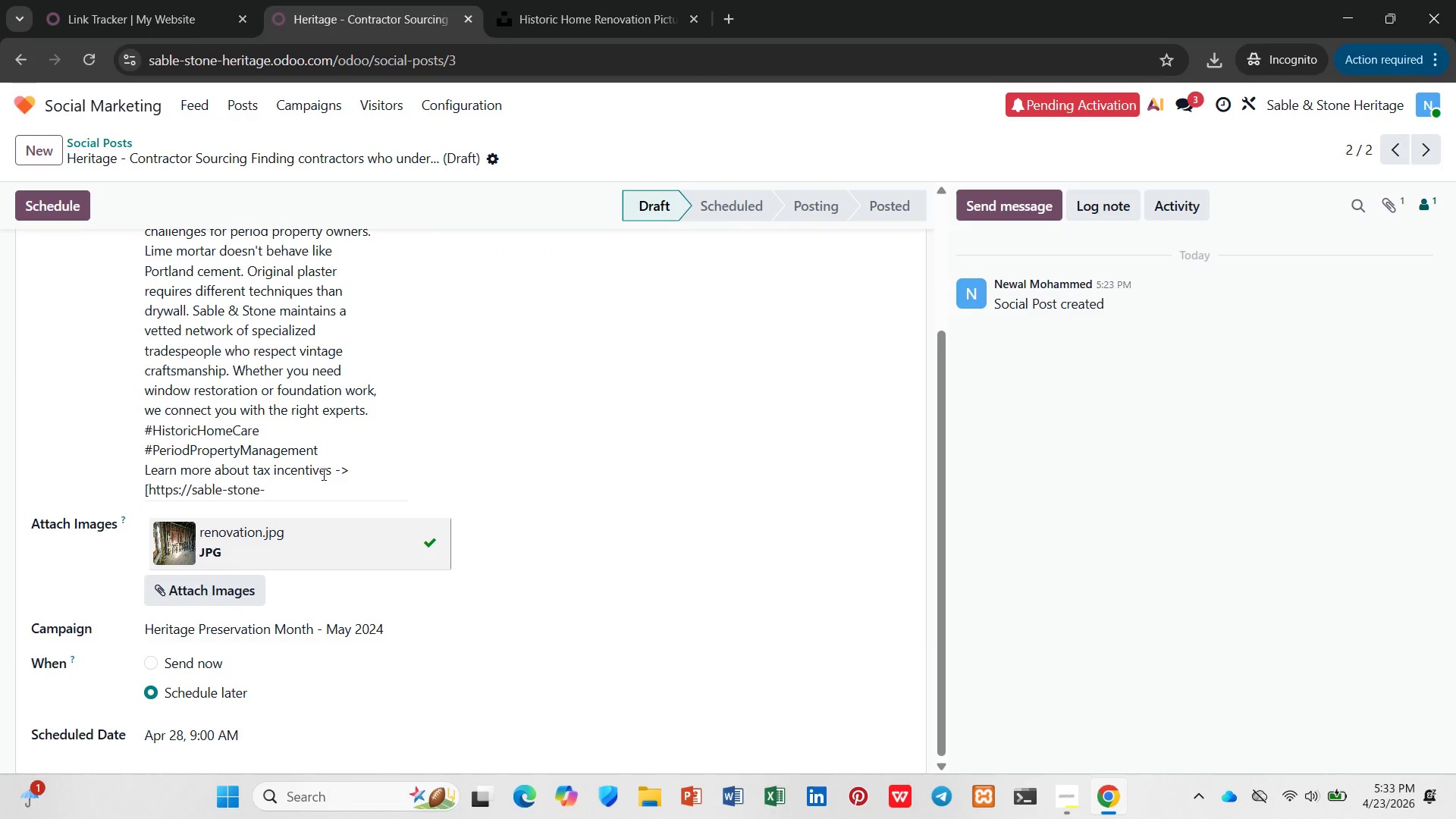 
left_click_drag(start_coordinate=[328, 473], to_coordinate=[145, 472])
 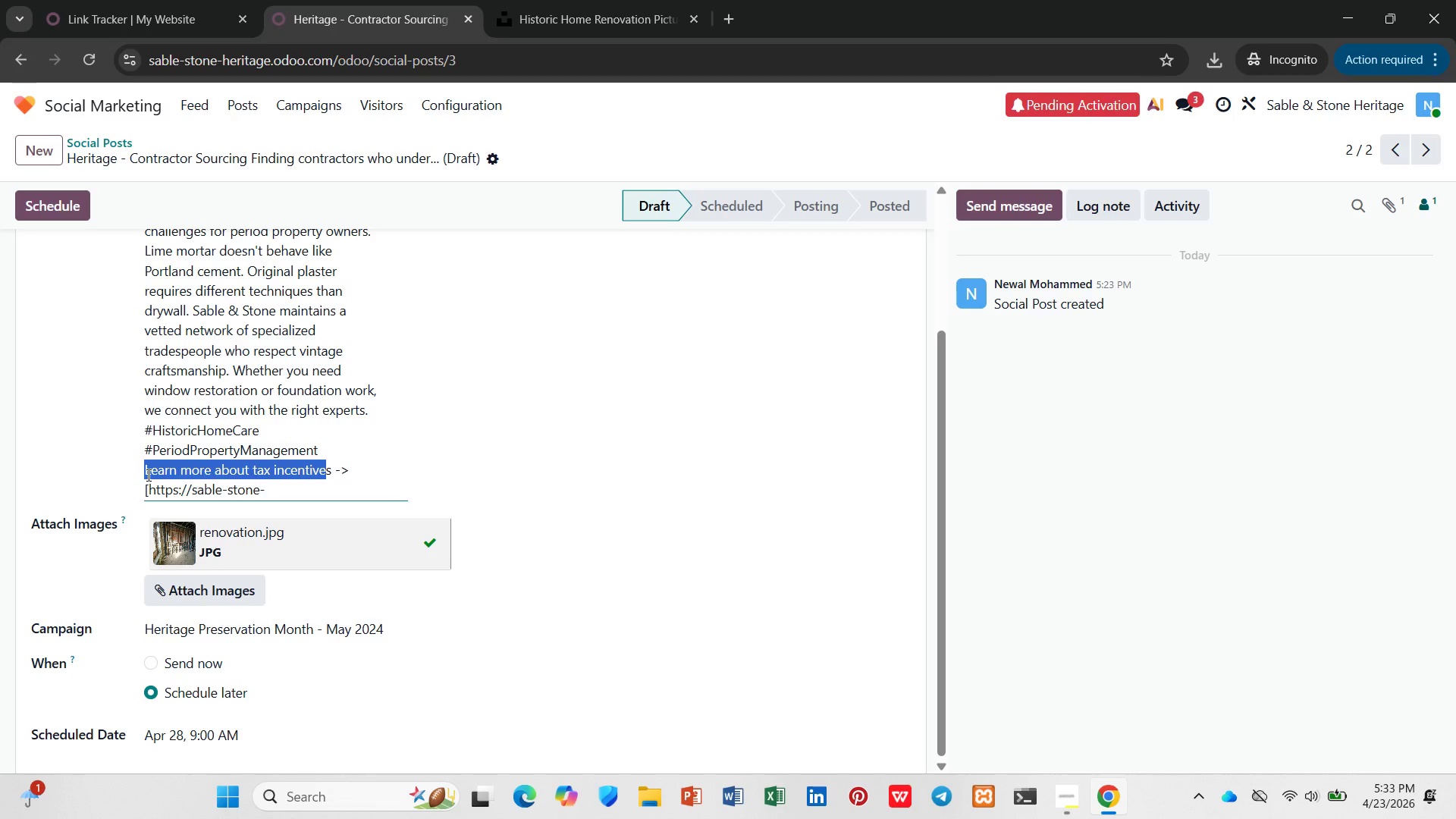 
wait(6.95)
 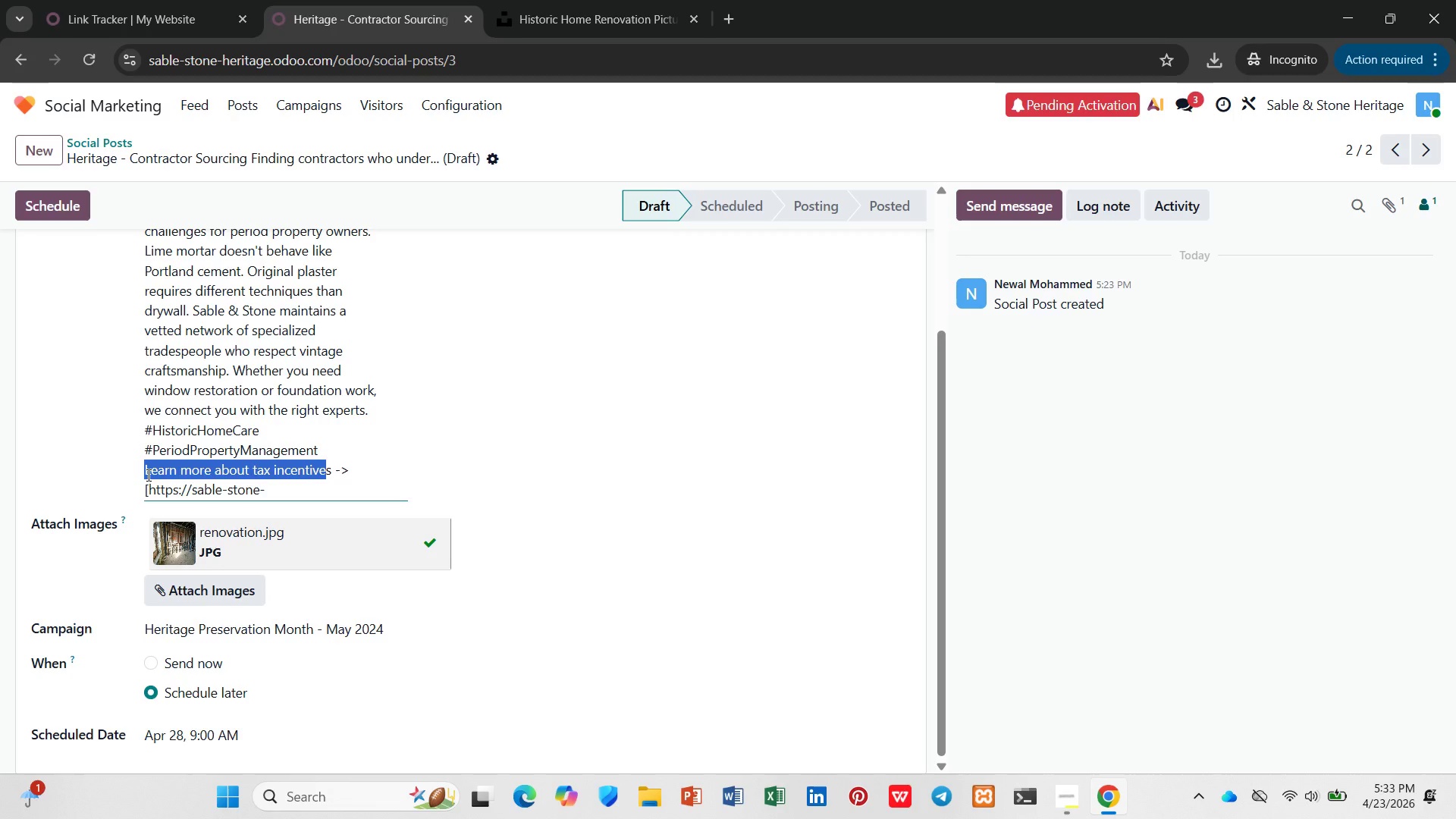 
type(Find s)
key(Backspace)
 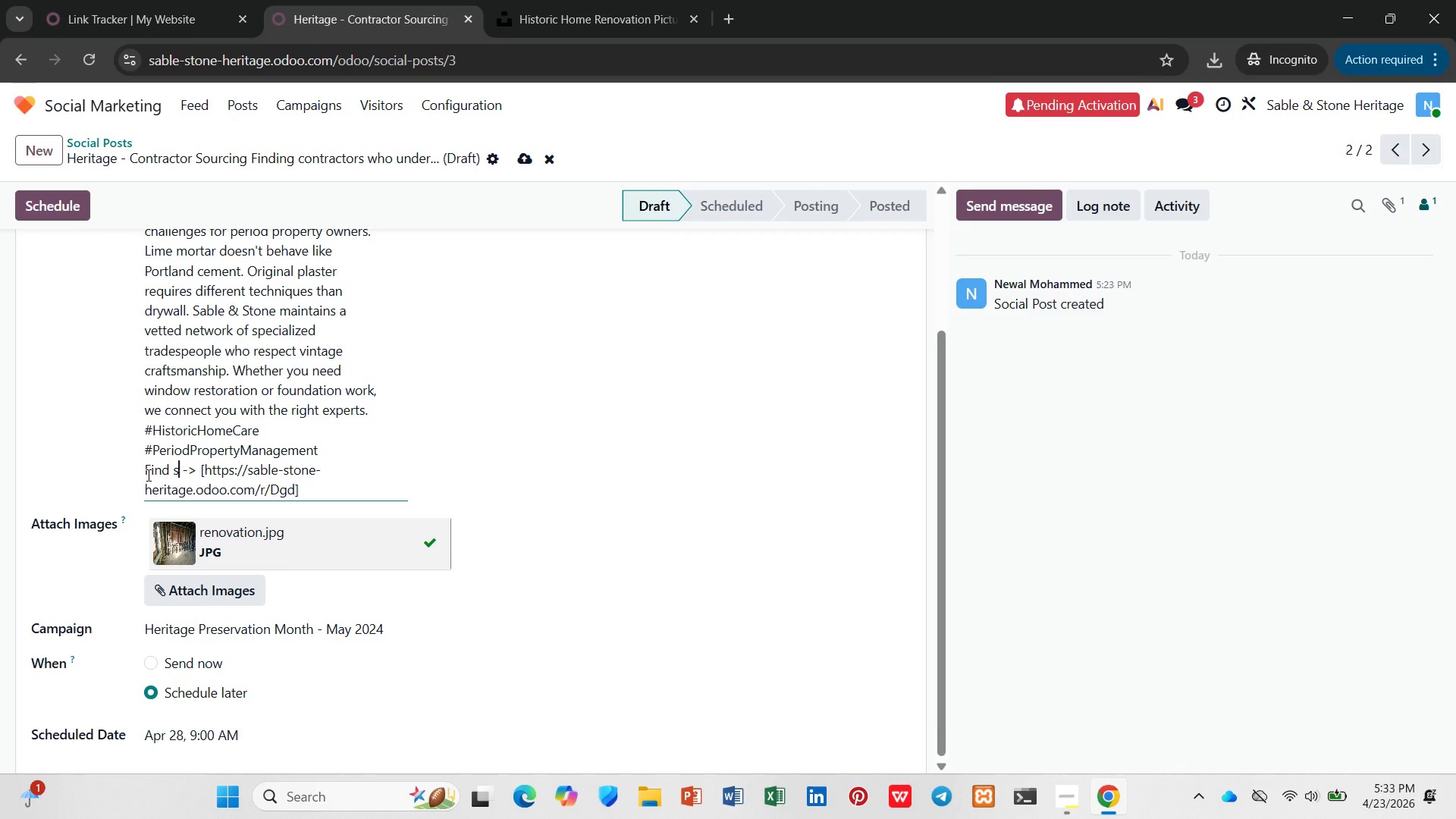 
key(ArrowRight)
 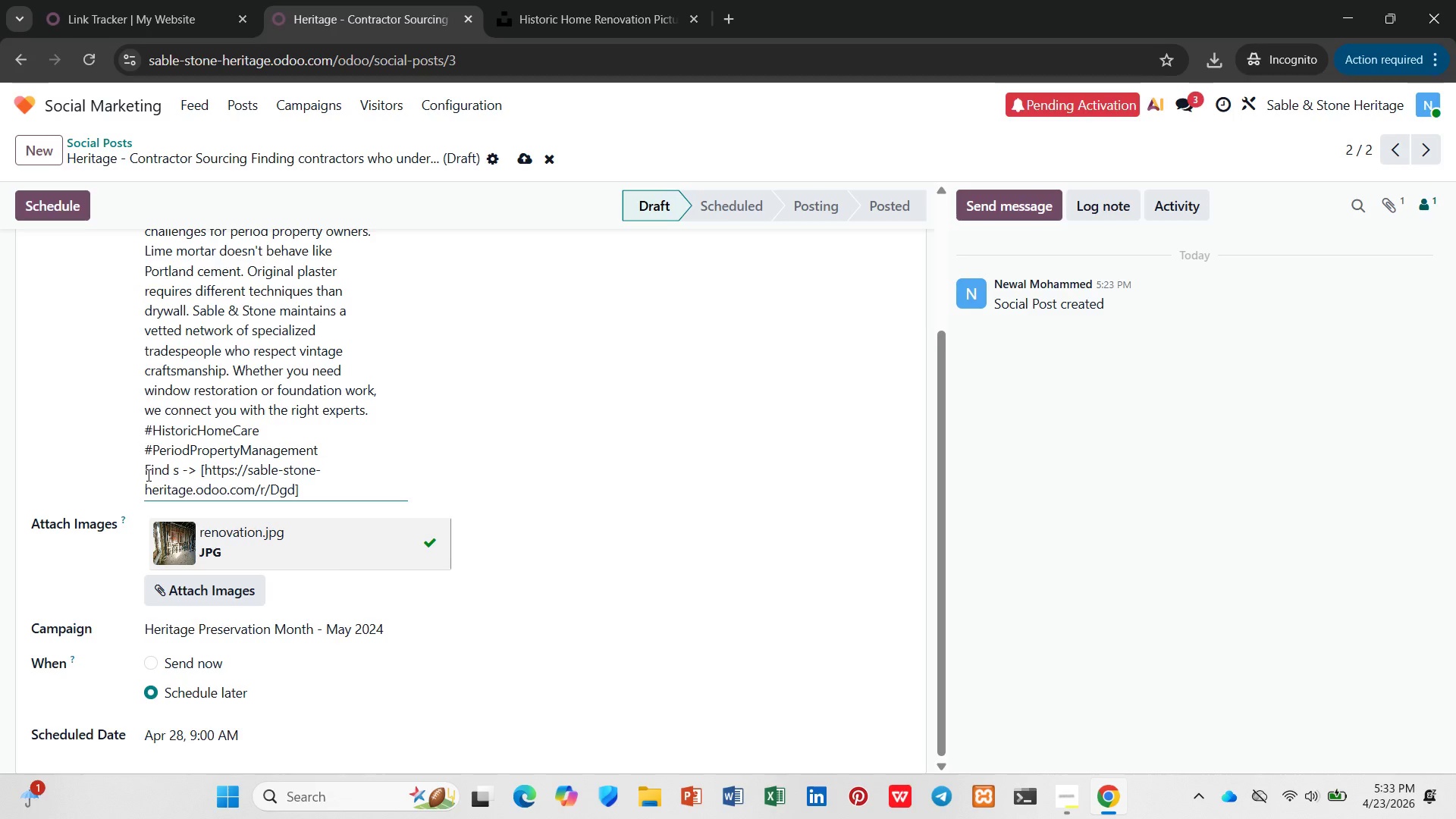 
type(pecialized contractors)
 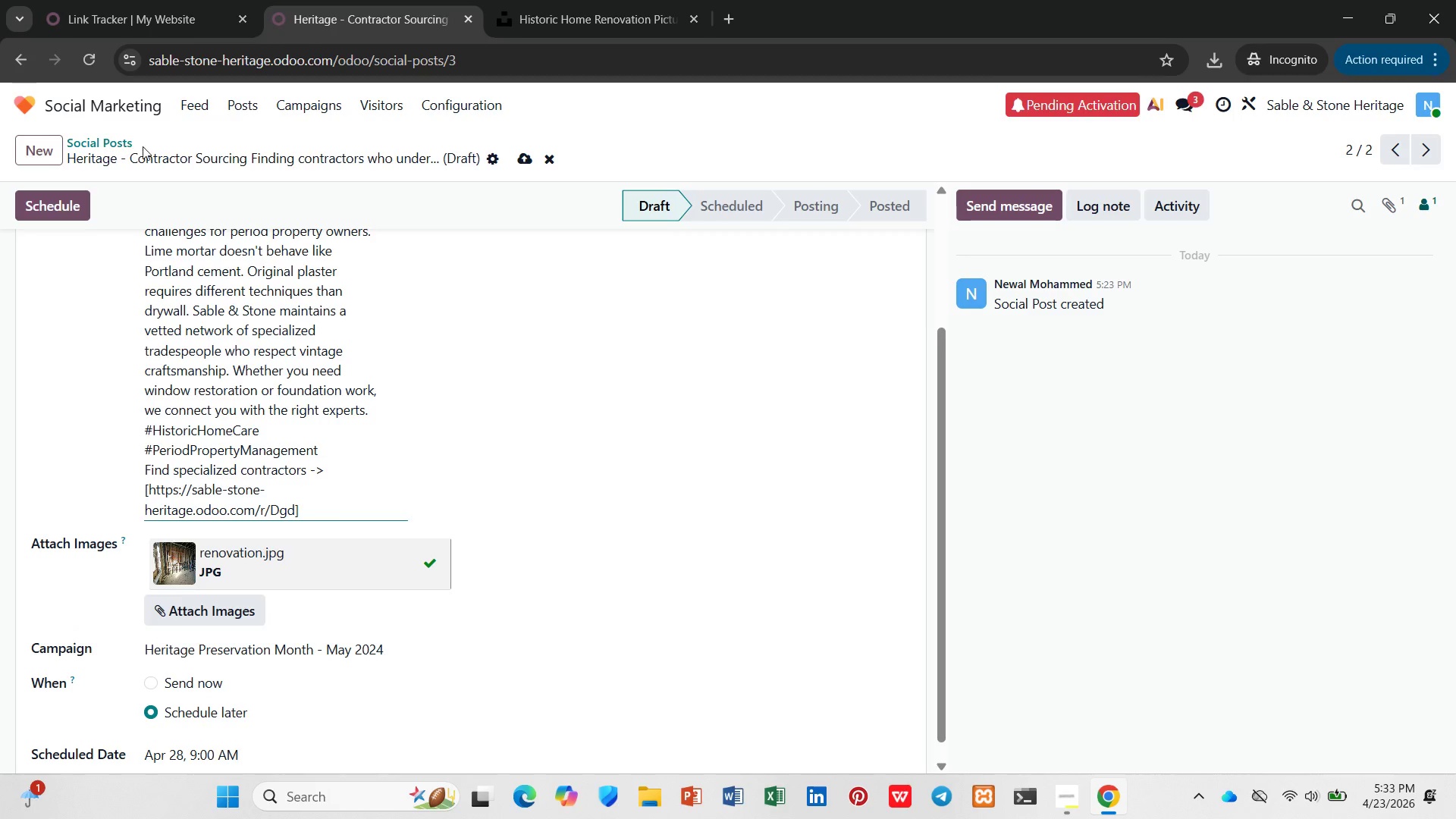 
left_click([522, 160])
 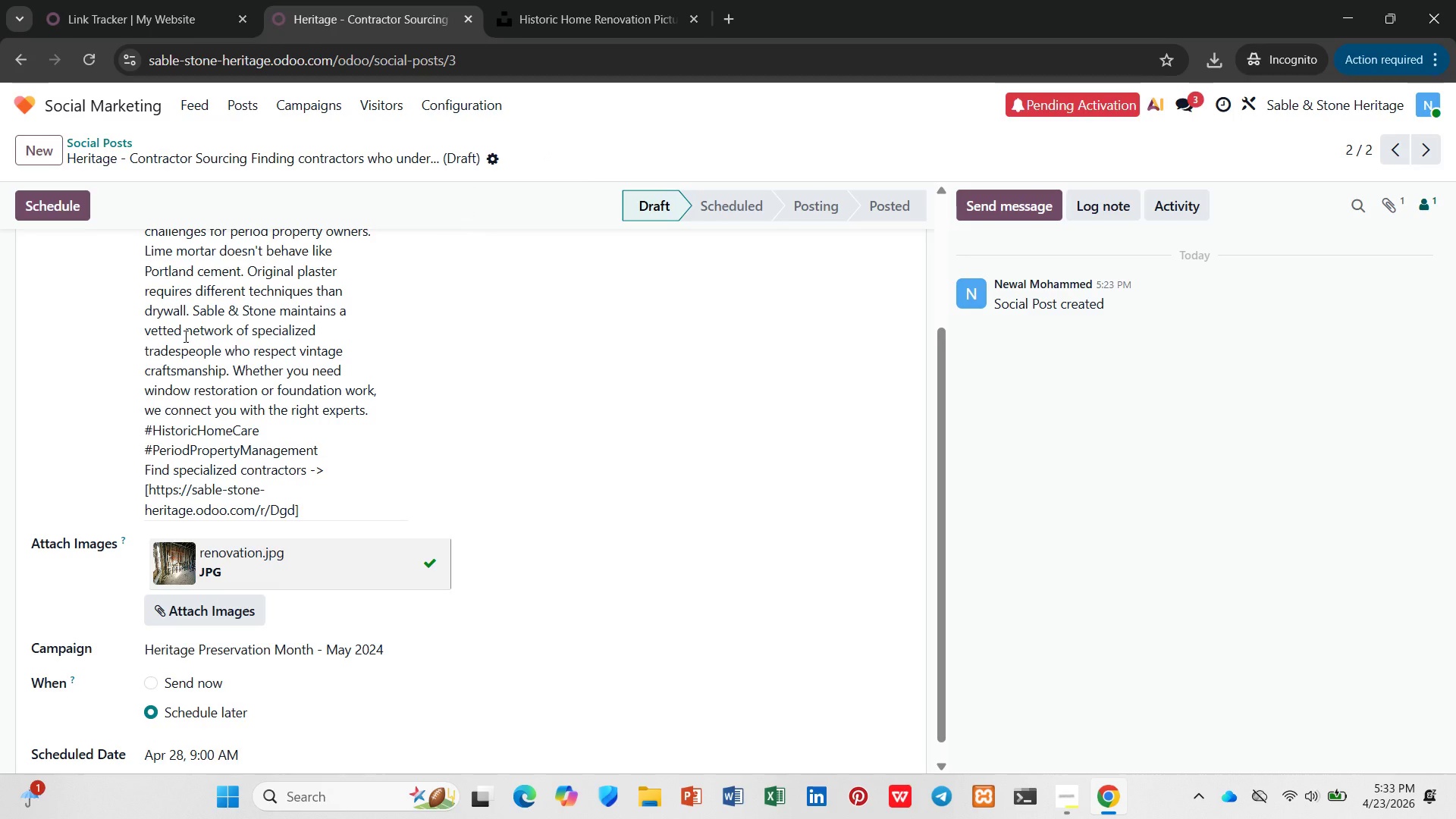 
wait(7.67)
 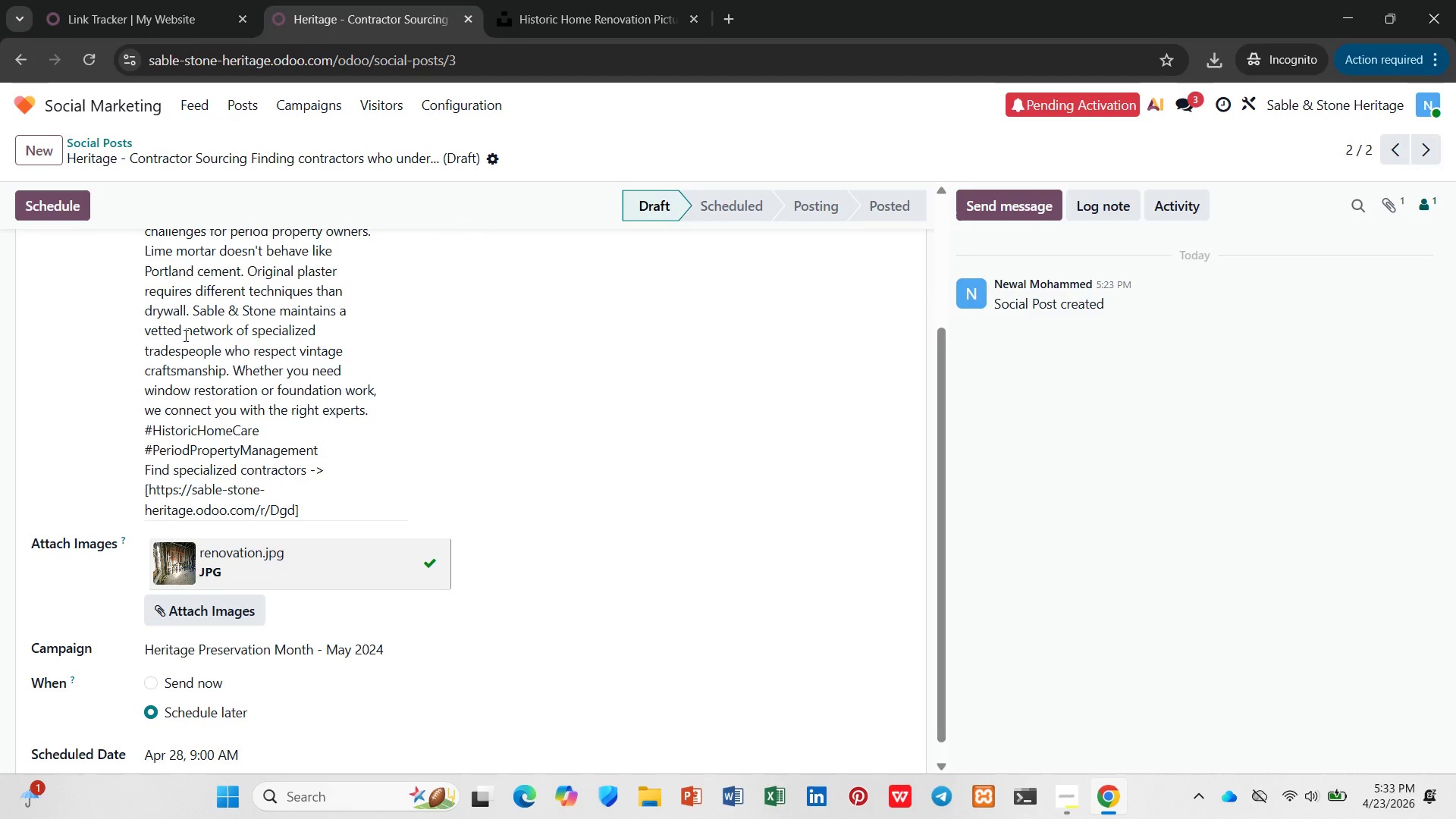 
scroll: coordinate [182, 338], scroll_direction: down, amount: 4.0
 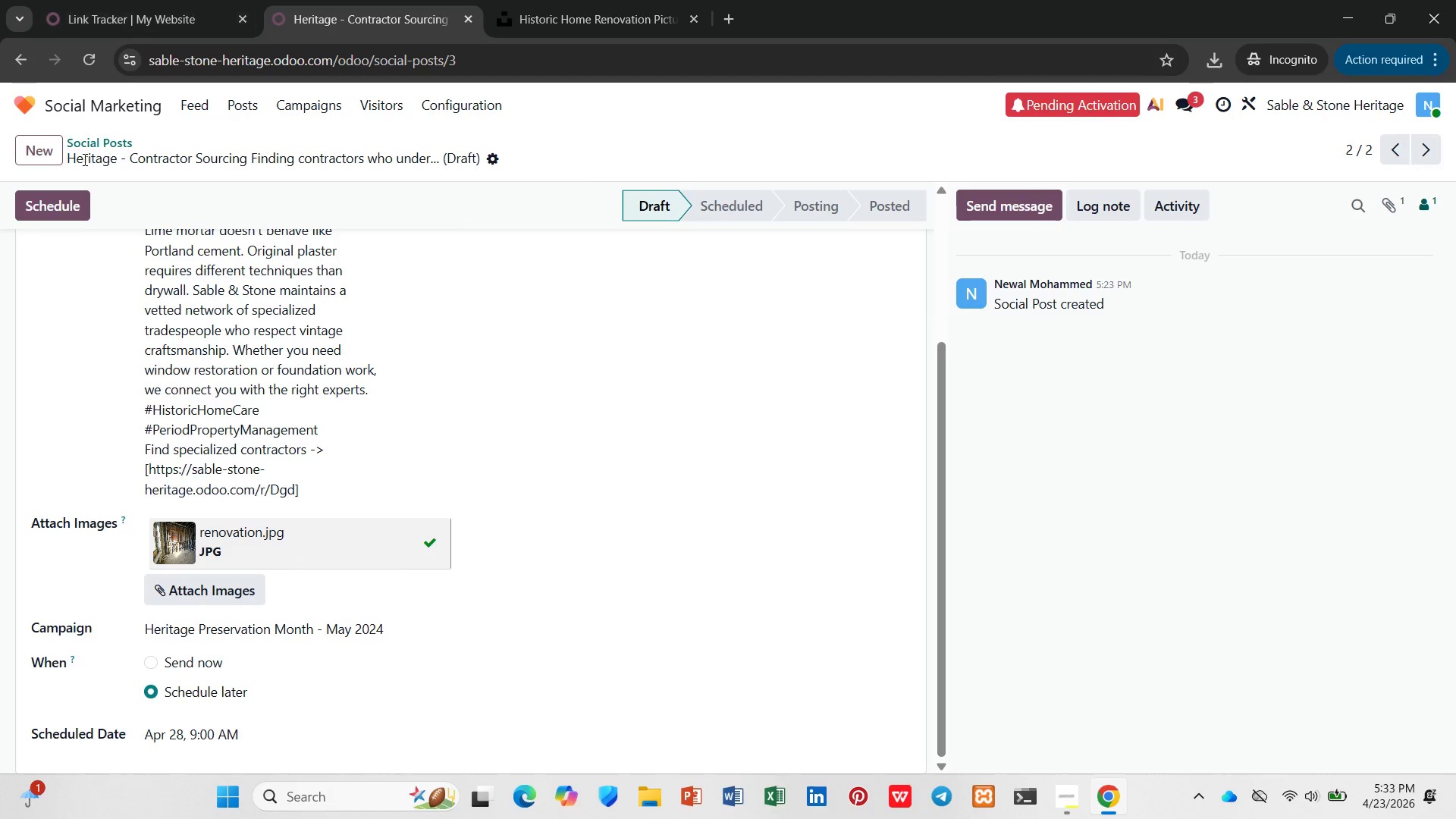 
left_click([86, 139])
 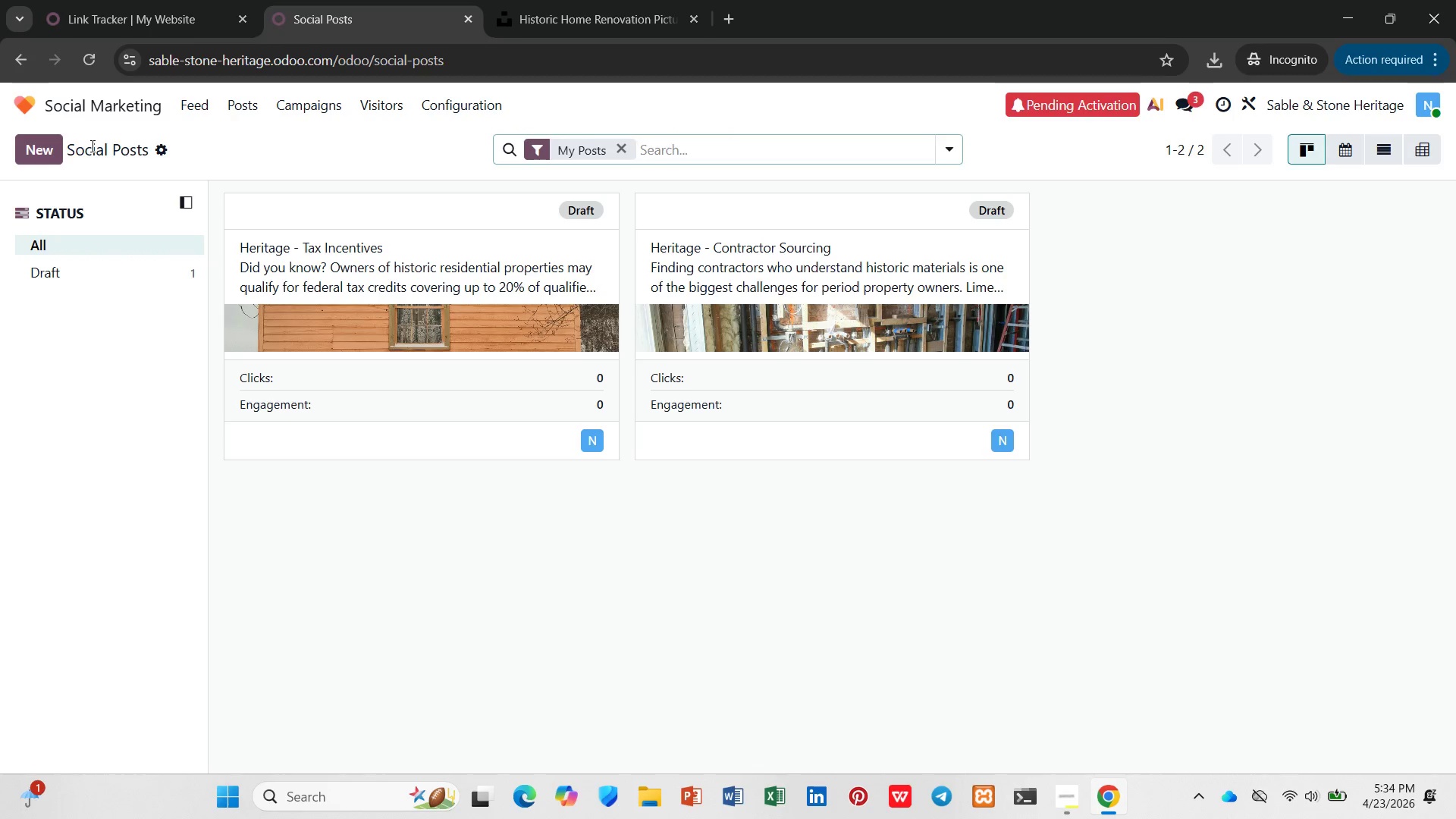 
wait(16.2)
 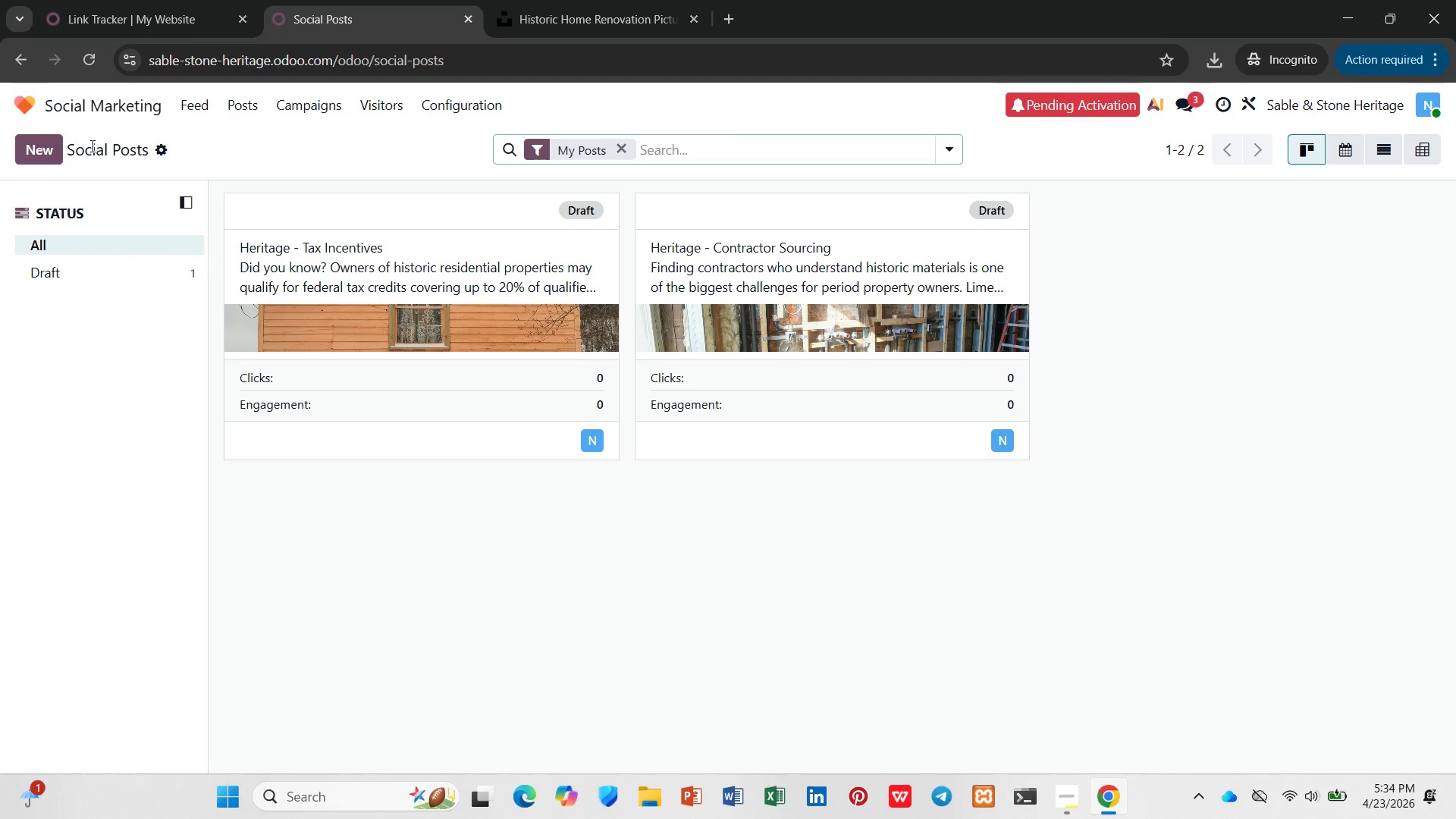 
left_click([52, 147])
 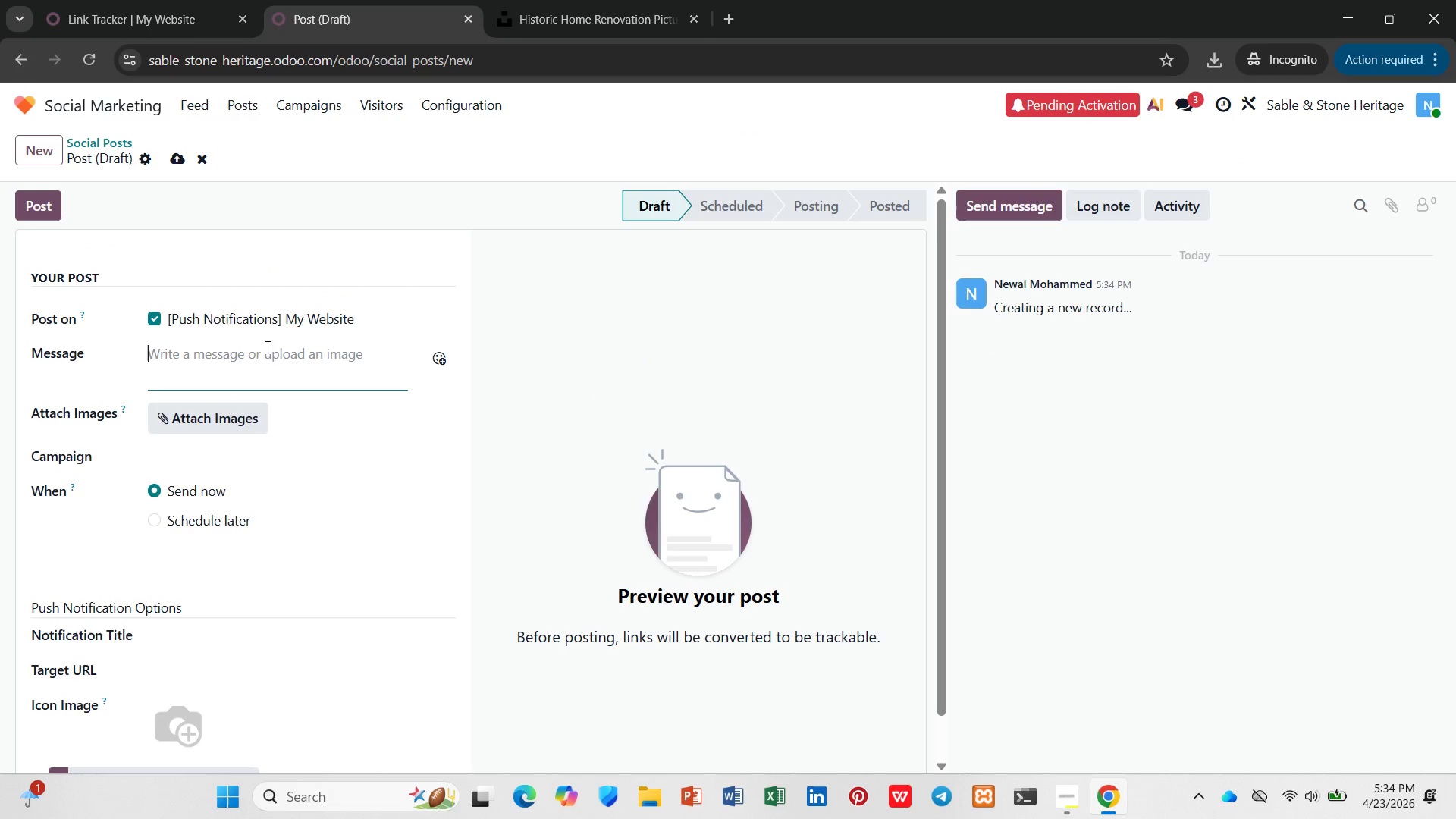 
left_click([152, 313])
 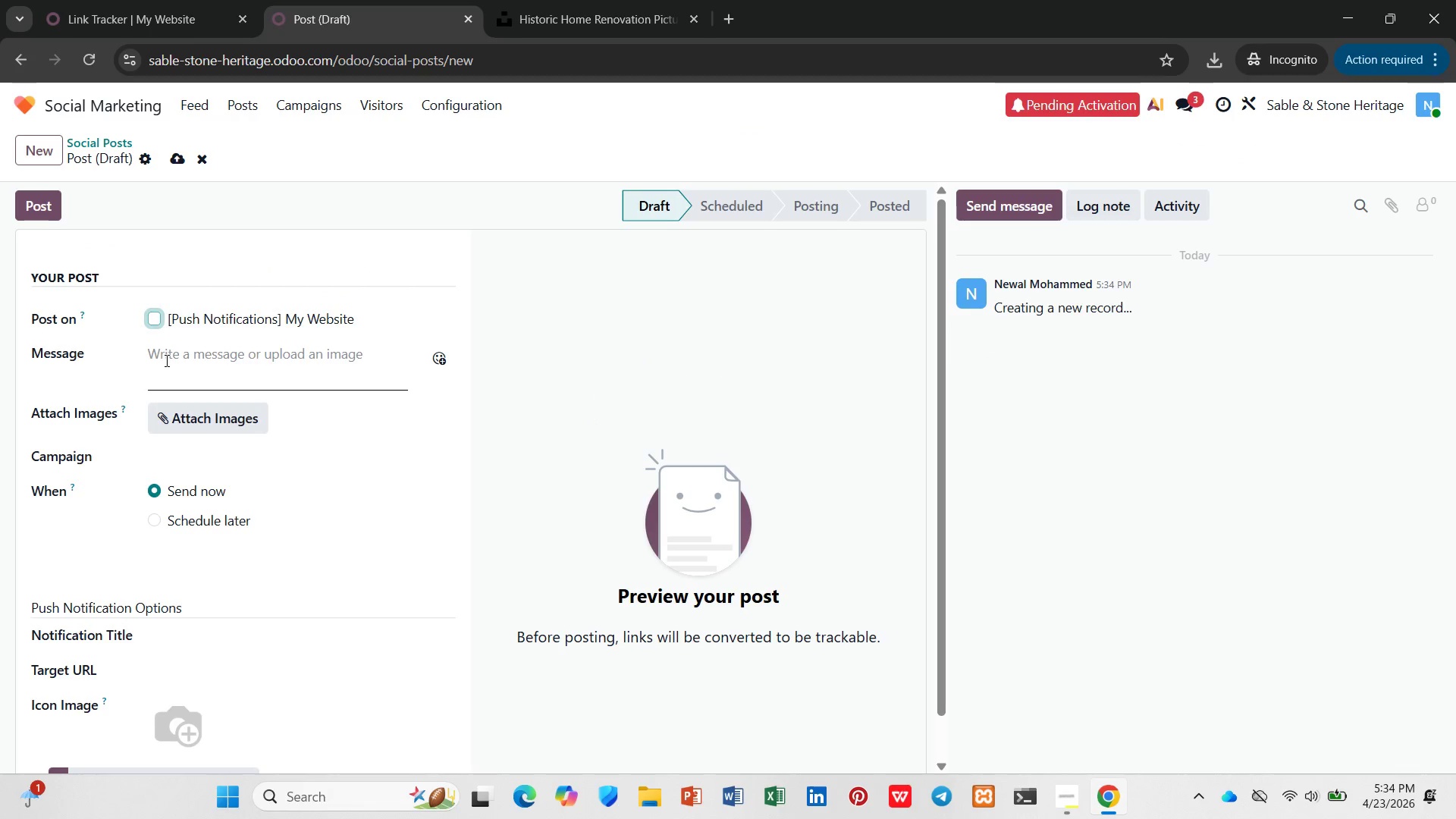 
left_click([165, 360])
 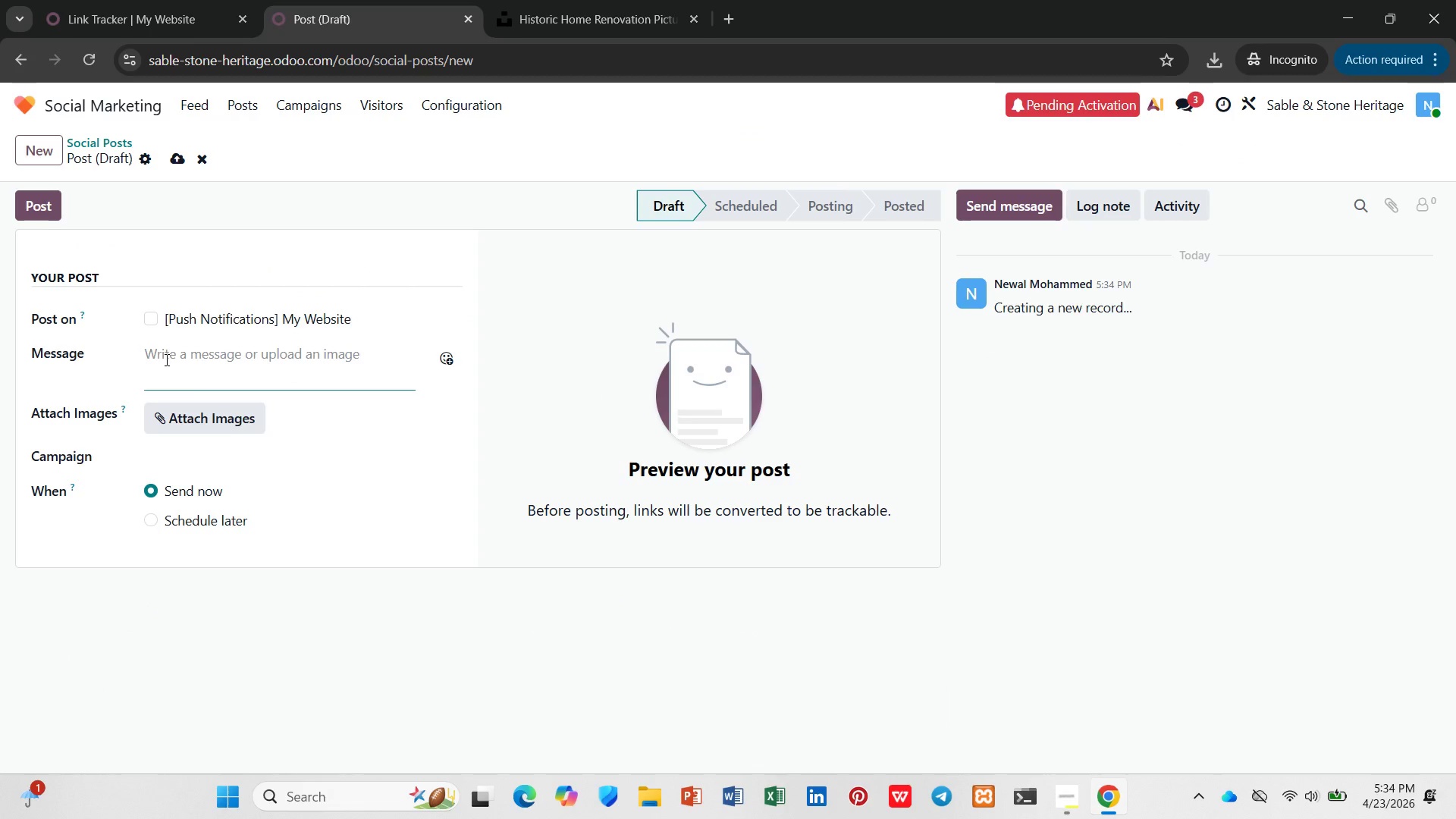 
type(Hre)
key(Backspace)
key(Backspace)
type(eritage - Modernizing Utilities)
 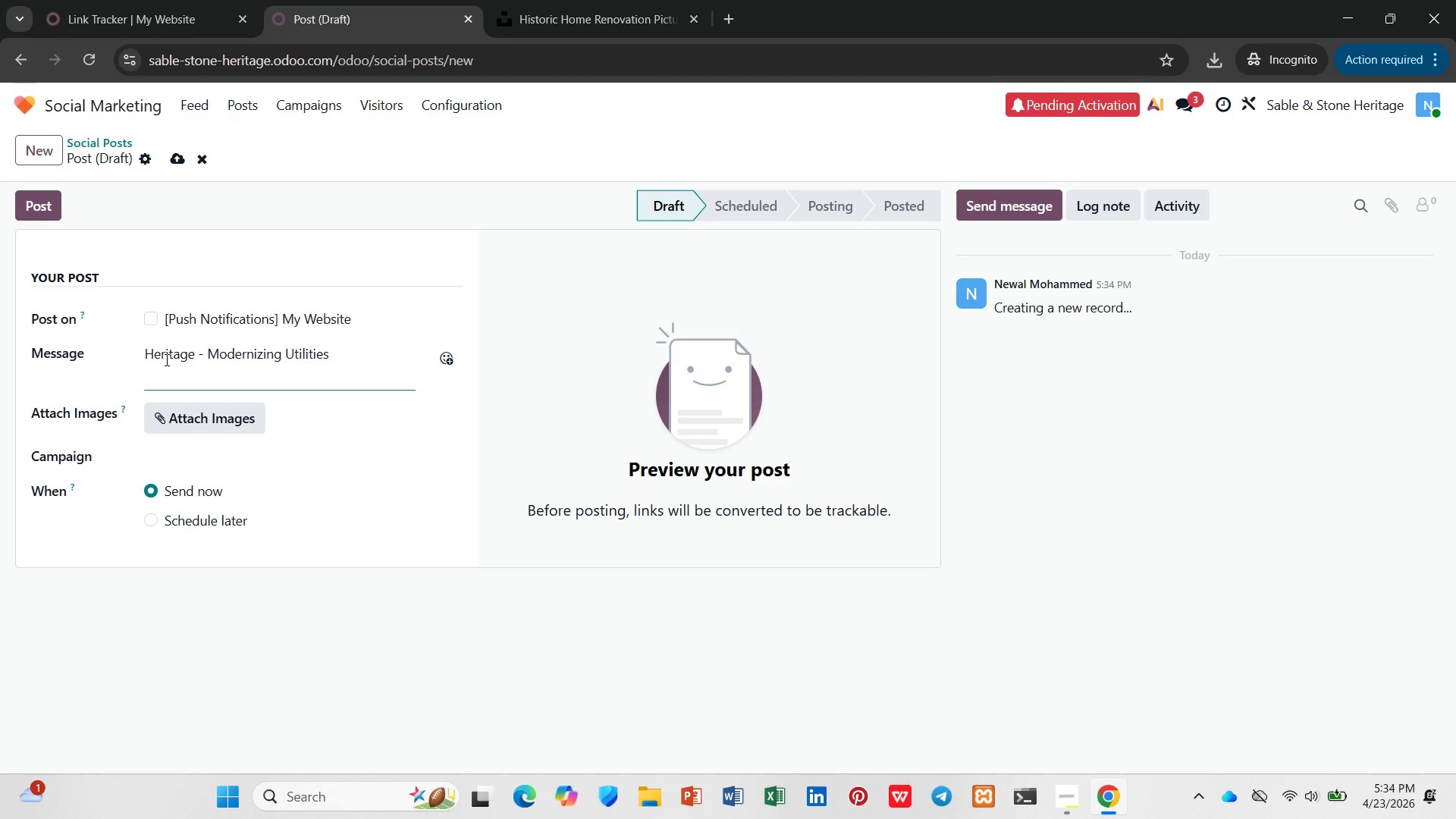 
key(Enter)
 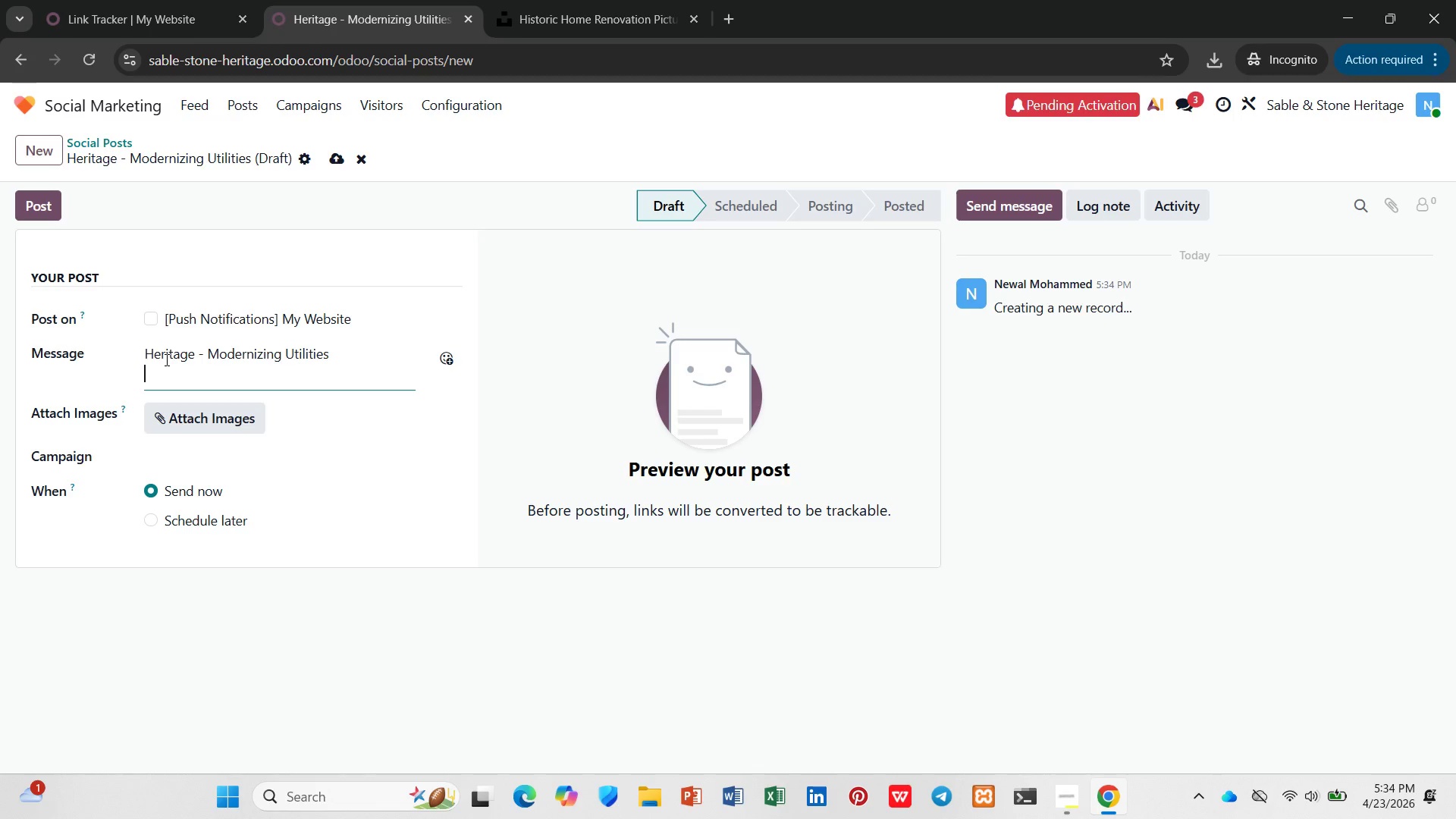 
wait(21.97)
 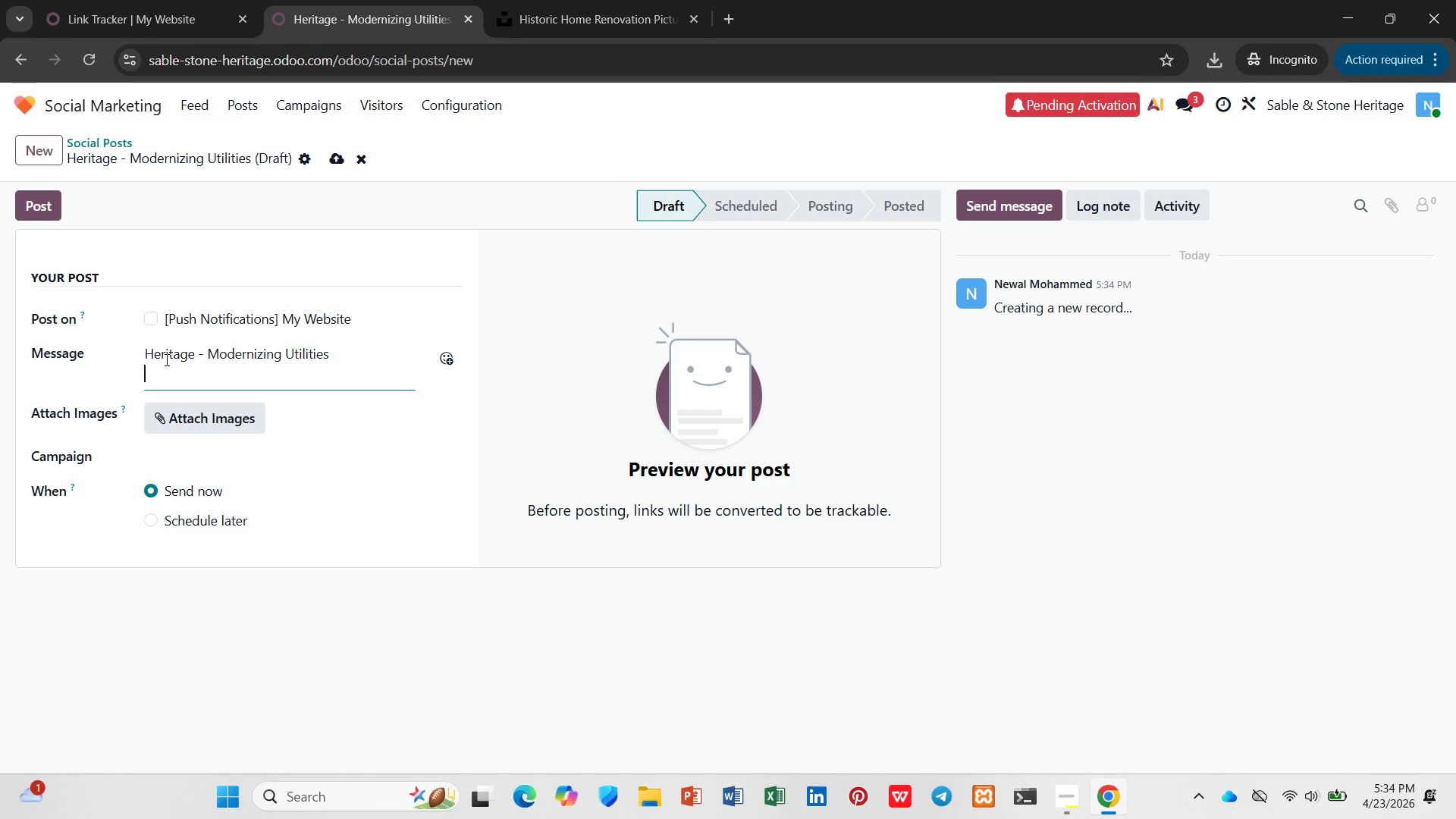 
left_click_drag(start_coordinate=[293, 119], to_coordinate=[93, 123])
 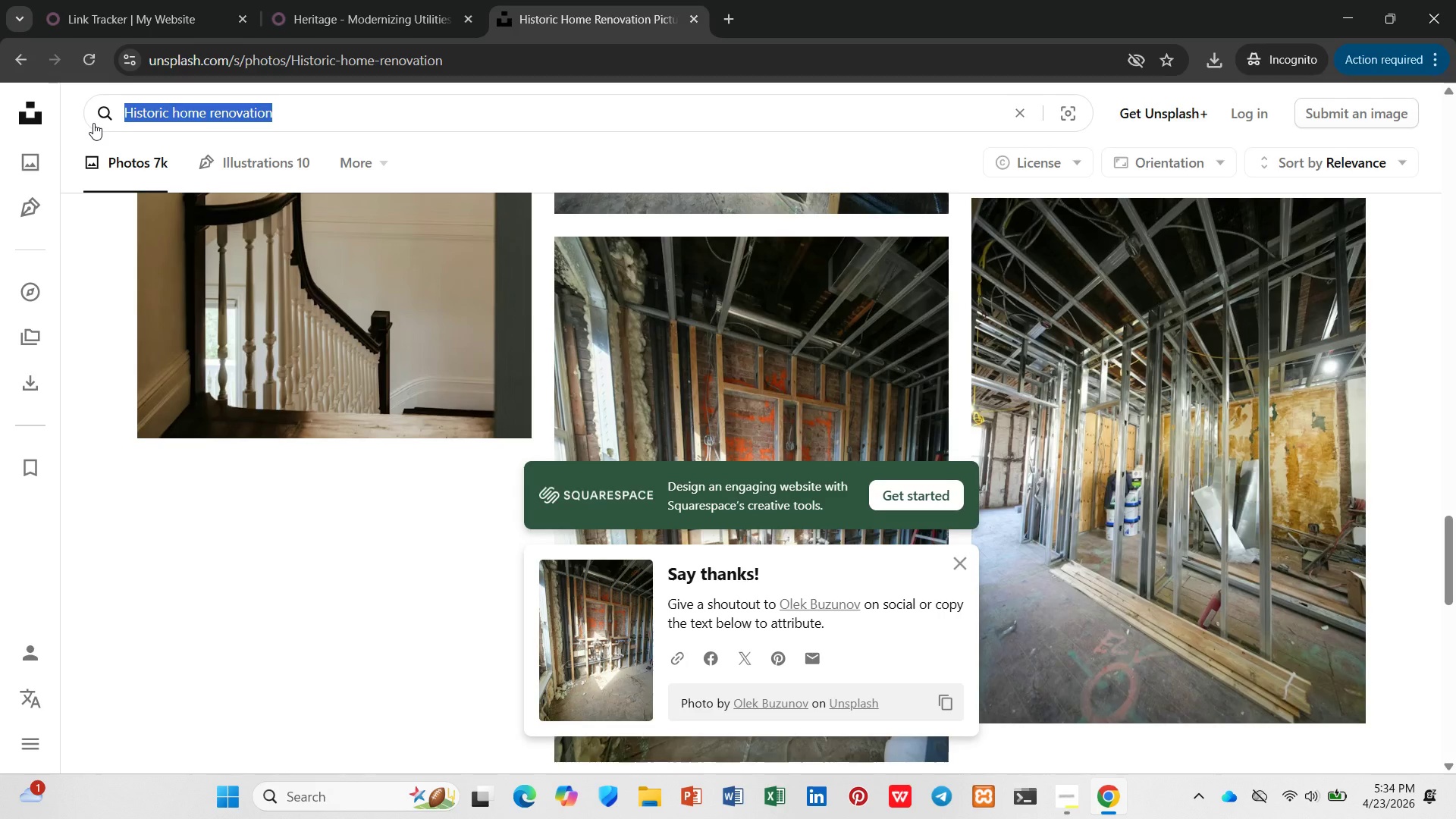 
type(old house electrical woring)
 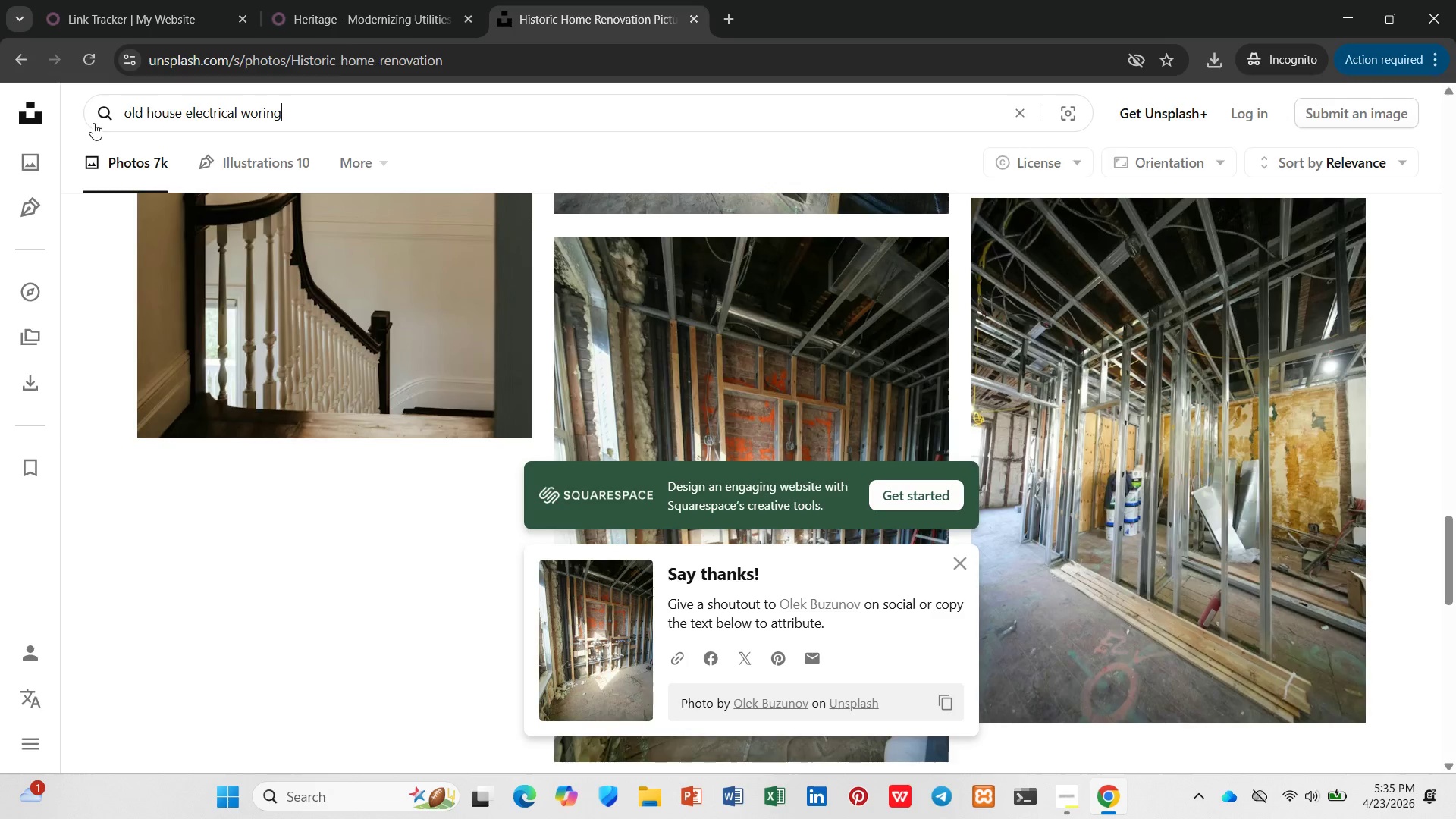 
key(Enter)
 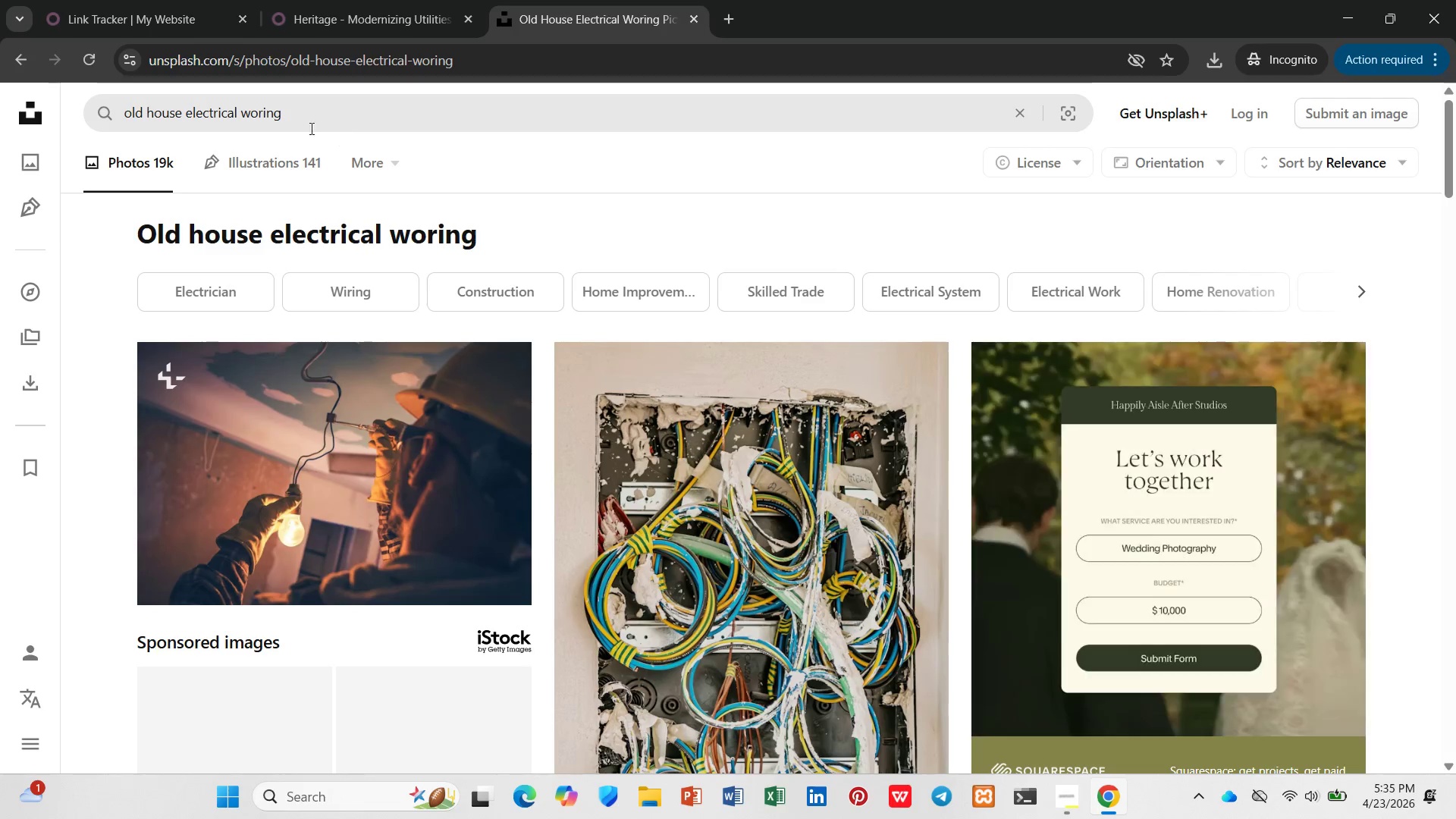 
left_click([256, 115])
 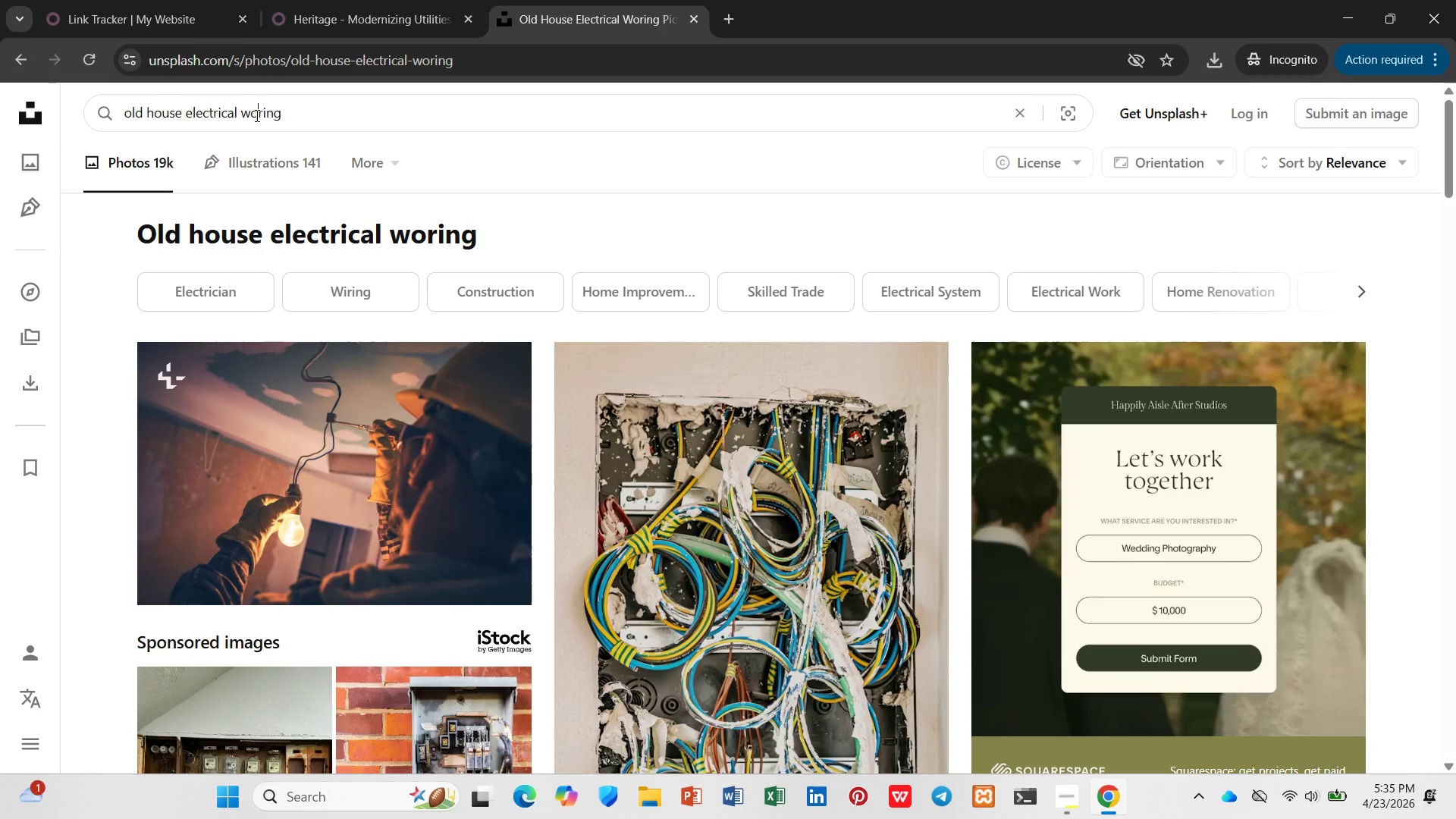 
key(Backspace)
 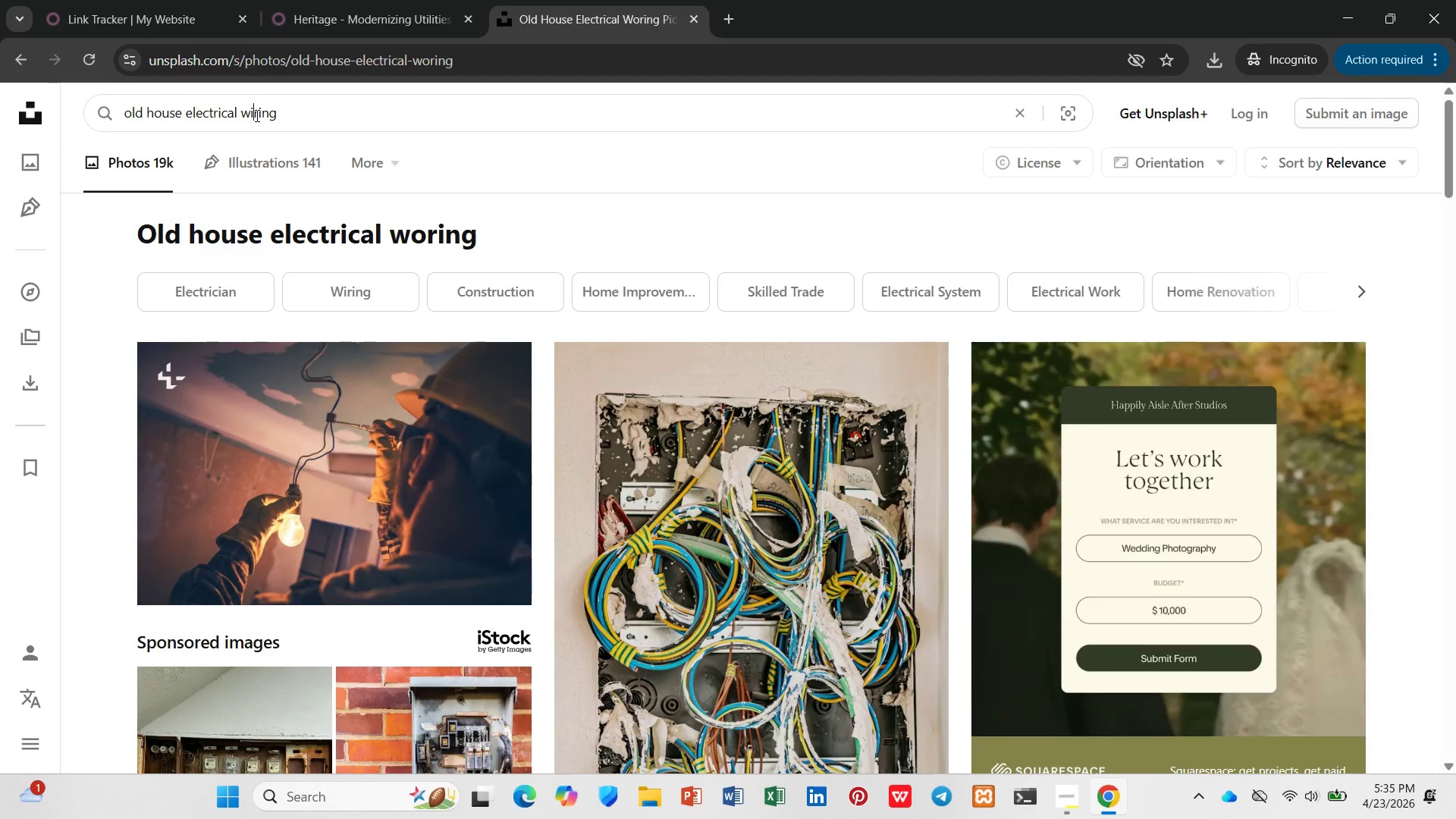 
key(I)
 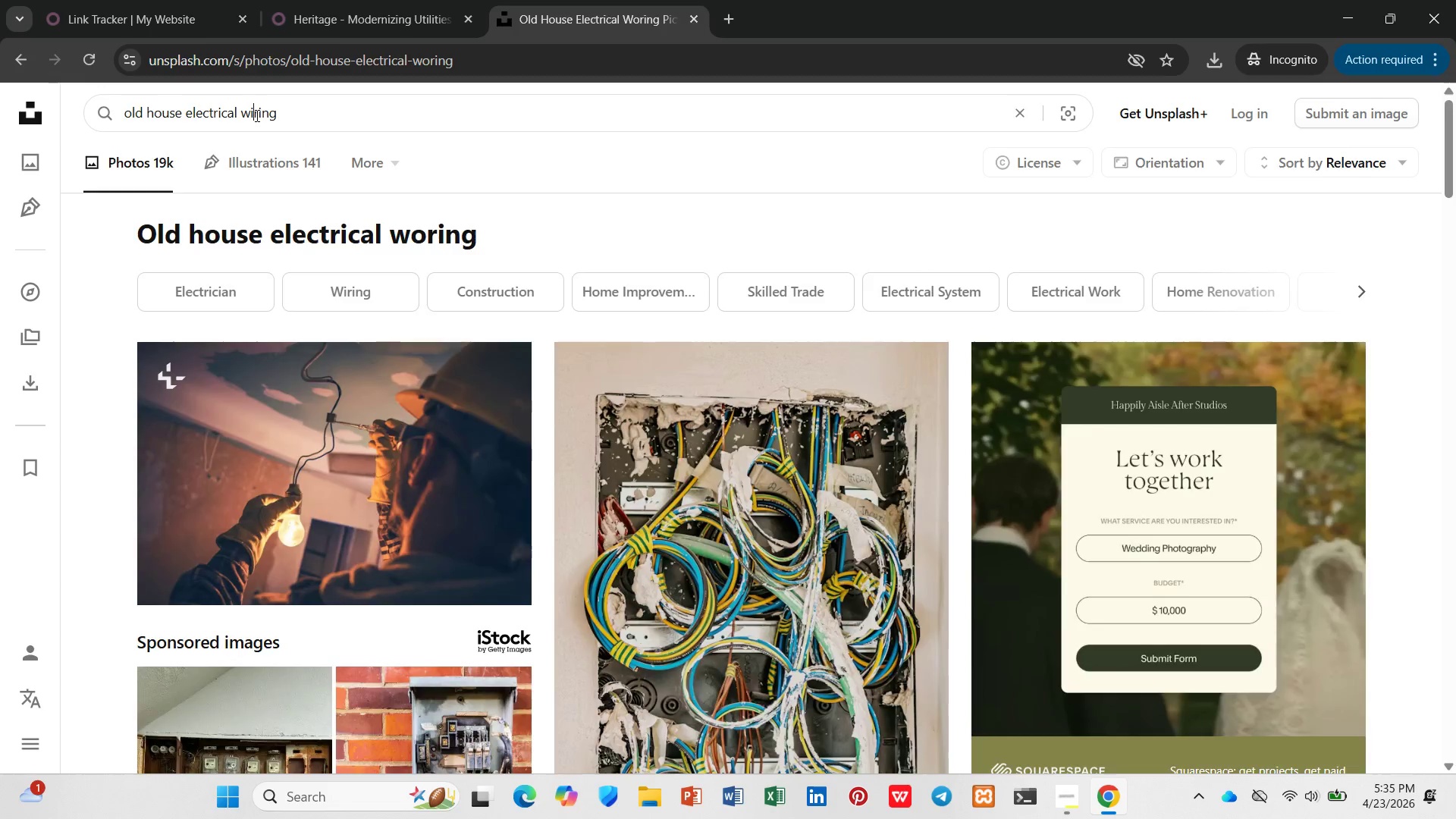 
key(Enter)
 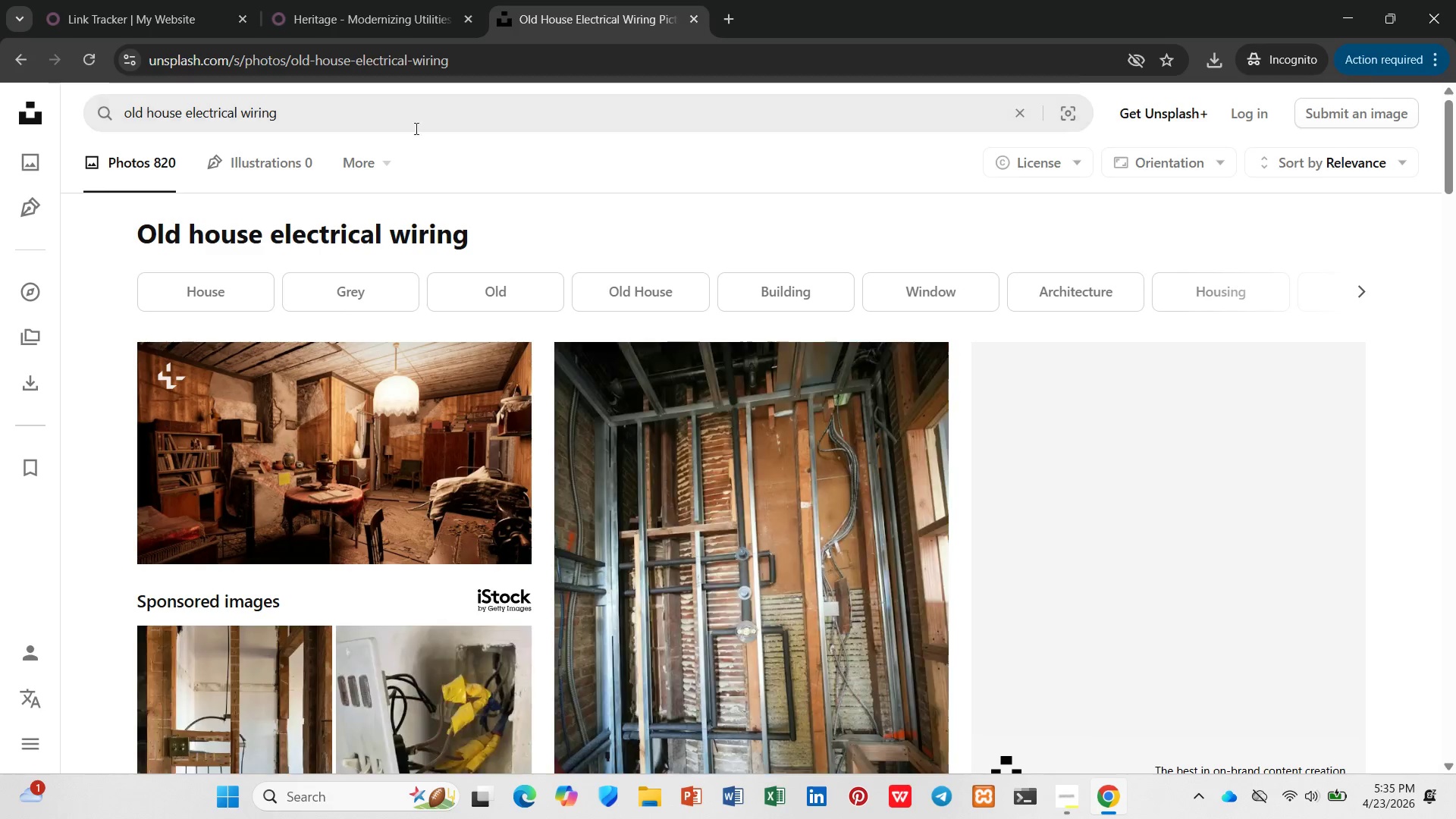 
scroll: coordinate [883, 369], scroll_direction: down, amount: 8.0
 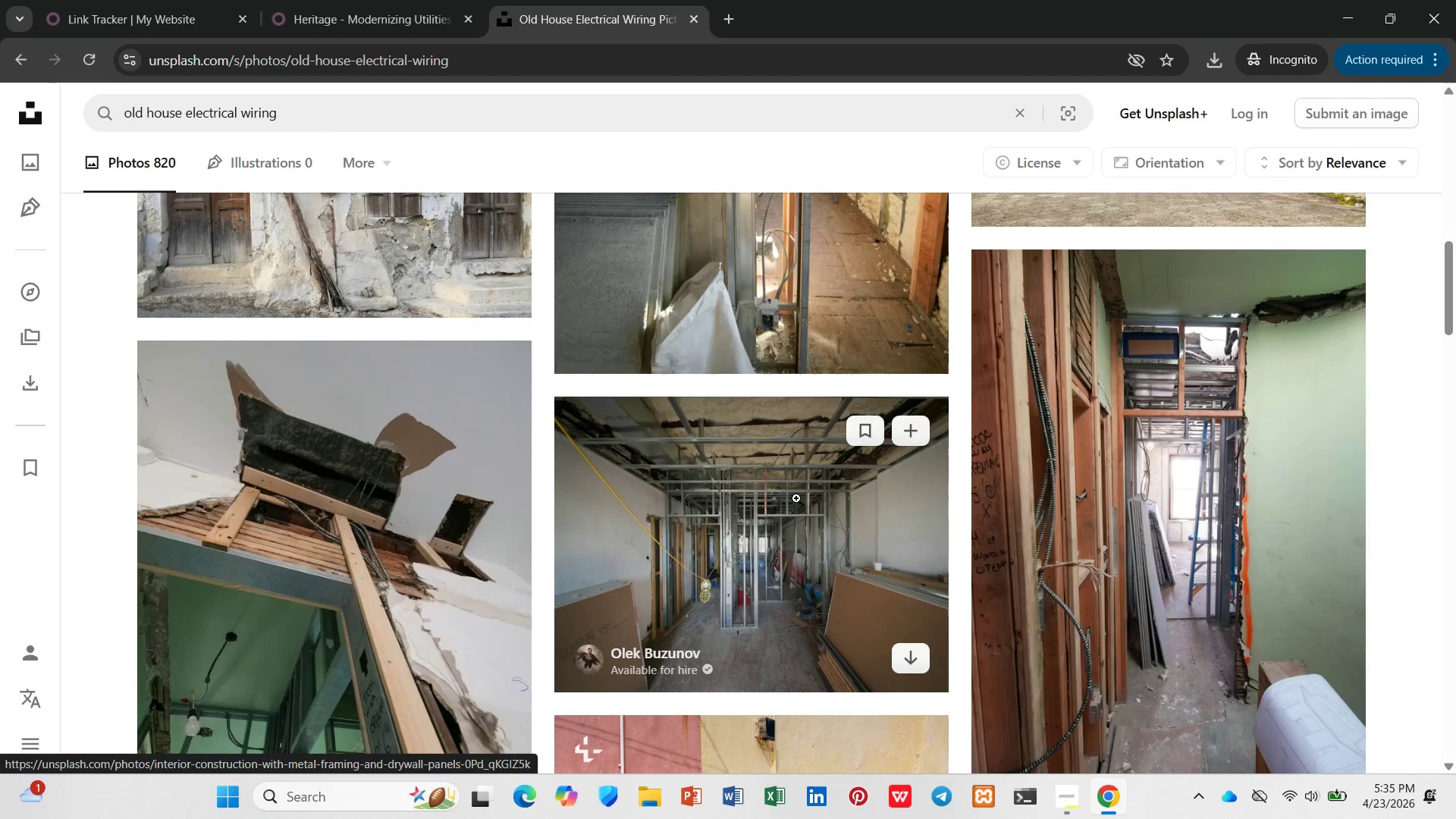 
scroll: coordinate [795, 454], scroll_direction: up, amount: 3.0
 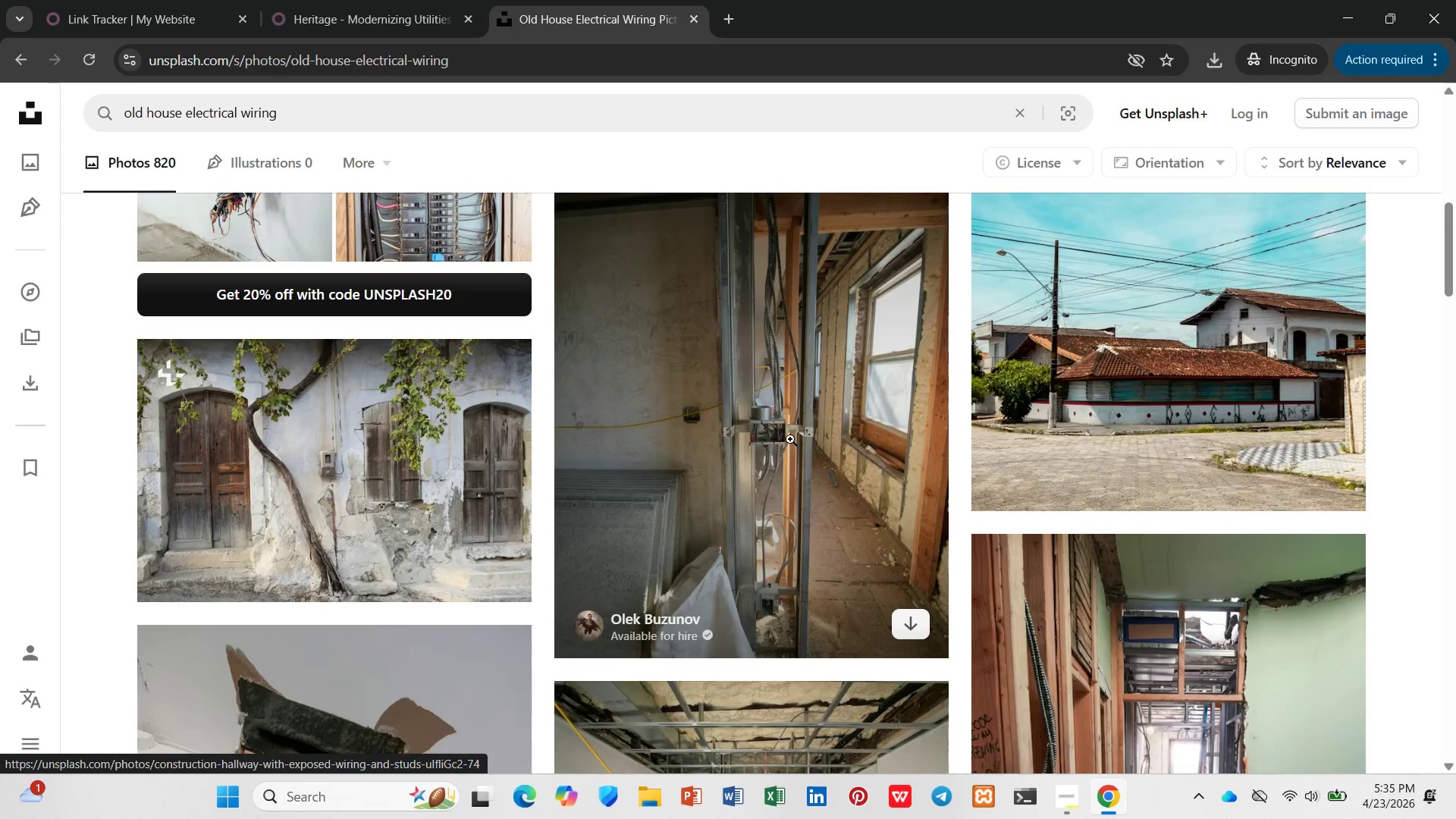 
left_click([790, 438])
 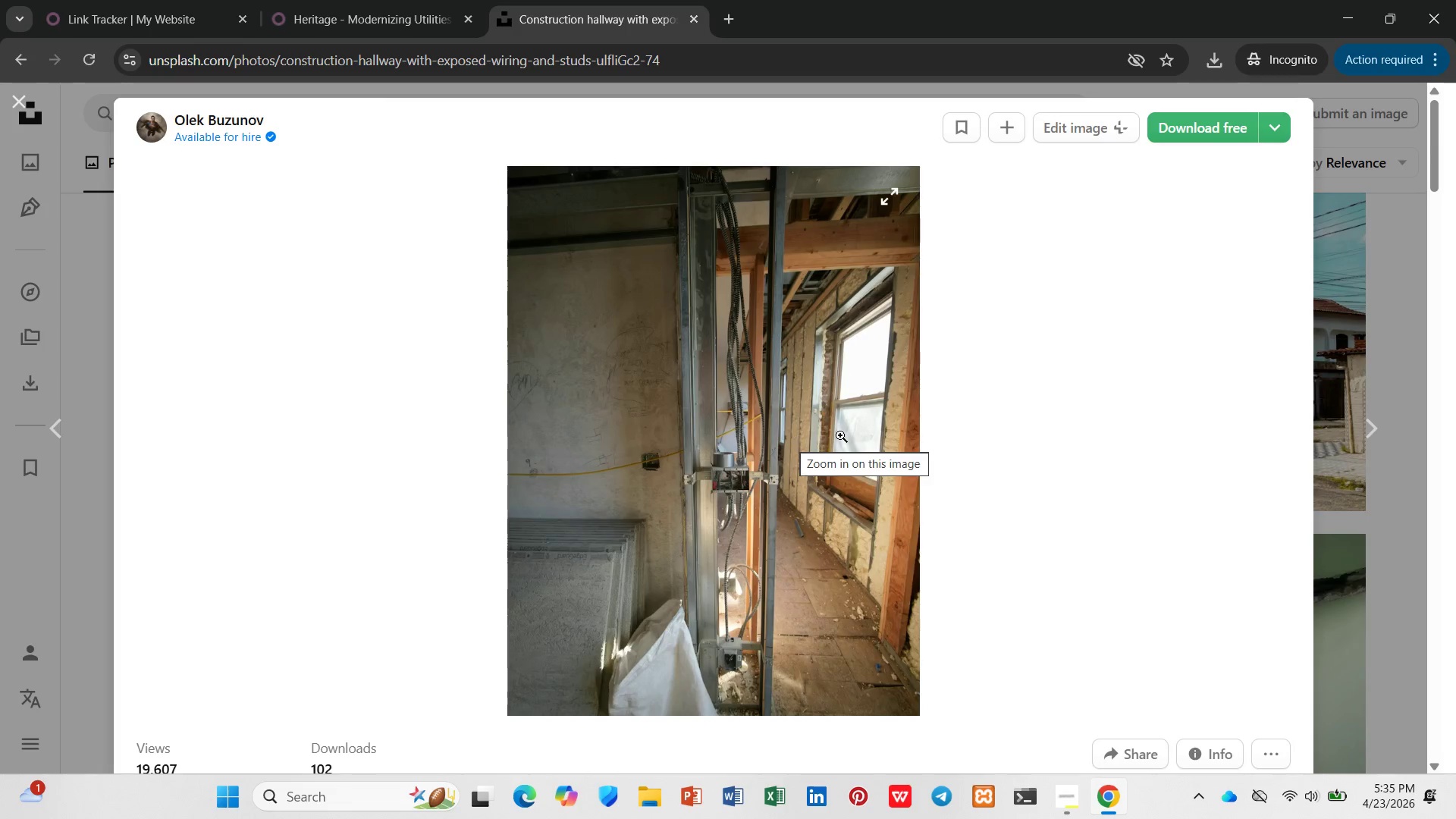 
left_click_drag(start_coordinate=[1337, 419], to_coordinate=[1330, 428])
 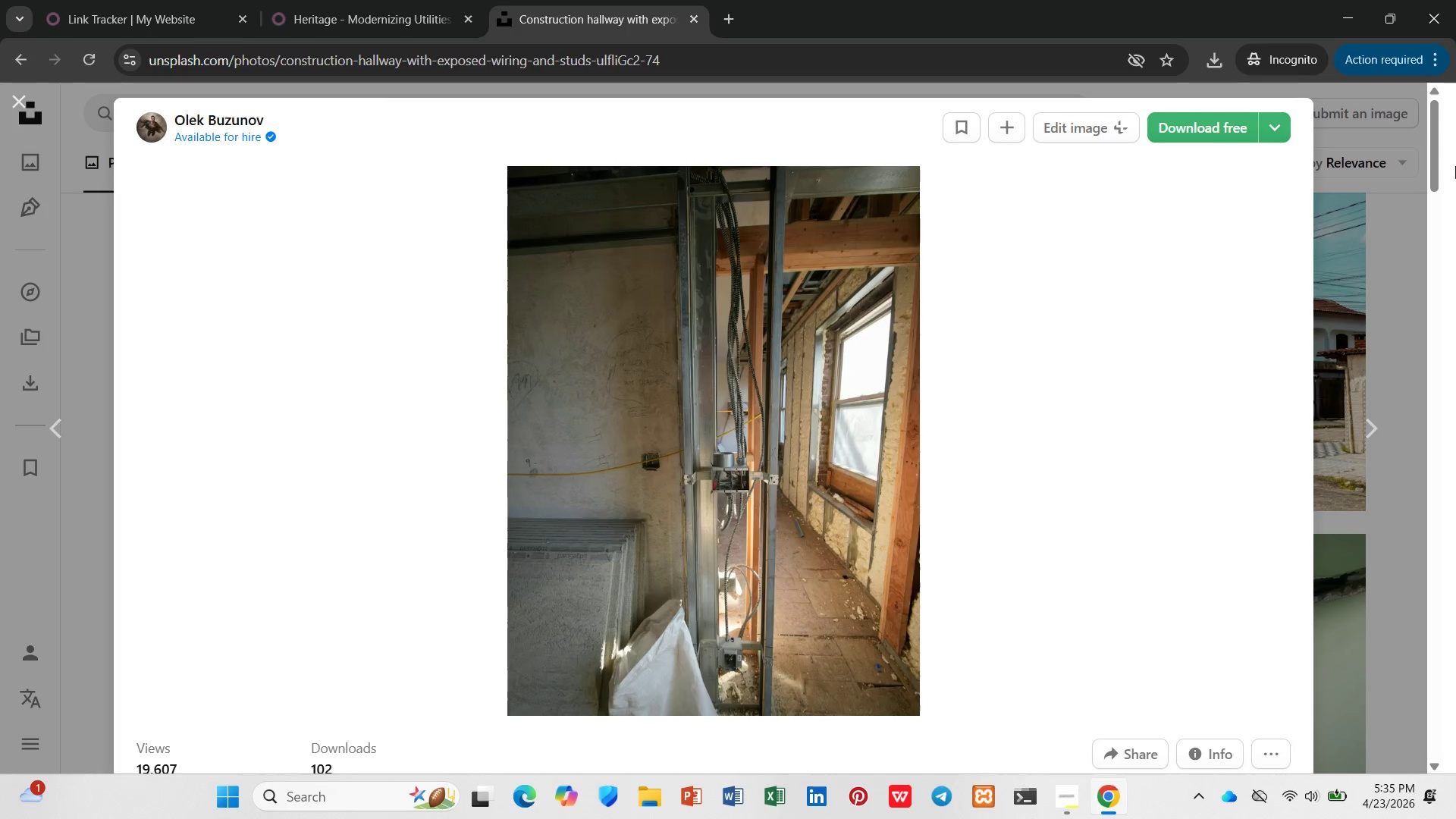 
left_click([1417, 171])
 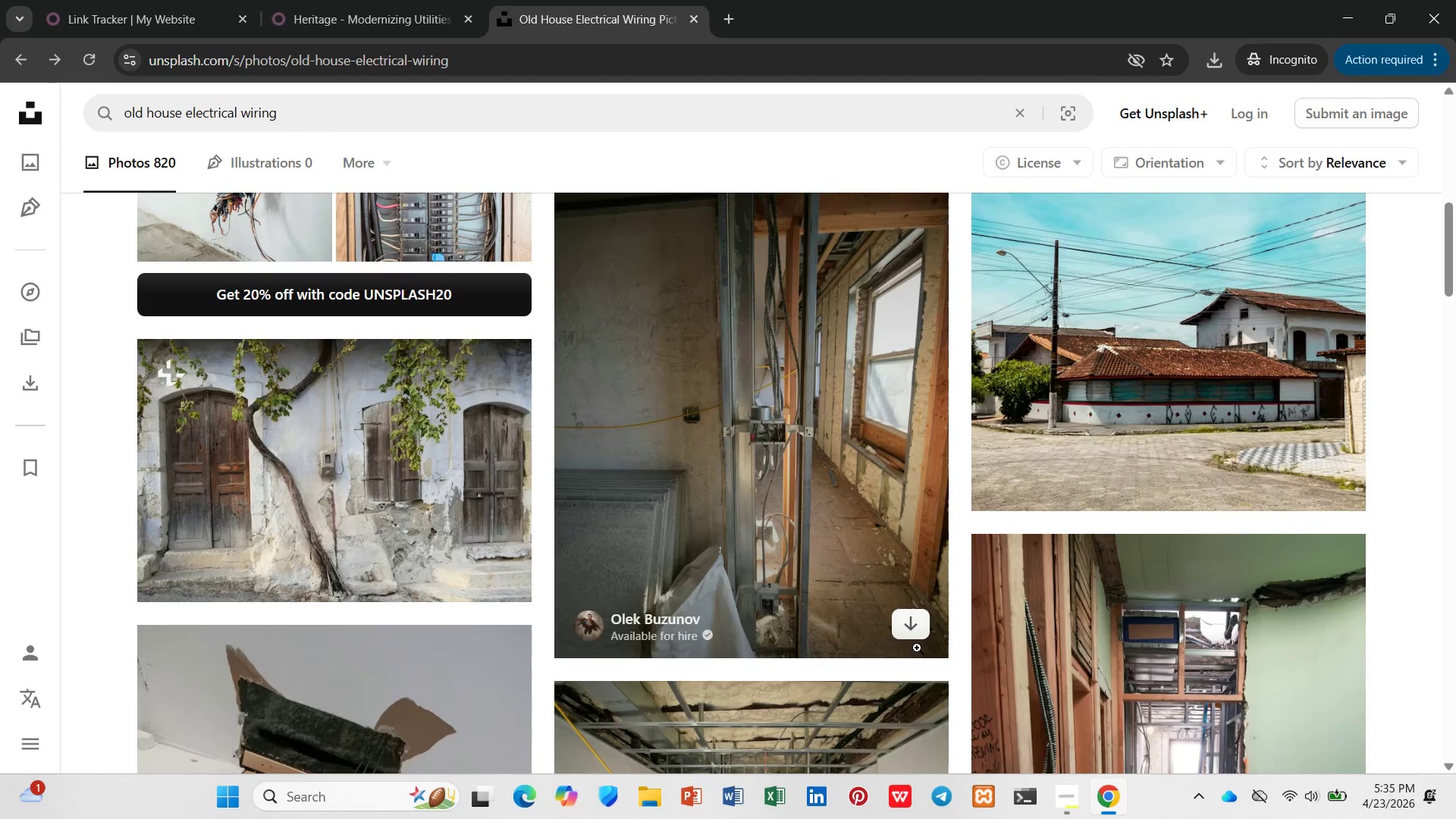 
left_click([924, 624])
 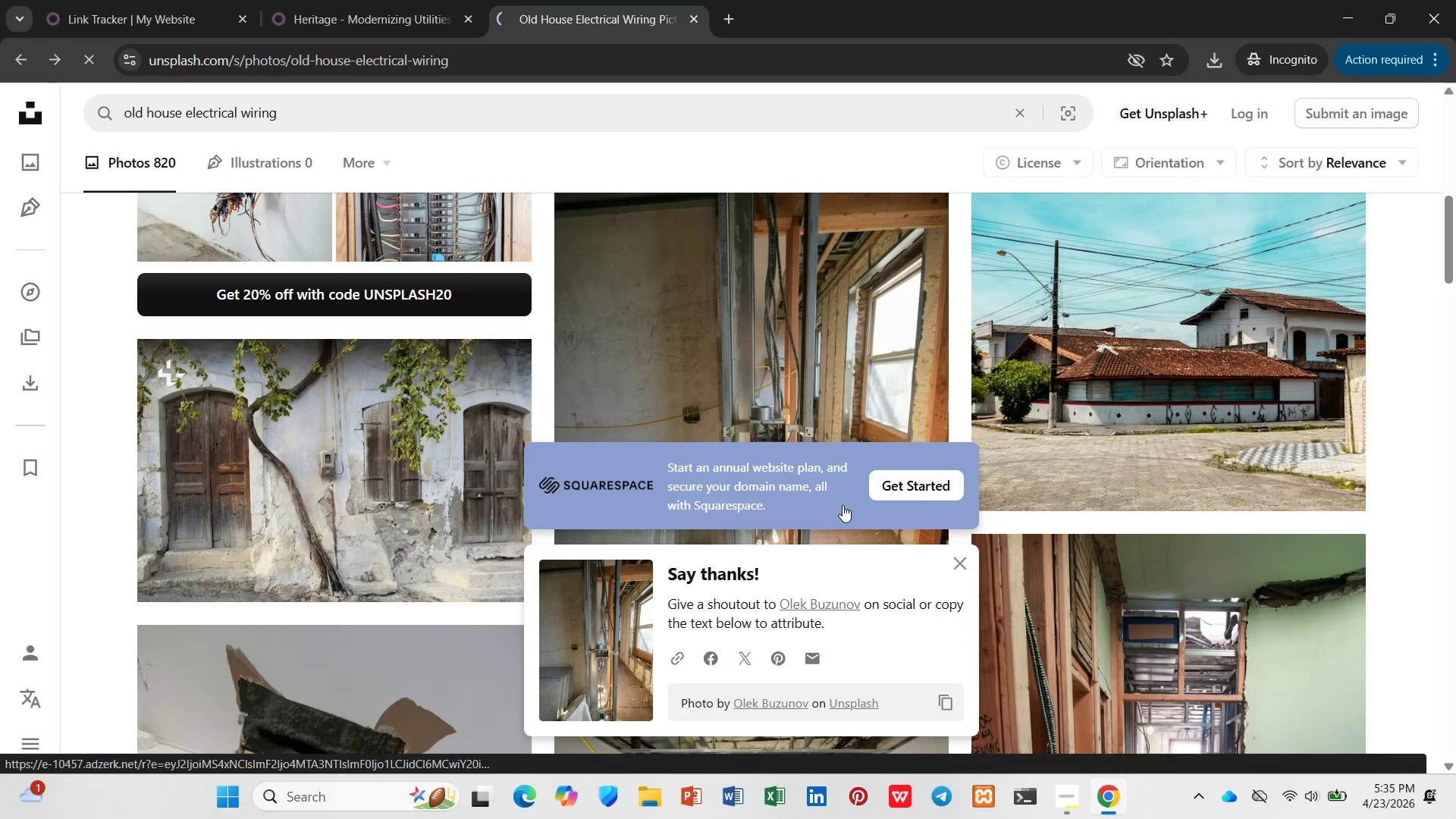 
type(old)
 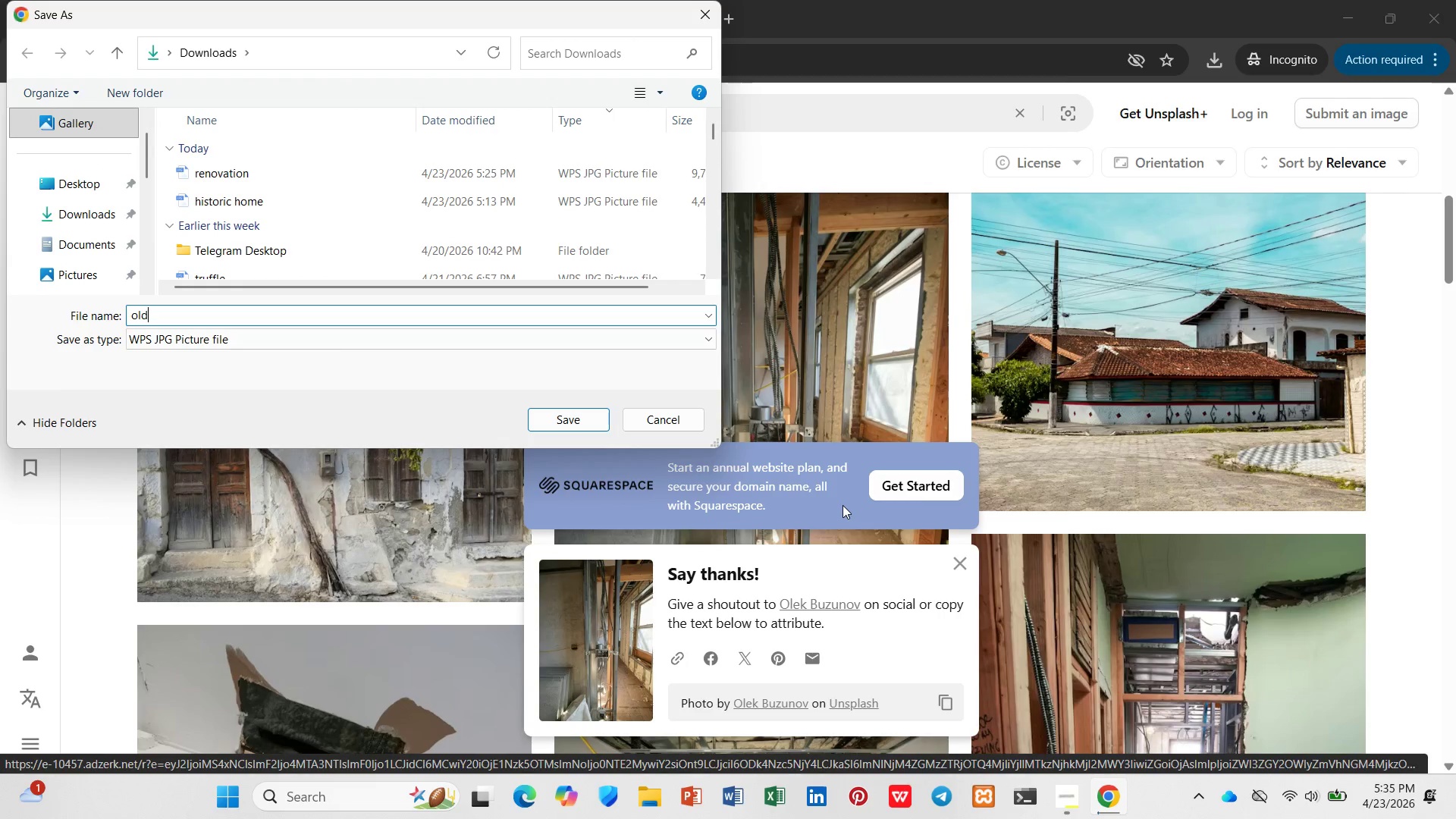 
key(Enter)
 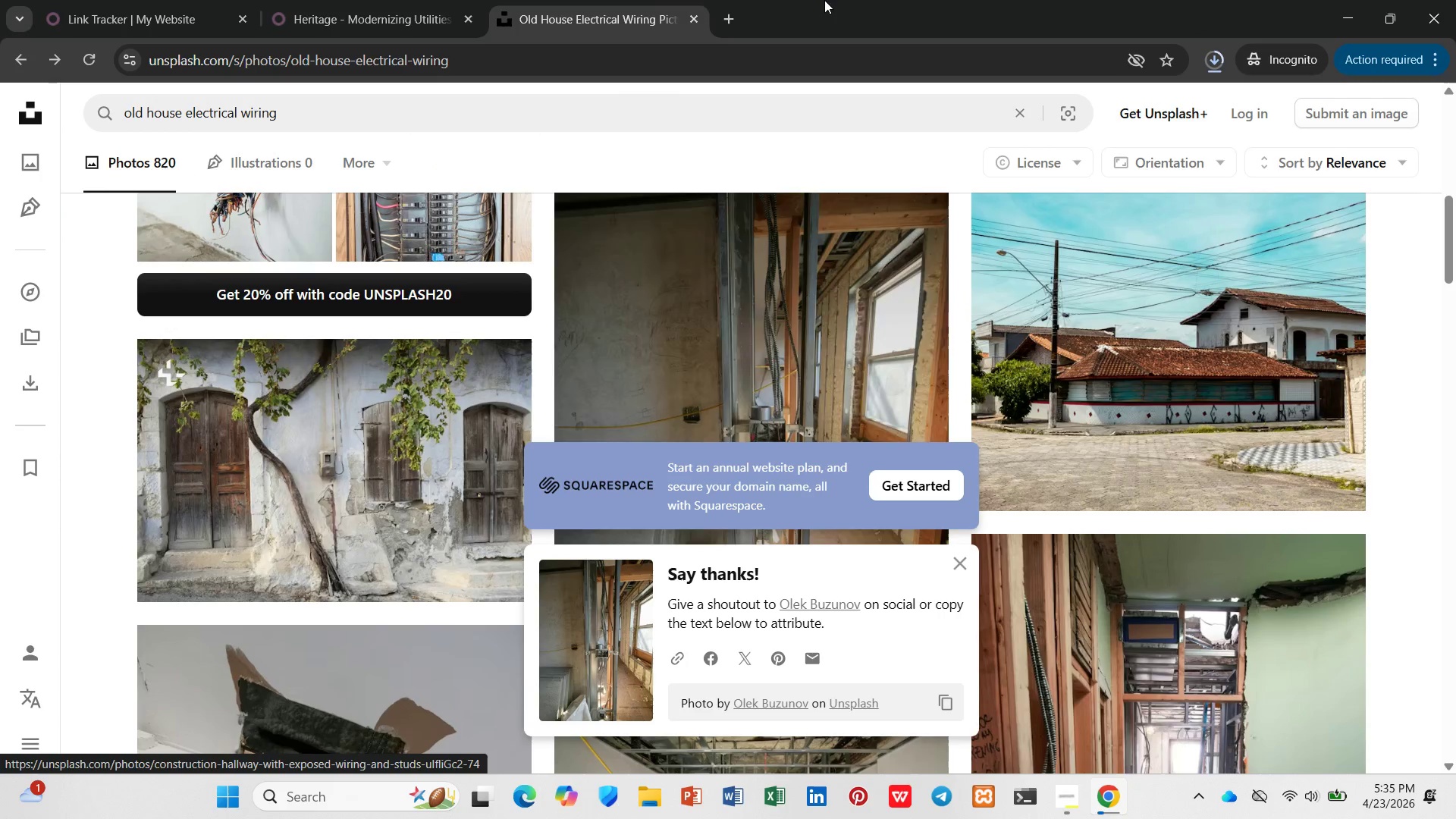 
left_click([433, 5])
 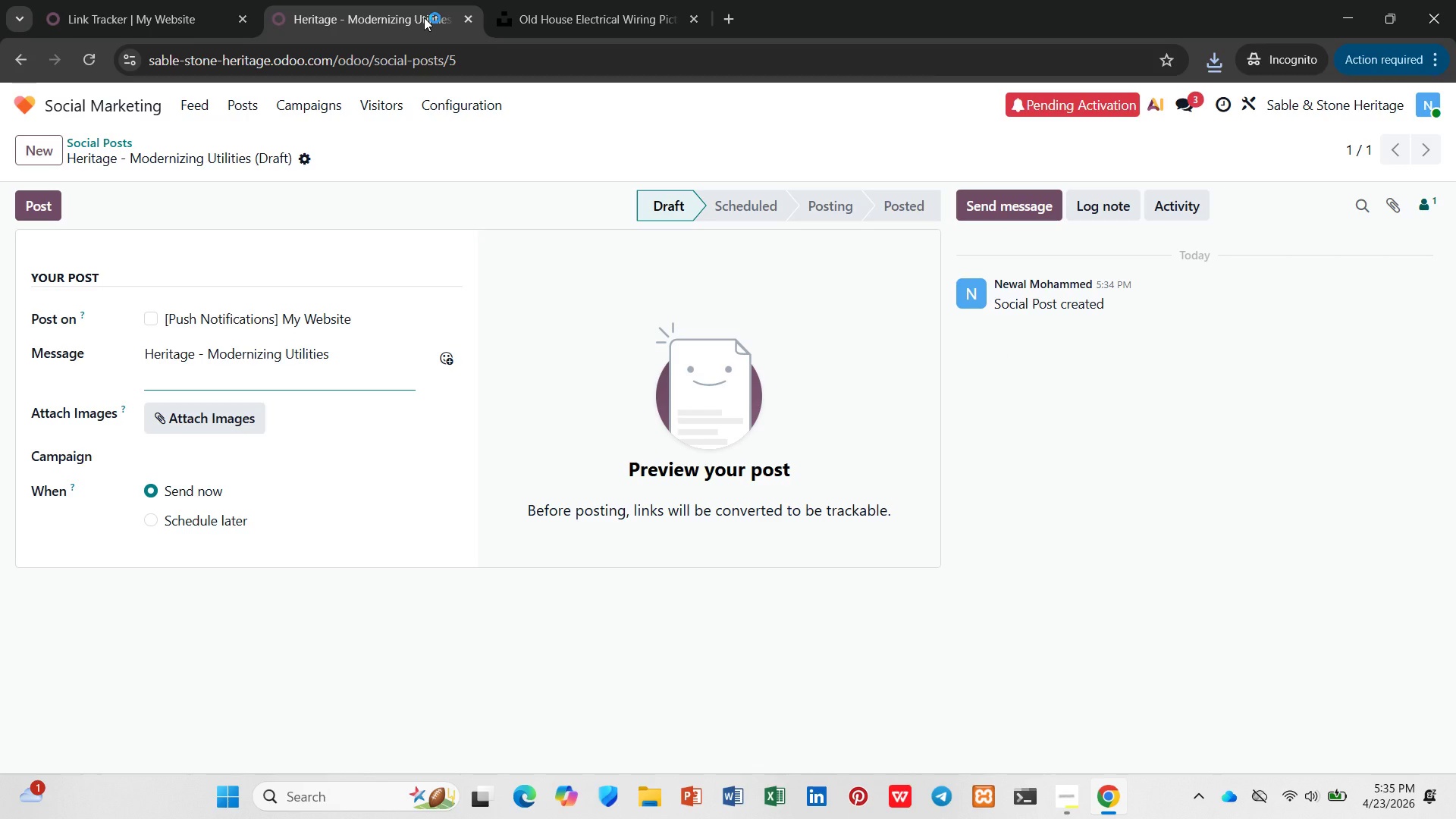 
wait(25.31)
 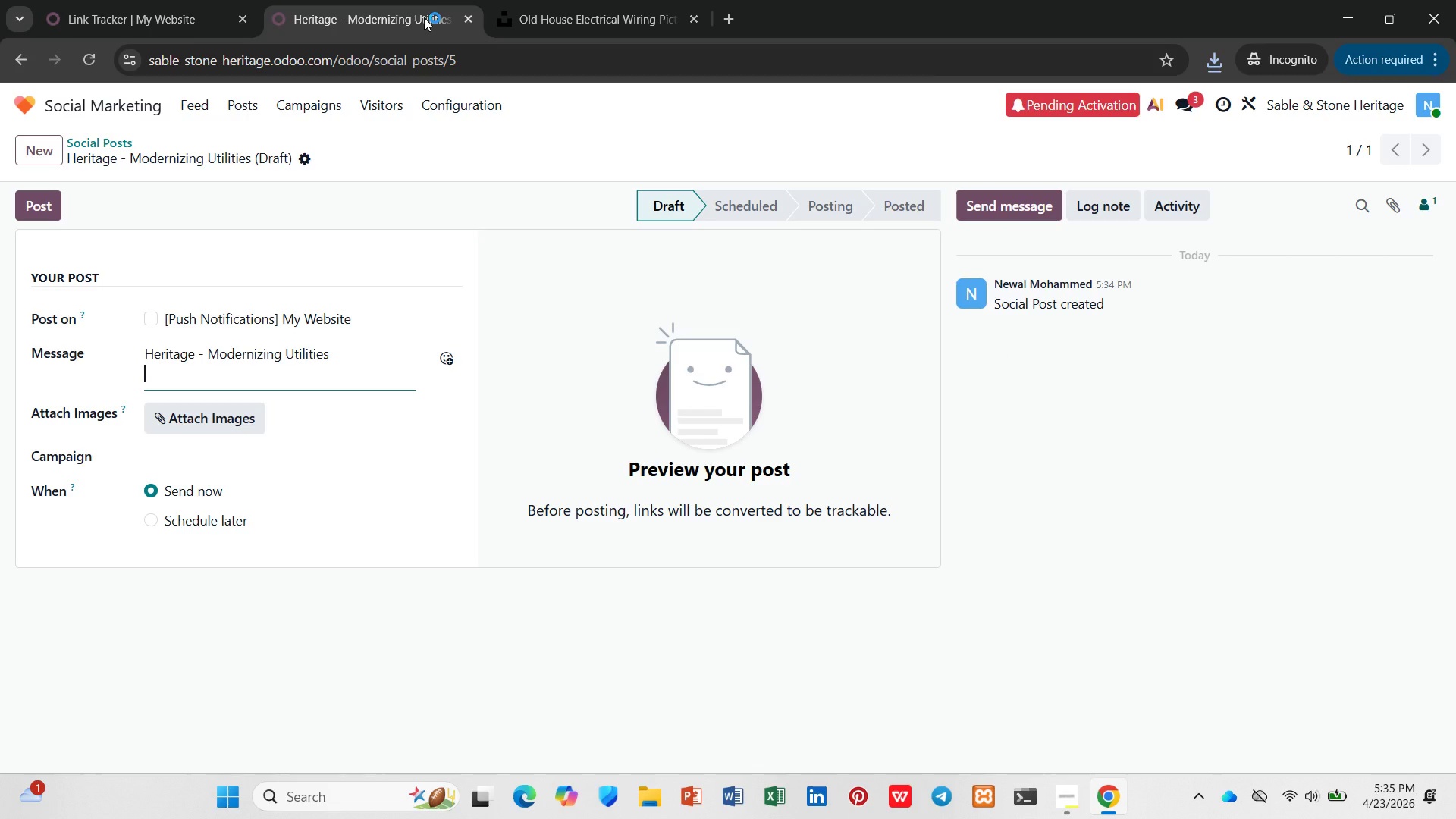 
type(See how we modernize utilitis -> [])
 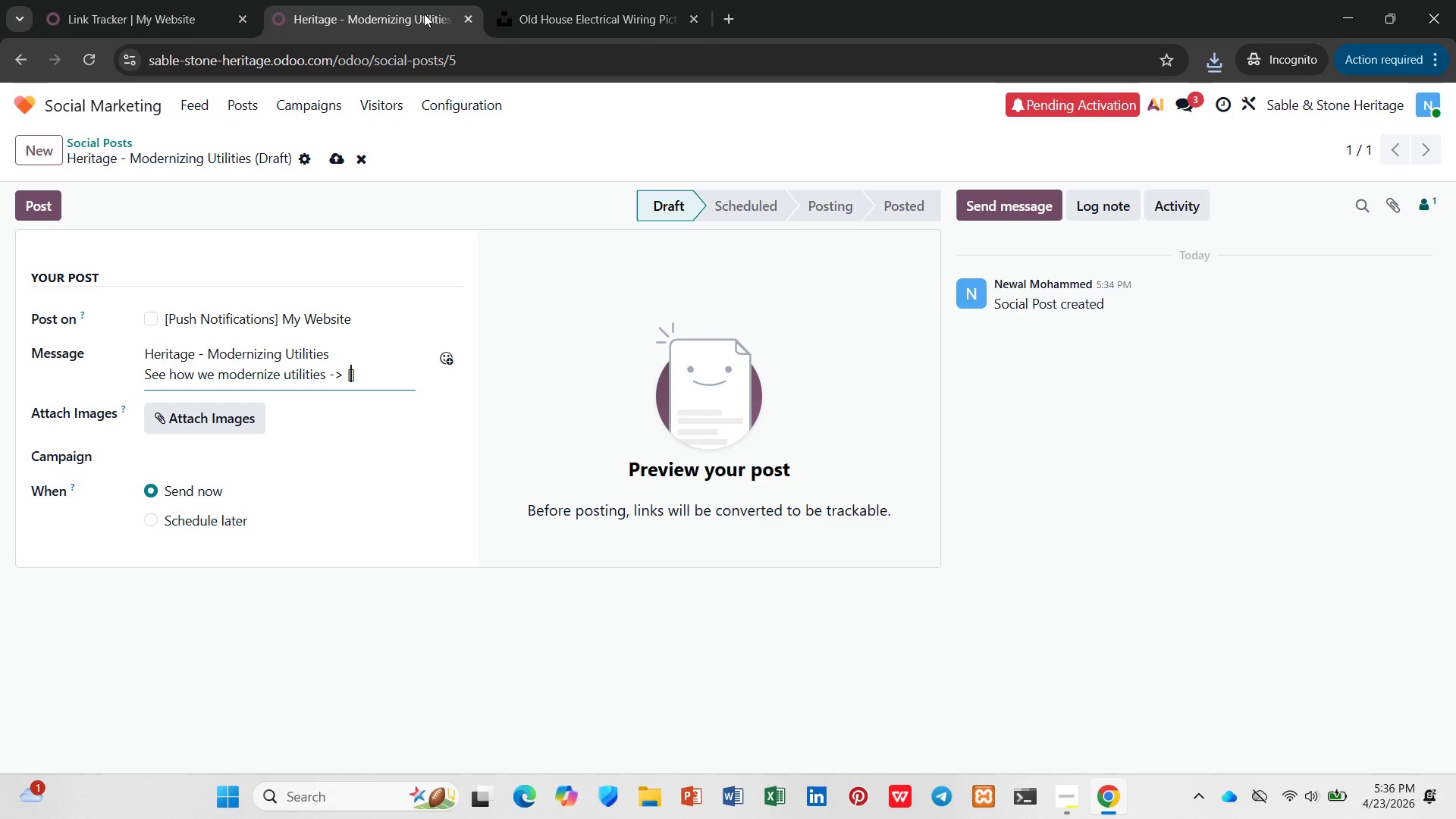 
 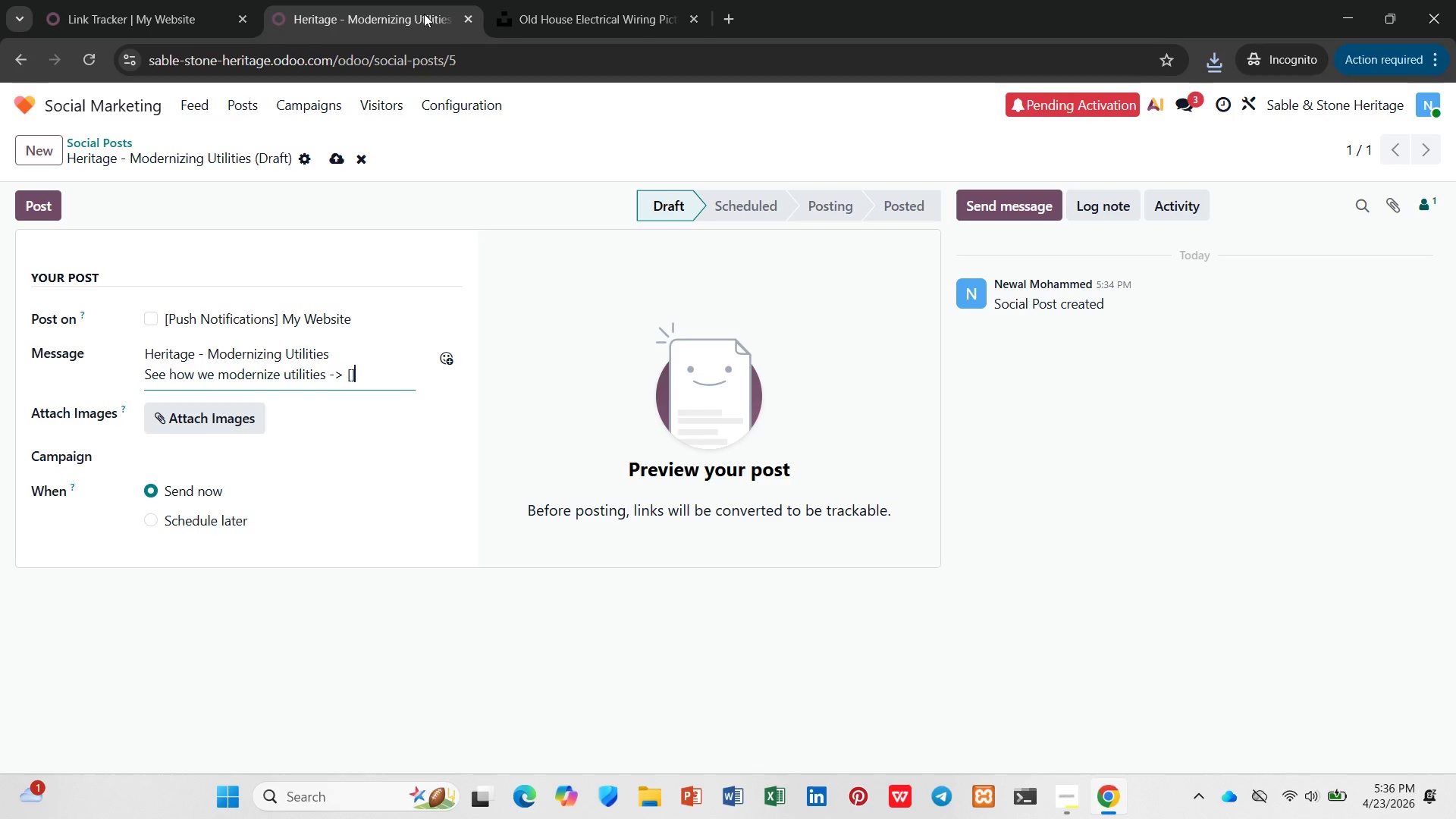 
key(ArrowLeft)
 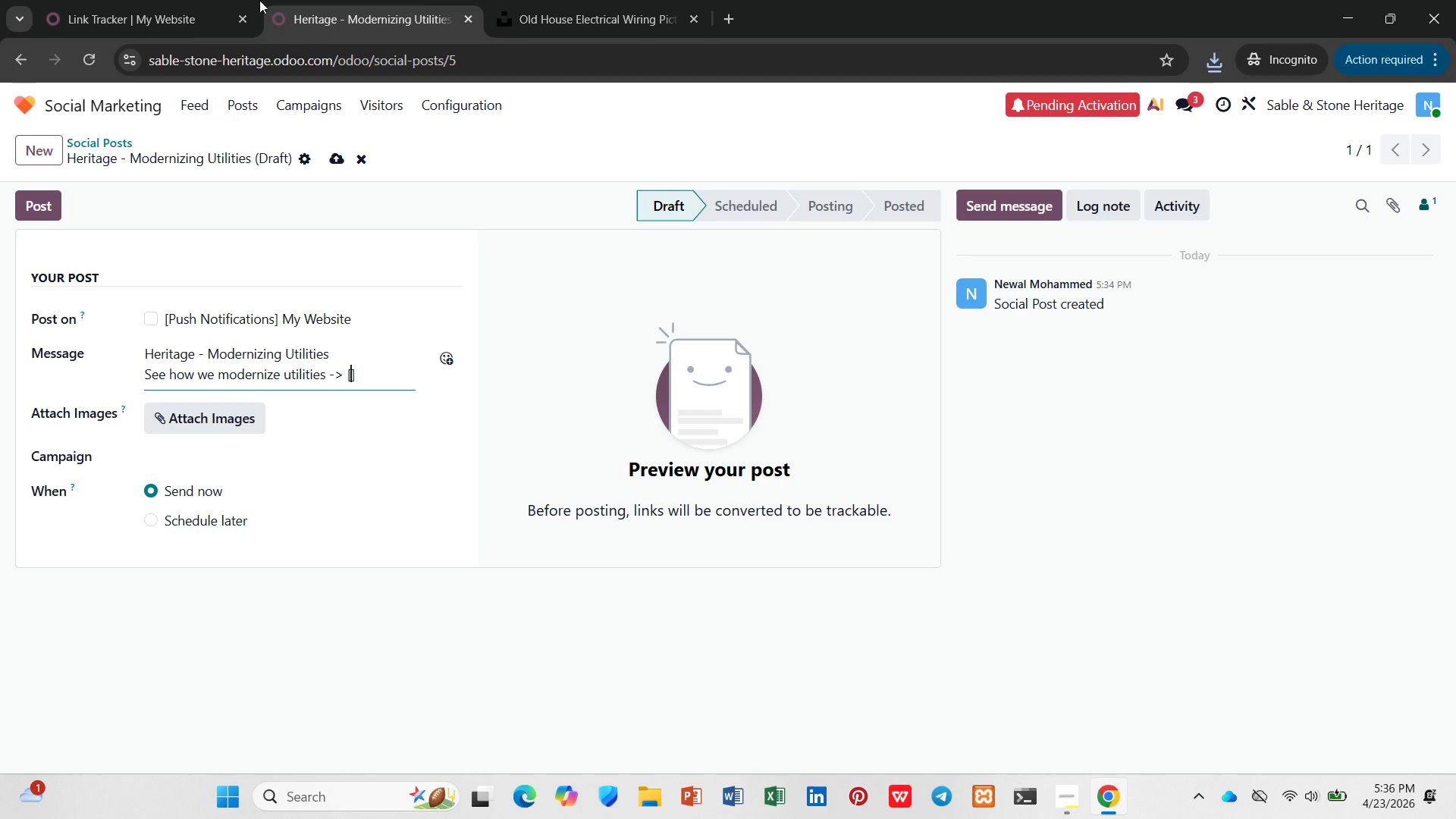 
left_click([78, 0])
 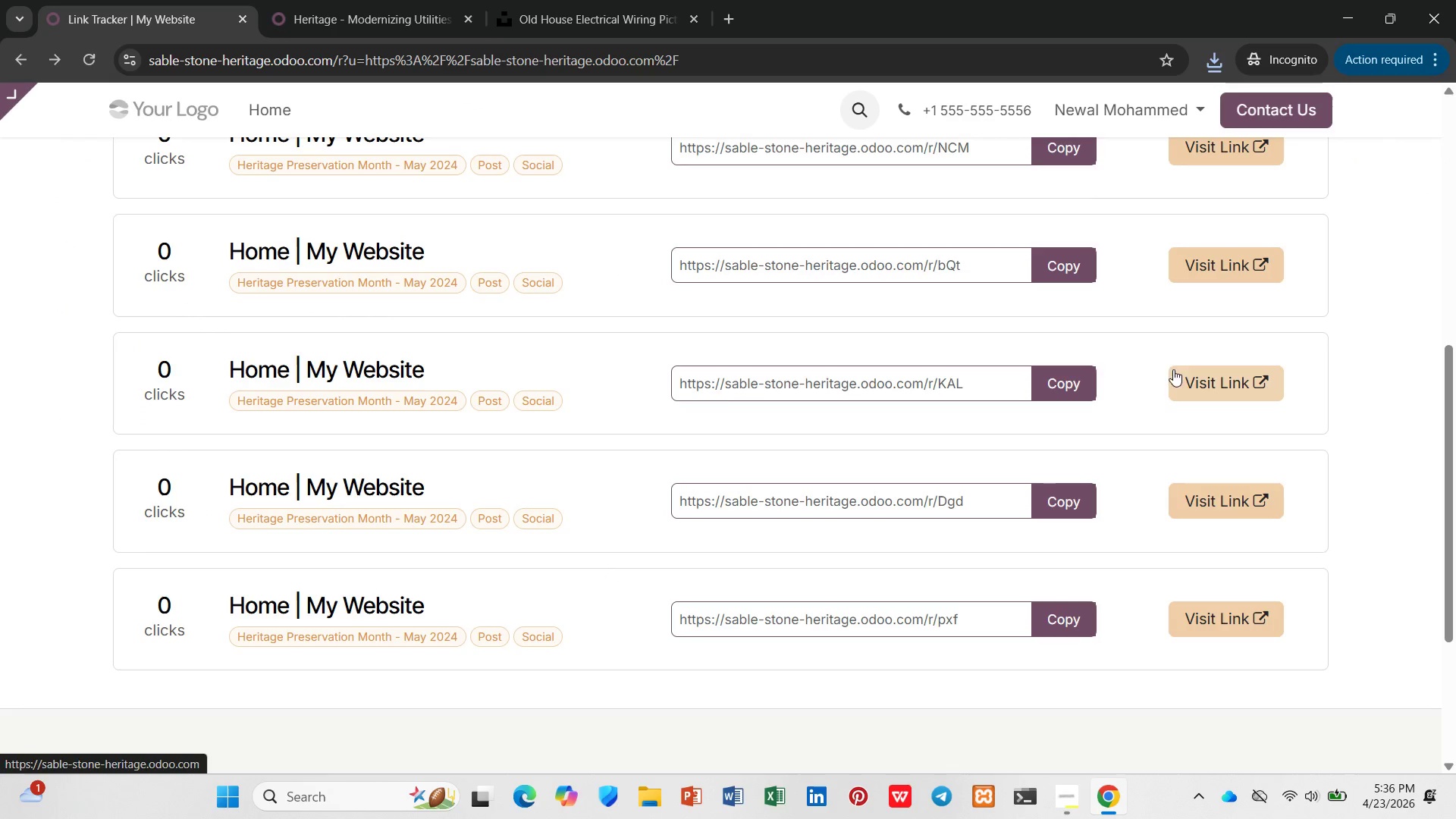 
left_click([1051, 385])
 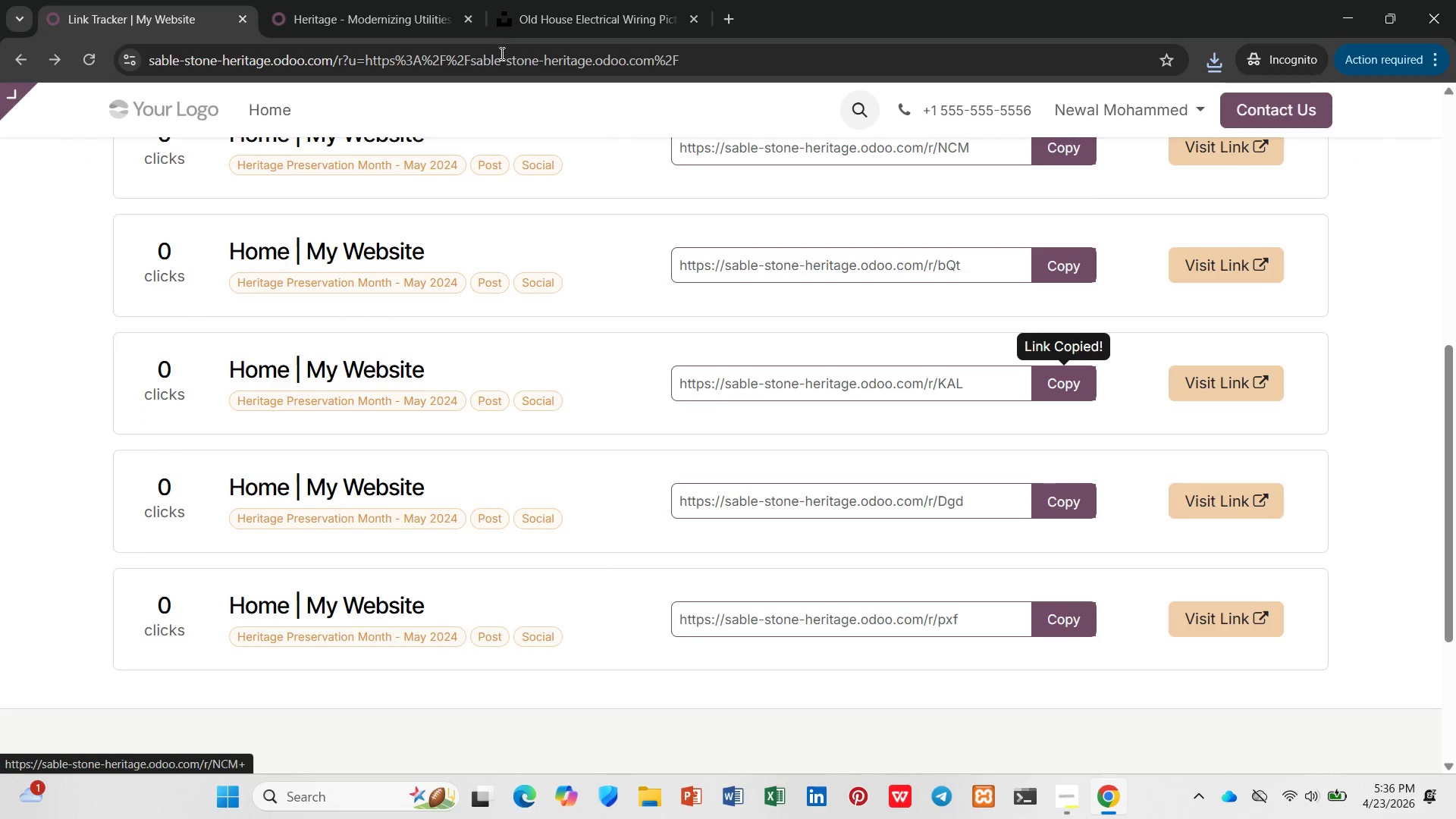 
left_click([397, 2])
 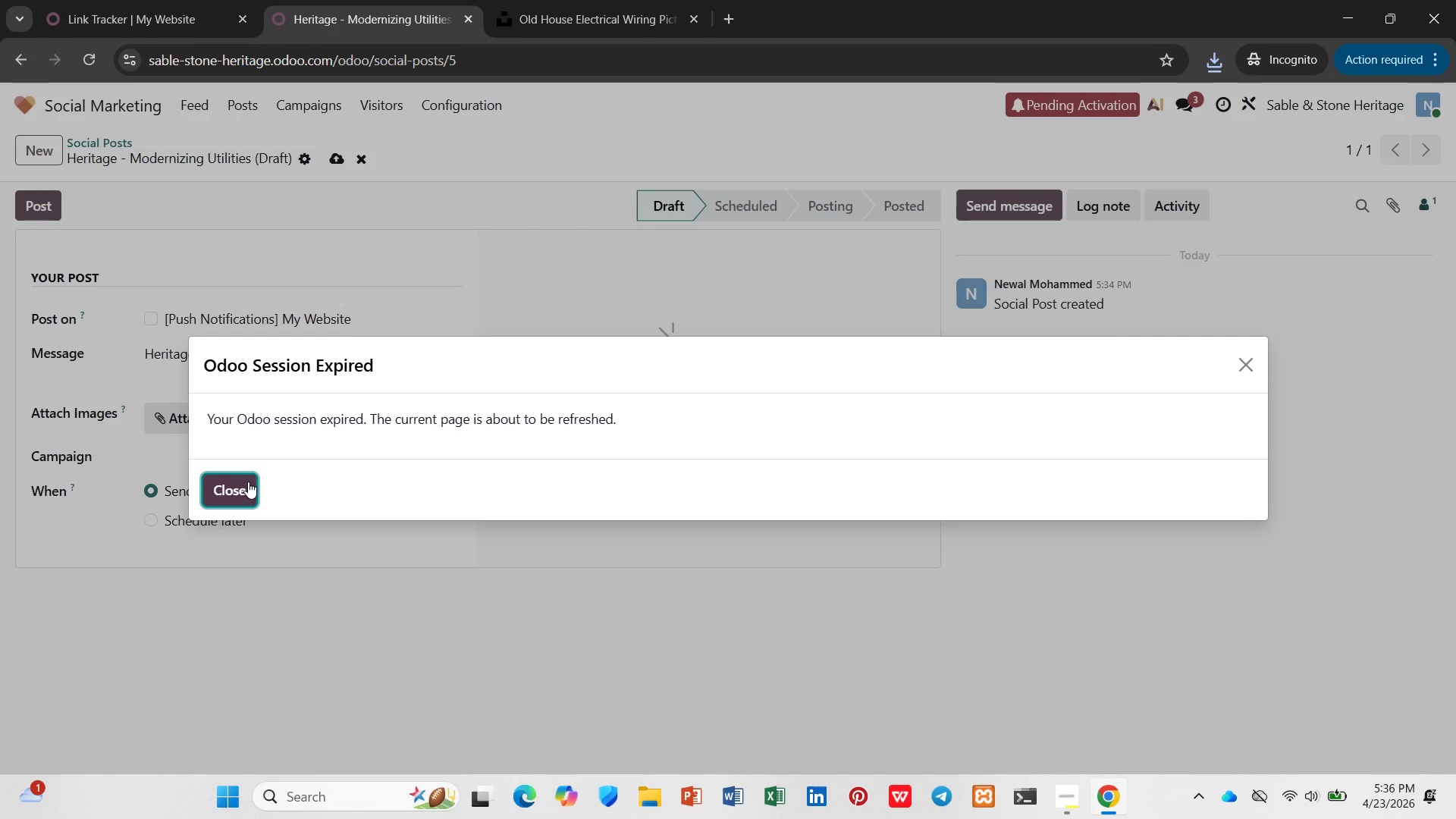 
wait(6.2)
 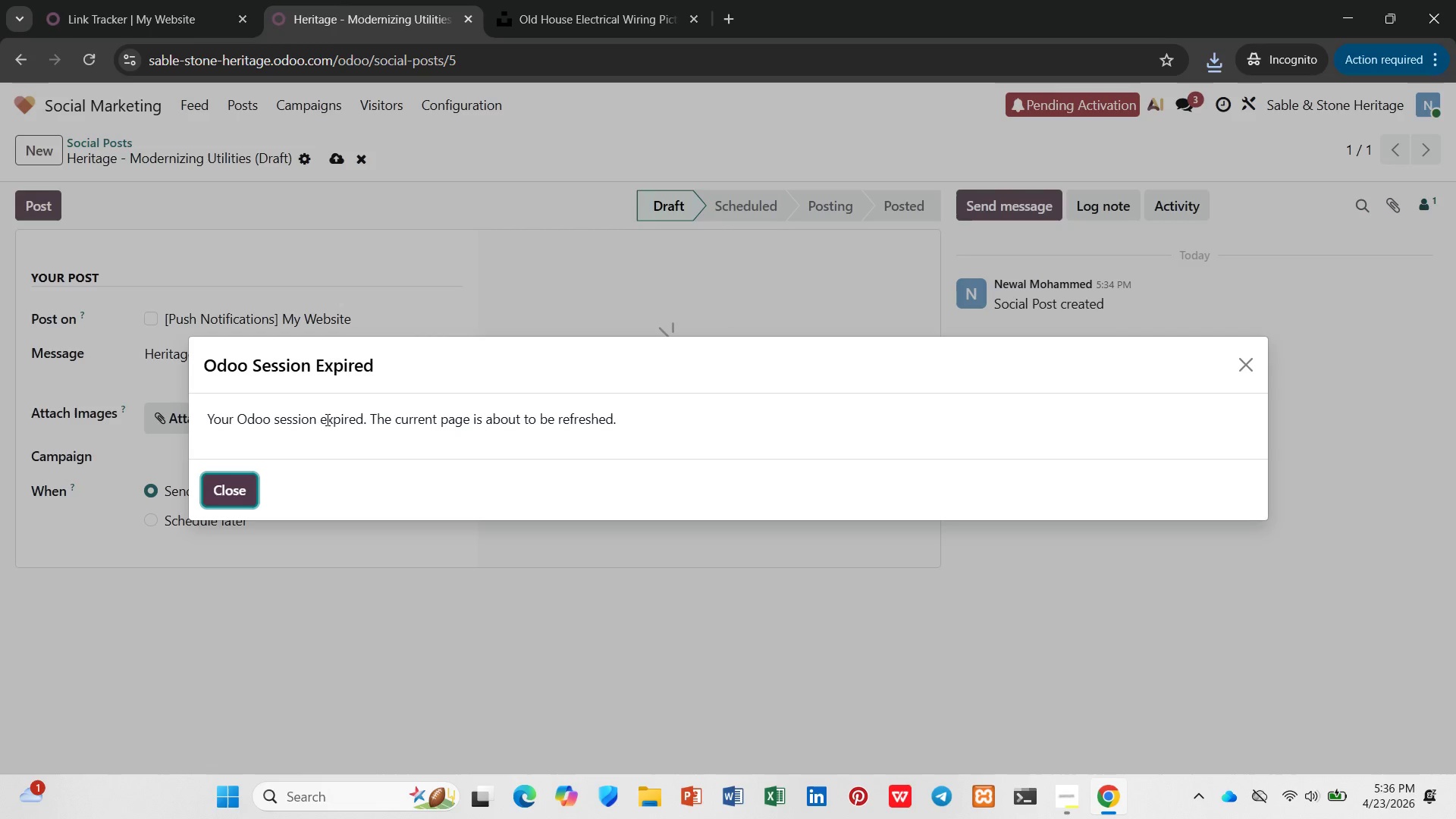 
left_click([245, 479])
 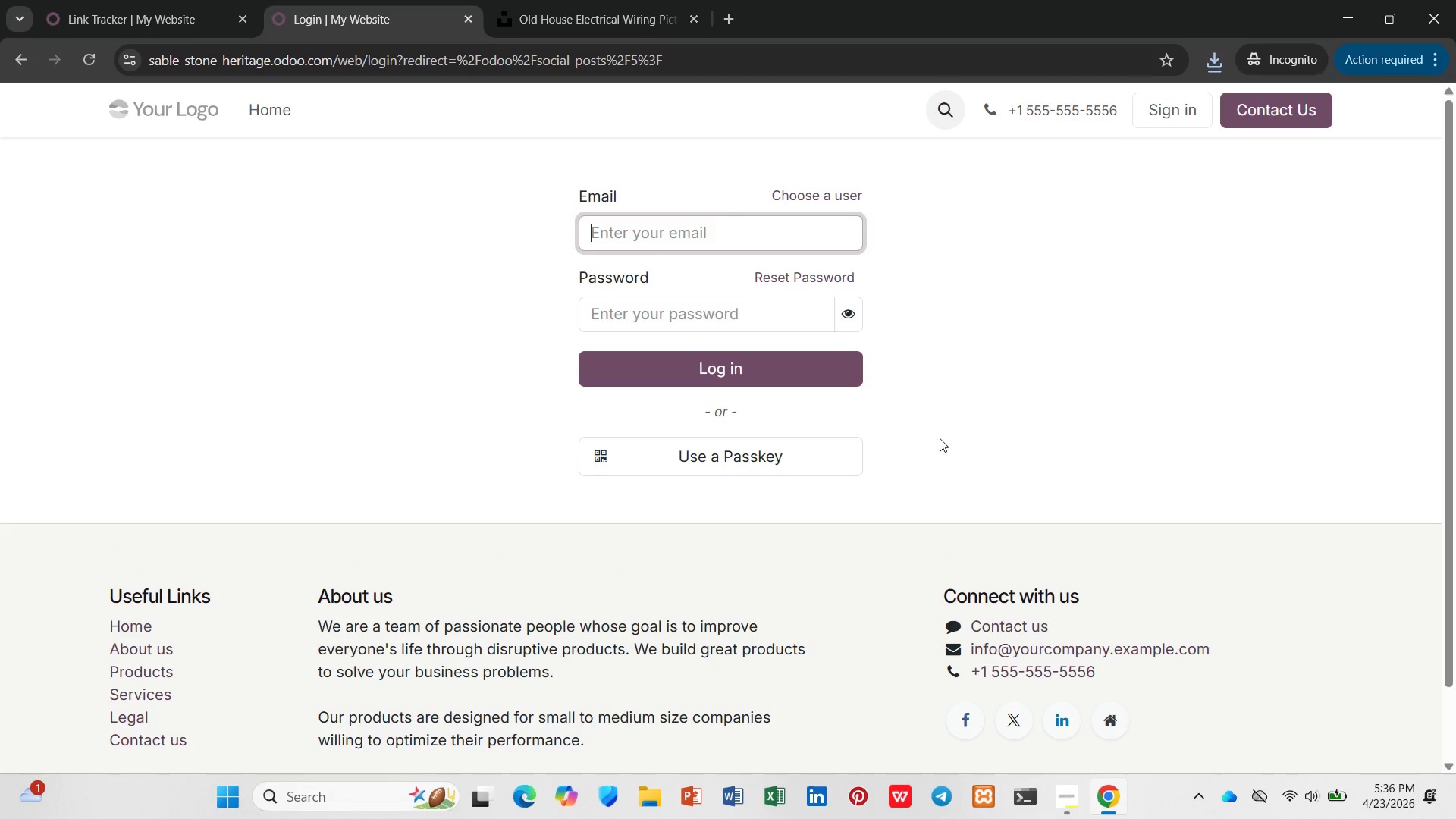 
left_click([714, 225])
 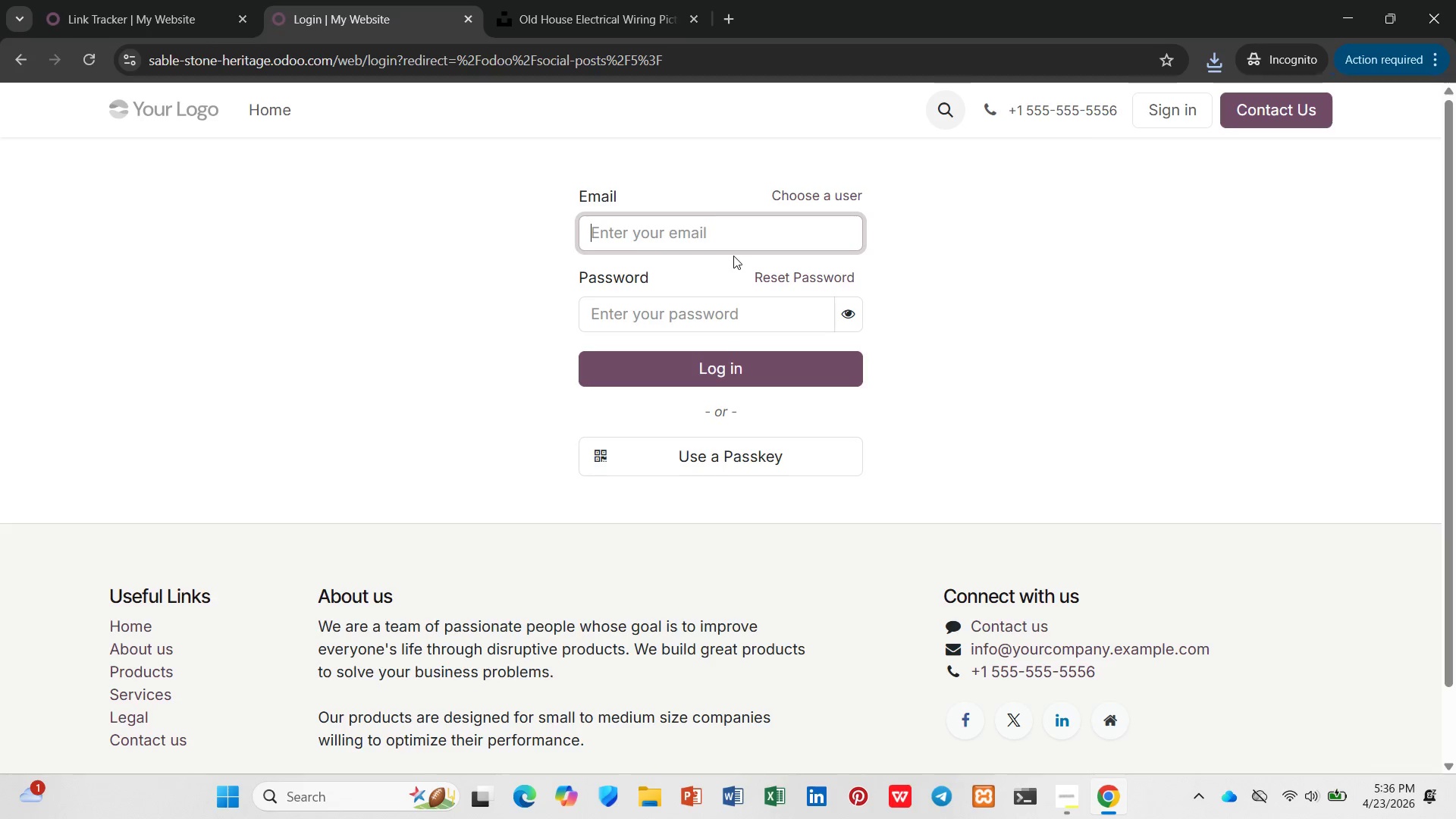 
type([redacted])
 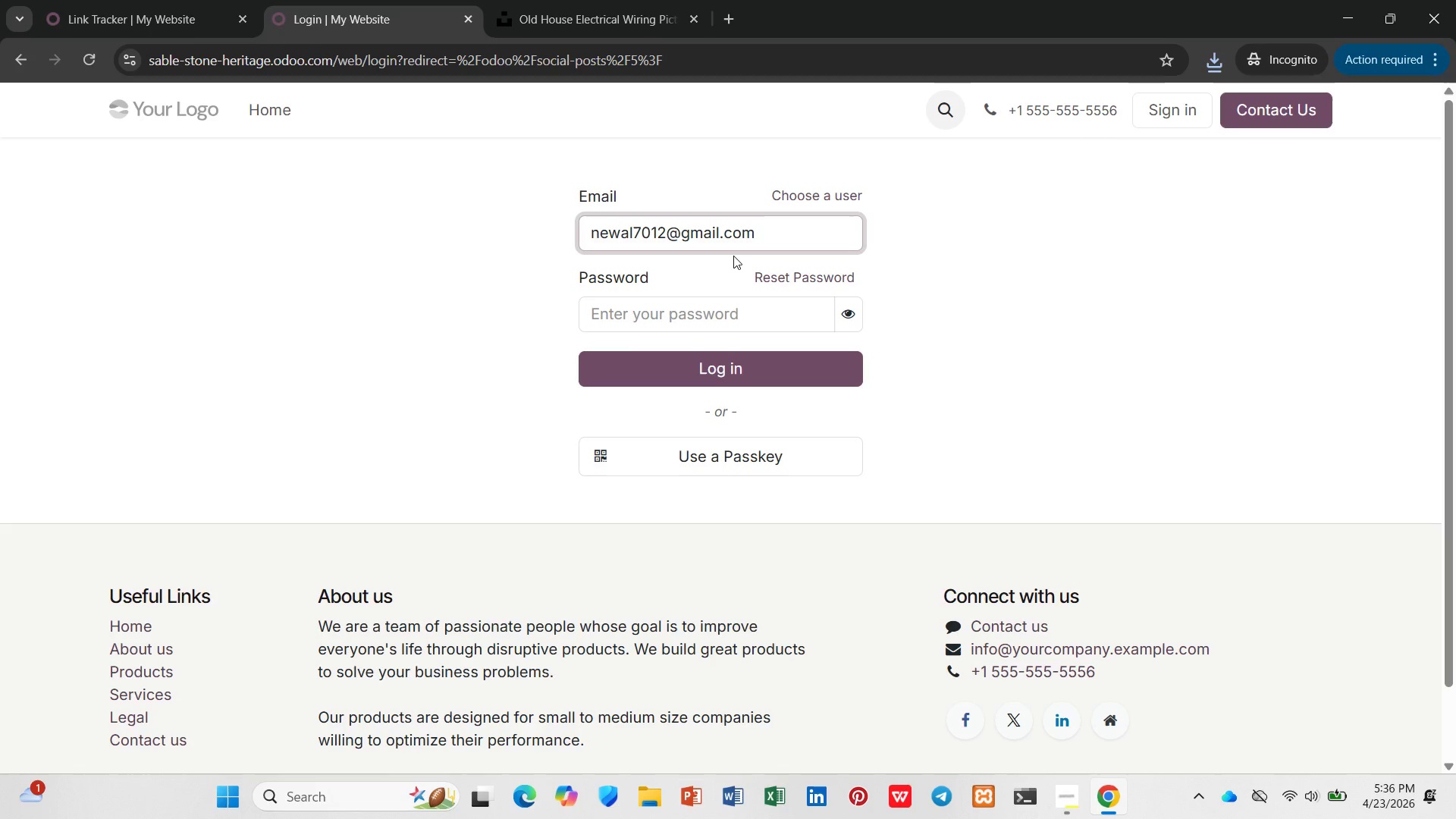 
left_click([755, 320])
 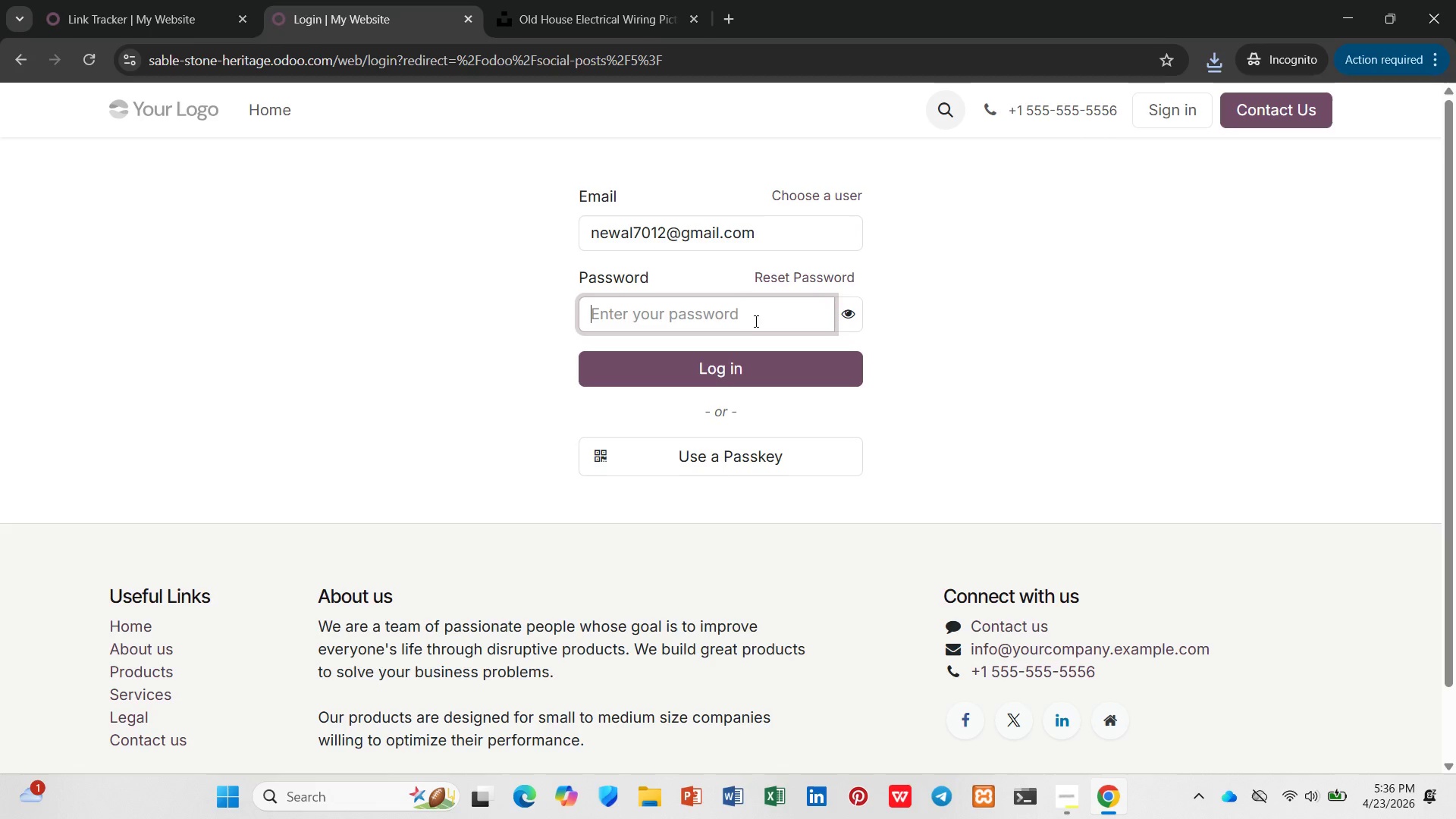 
type([redacted])
 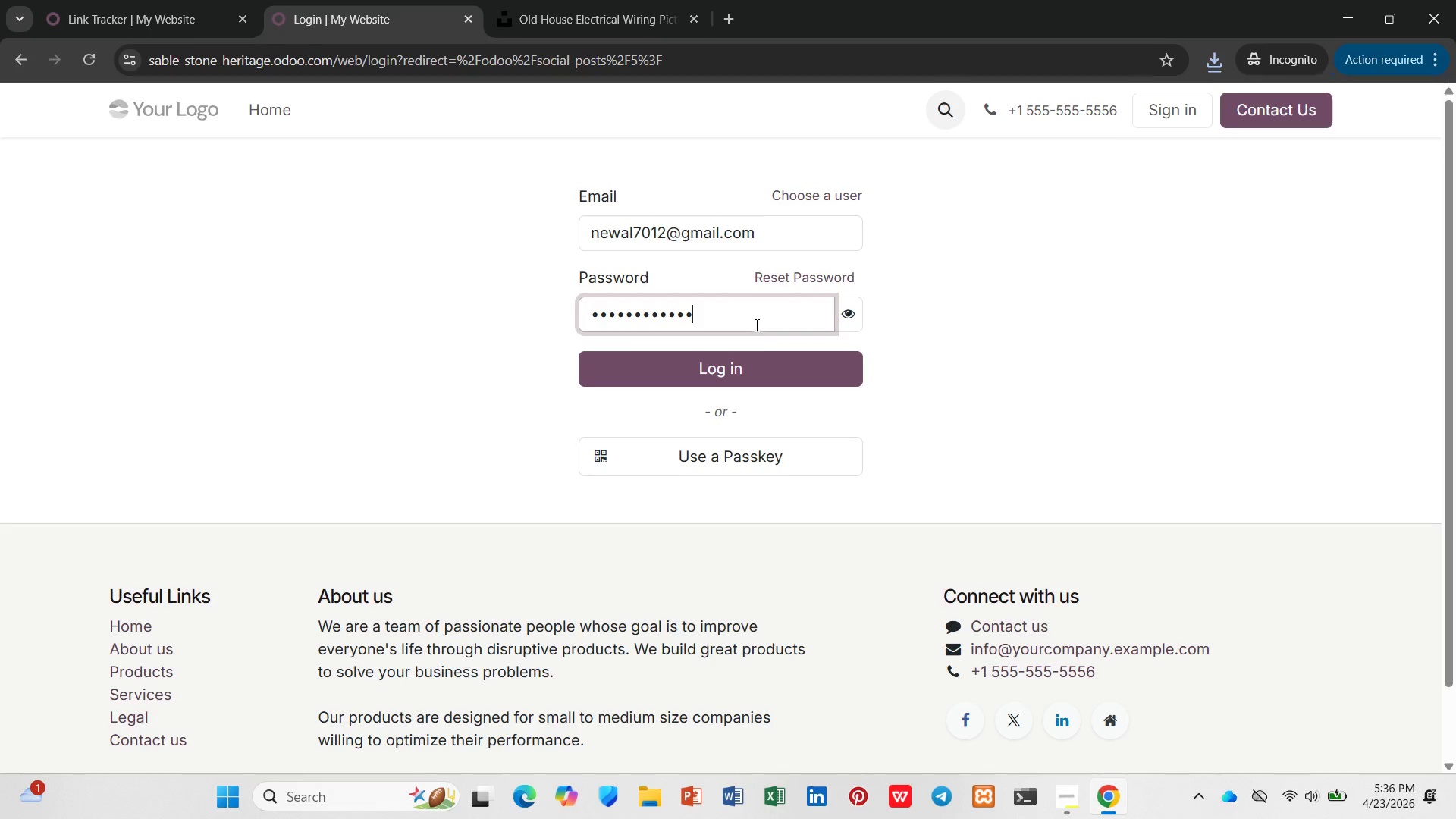 
left_click([759, 356])
 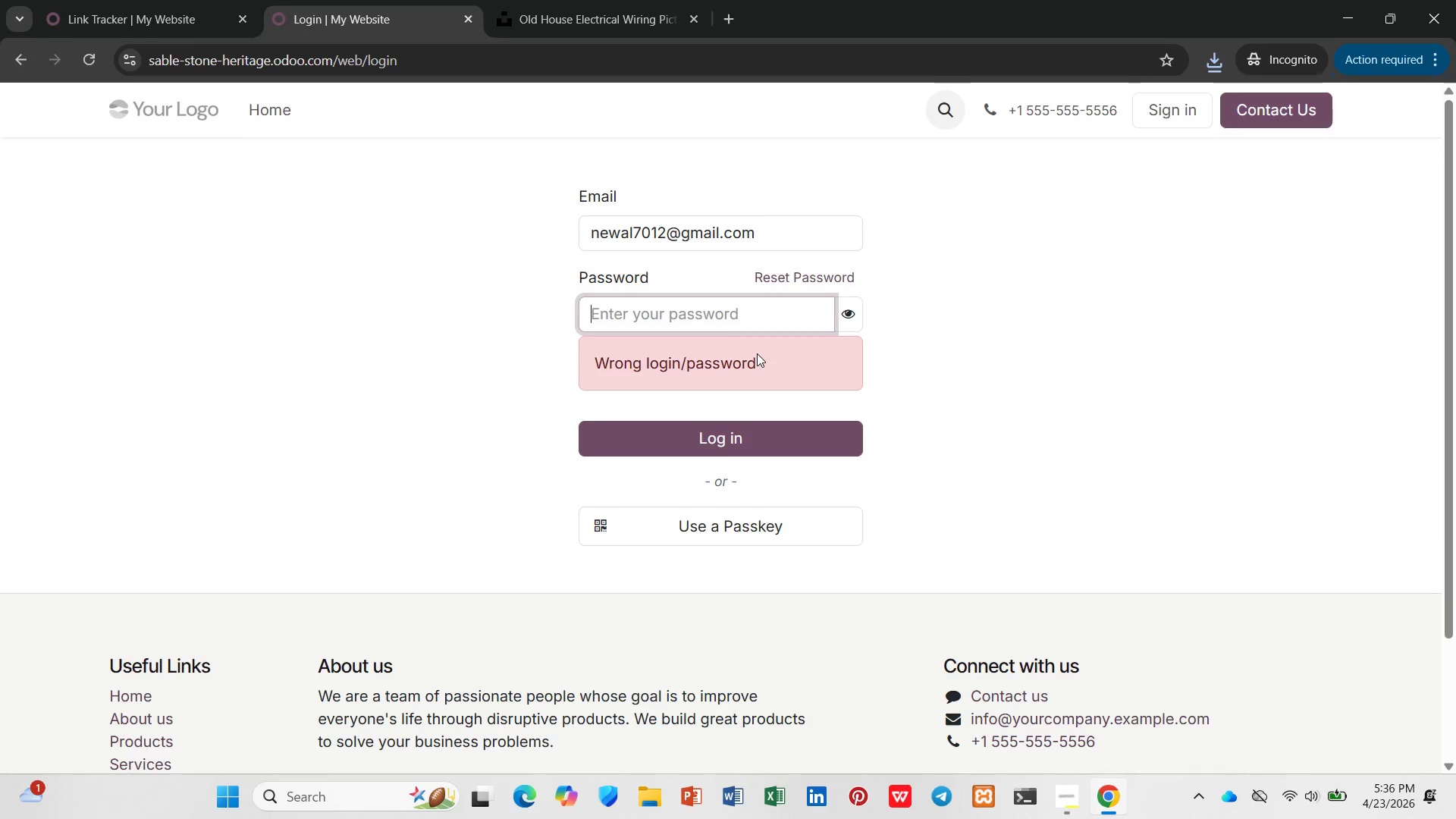 
type([redacted])
 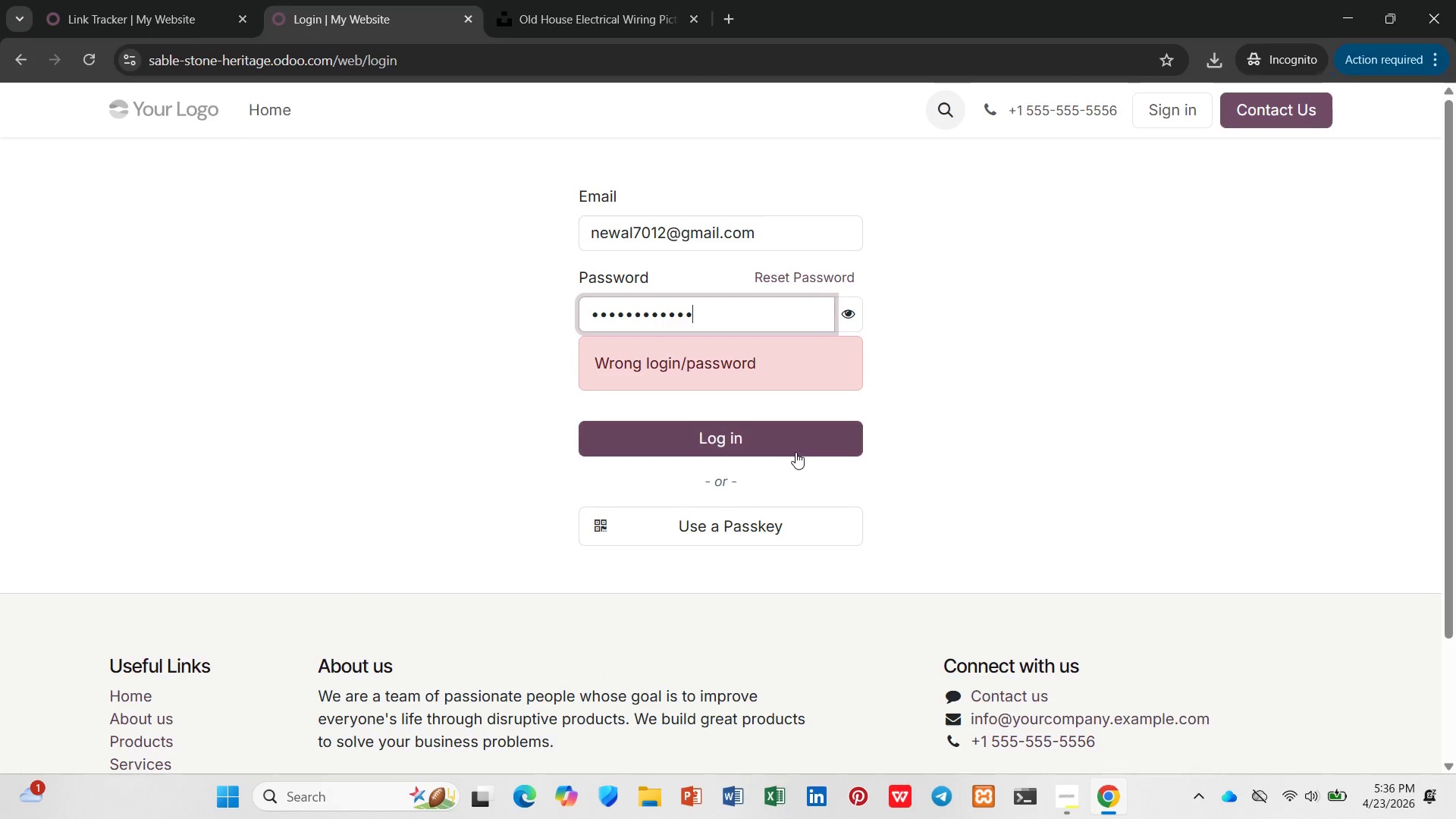 
left_click([793, 443])
 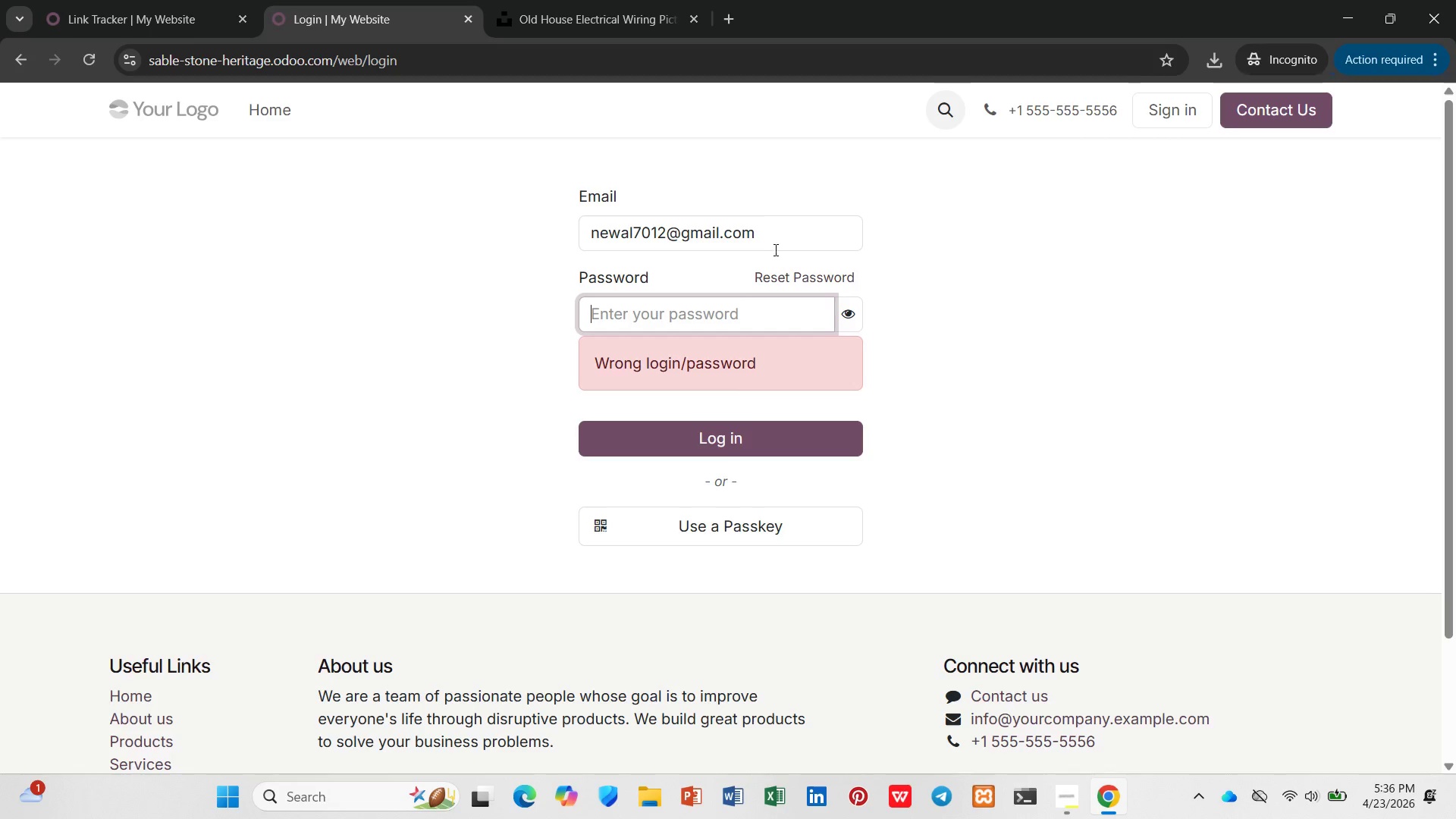 
scroll: coordinate [921, 212], scroll_direction: up, amount: 3.0
 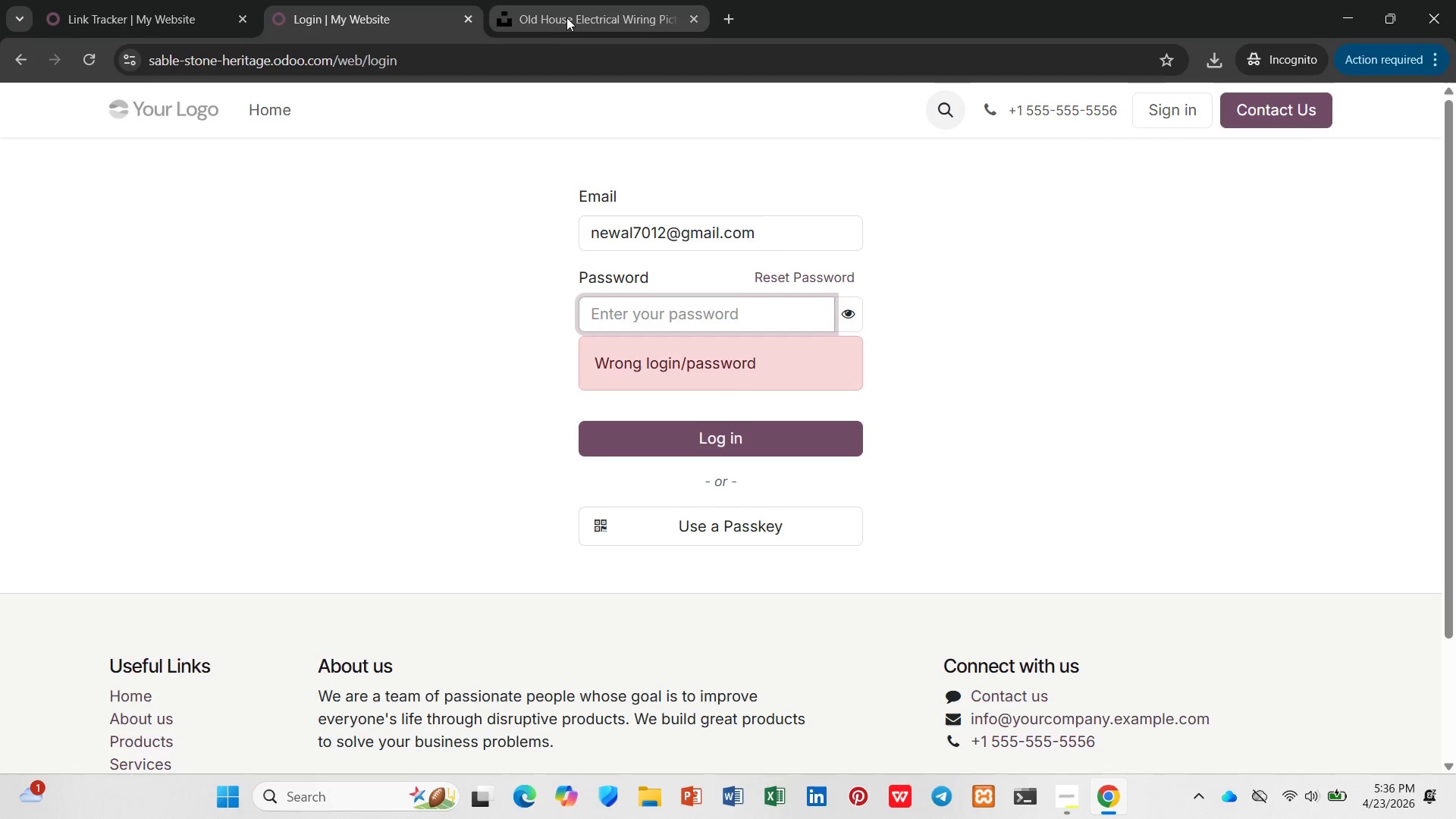 
left_click([566, 16])
 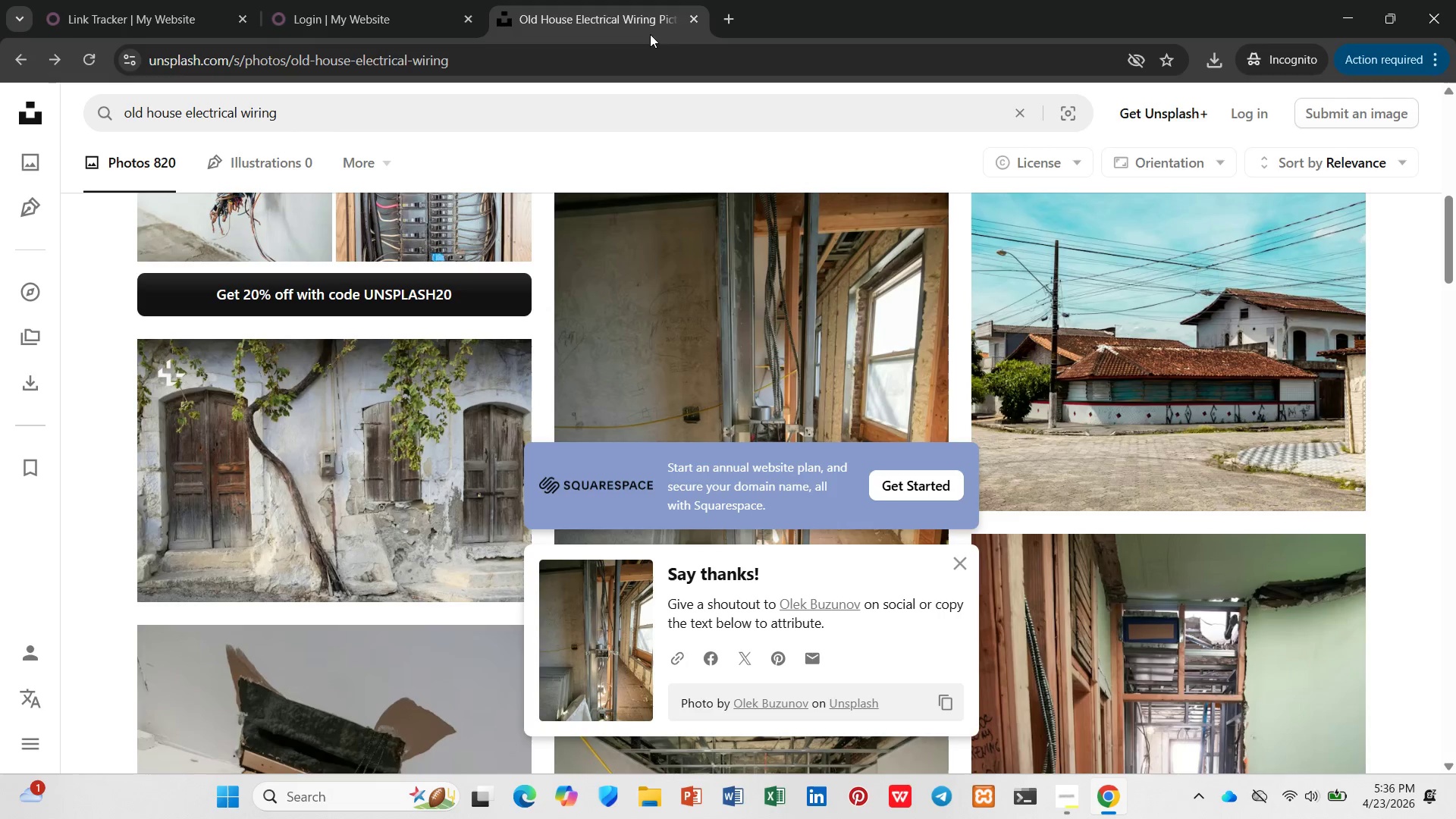 
left_click([731, 14])
 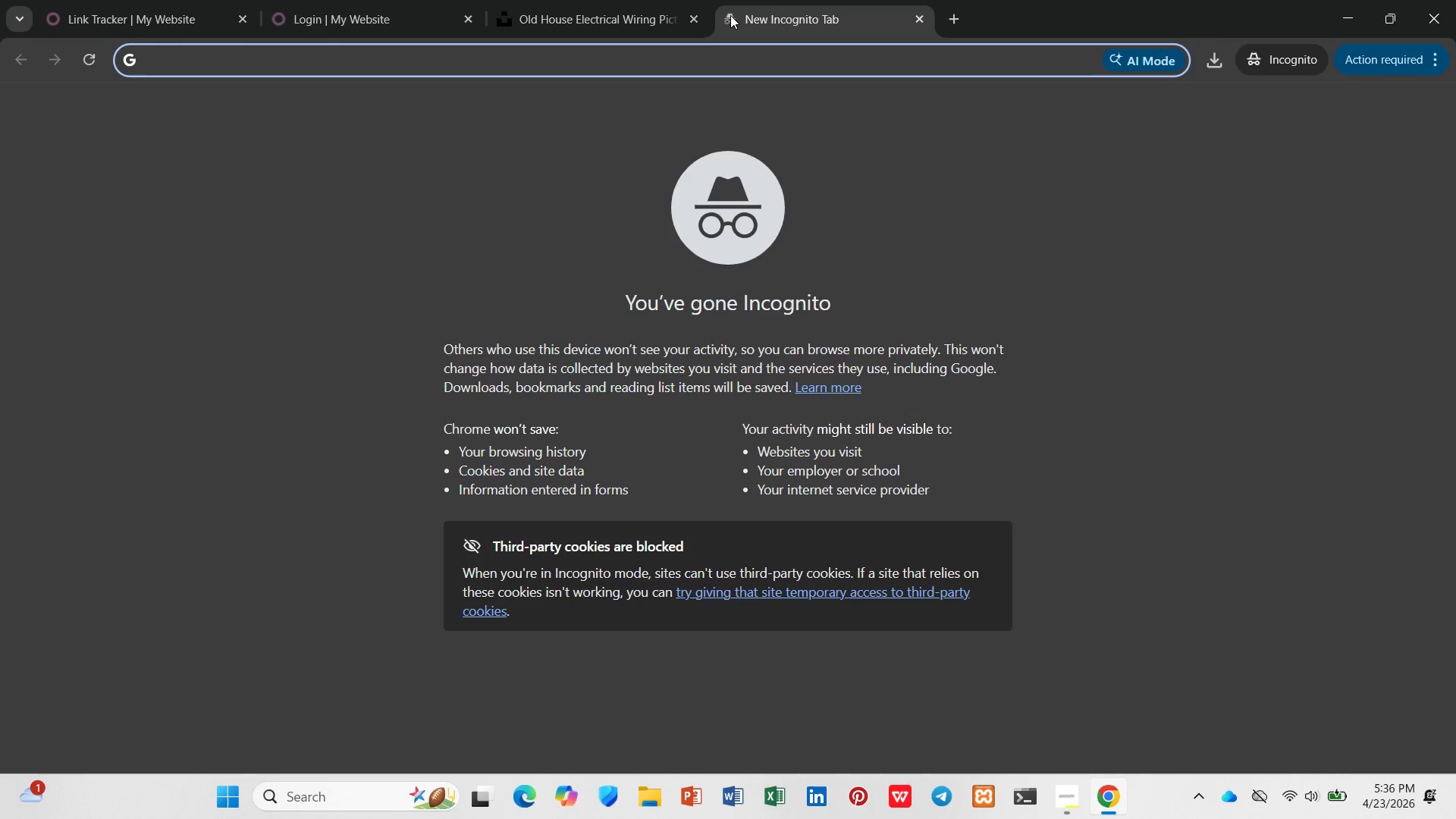 
type(odoo)
 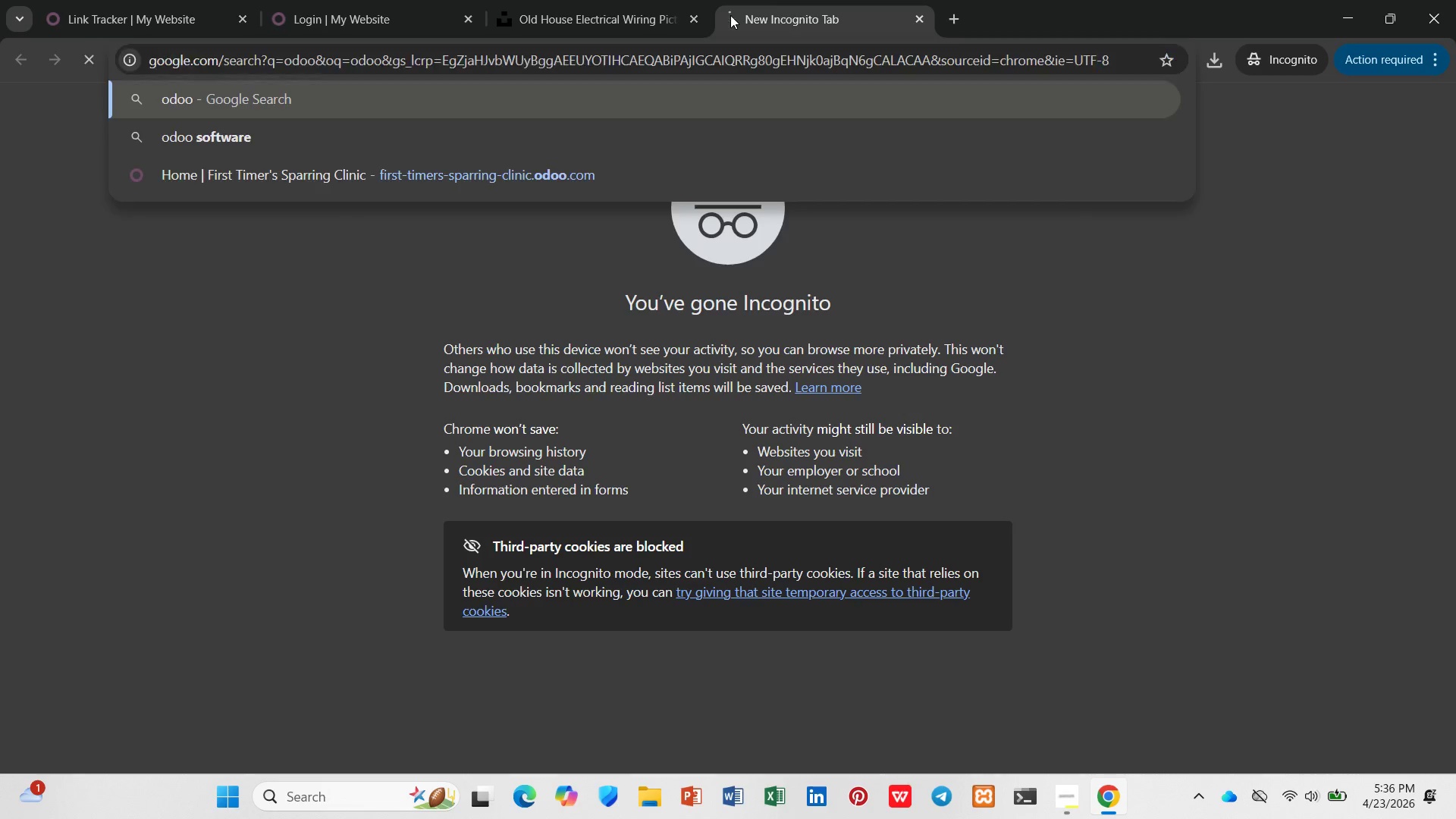 
key(Enter)
 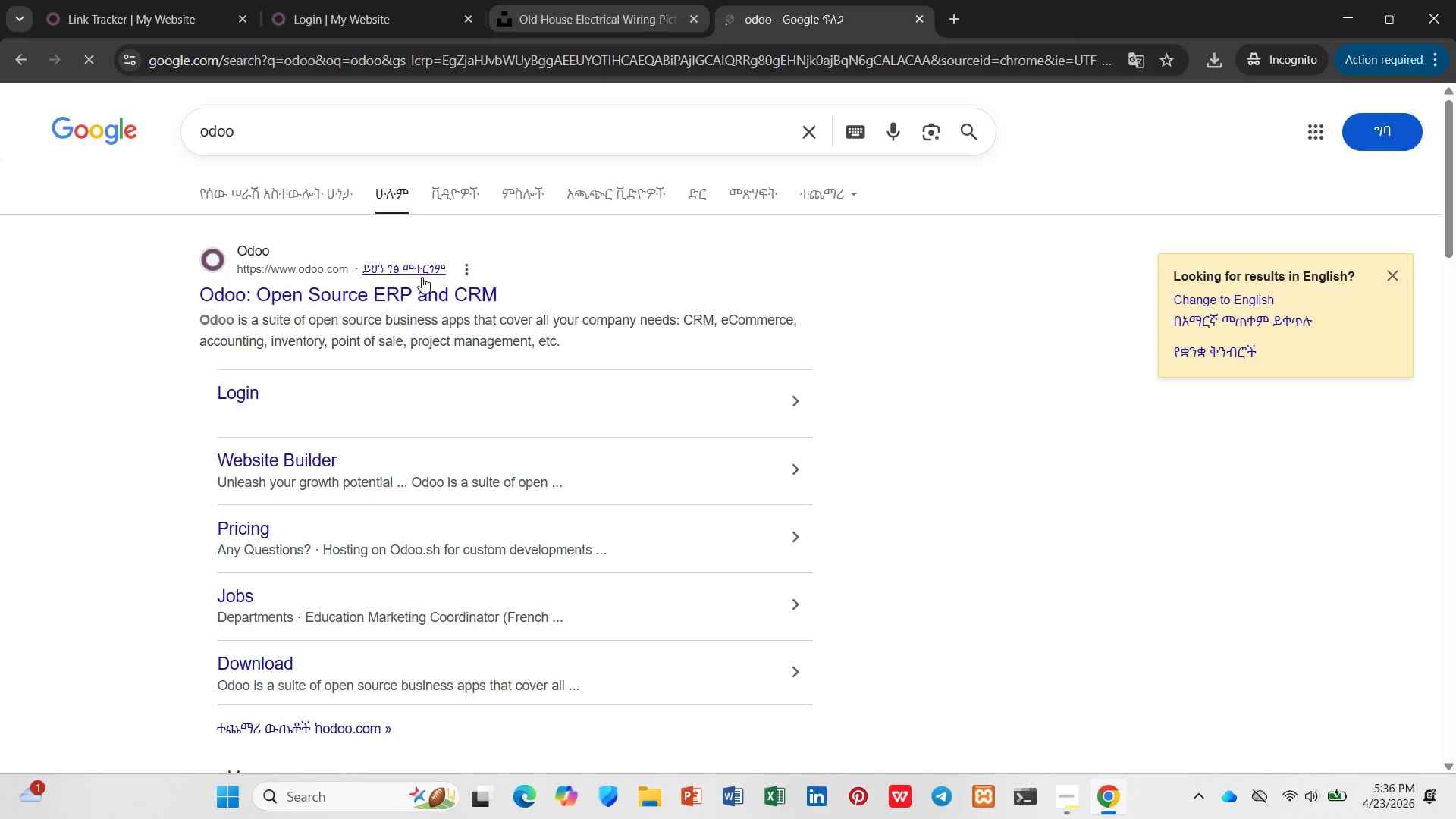 
left_click([421, 284])
 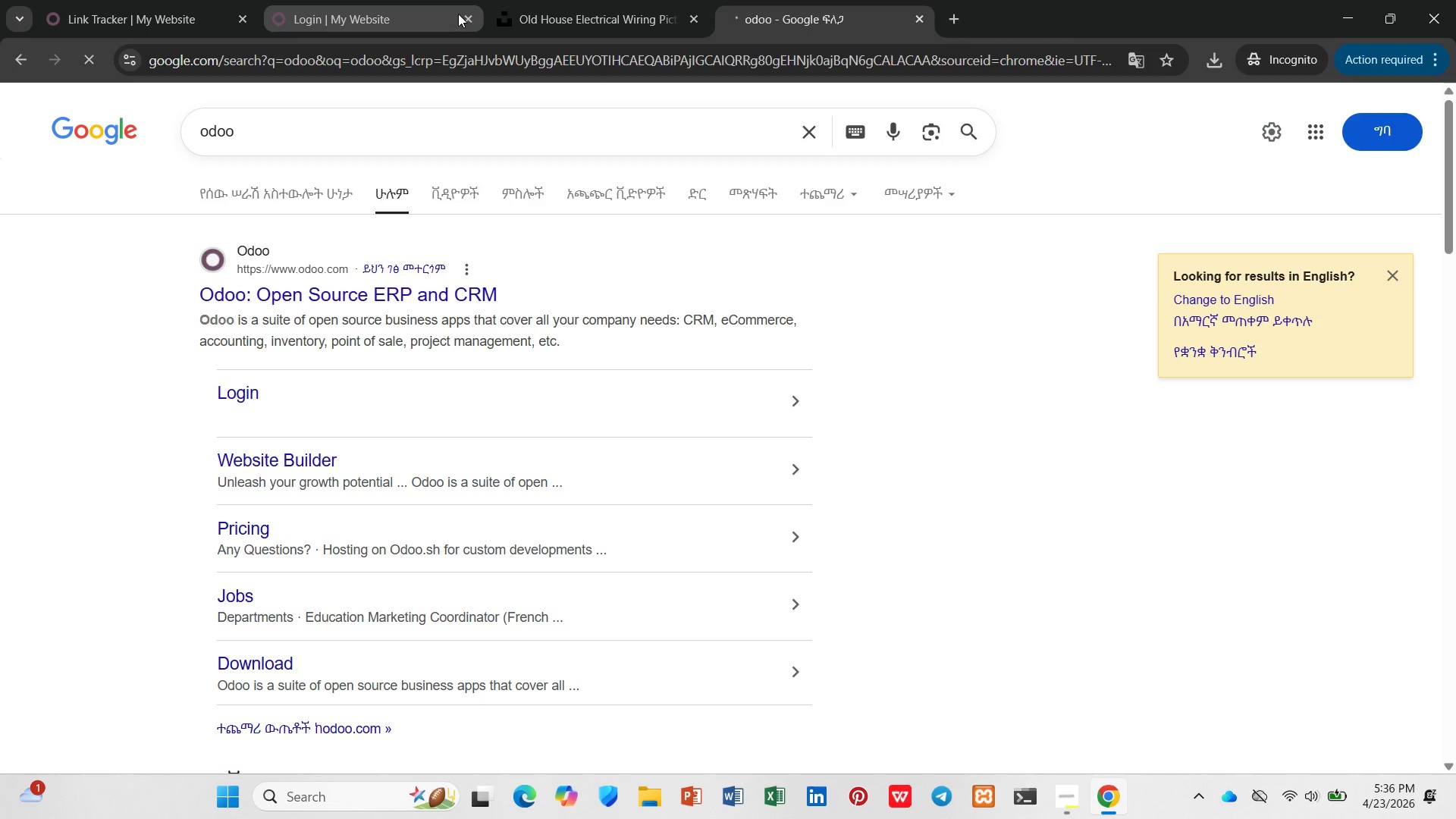 
left_click([468, 16])
 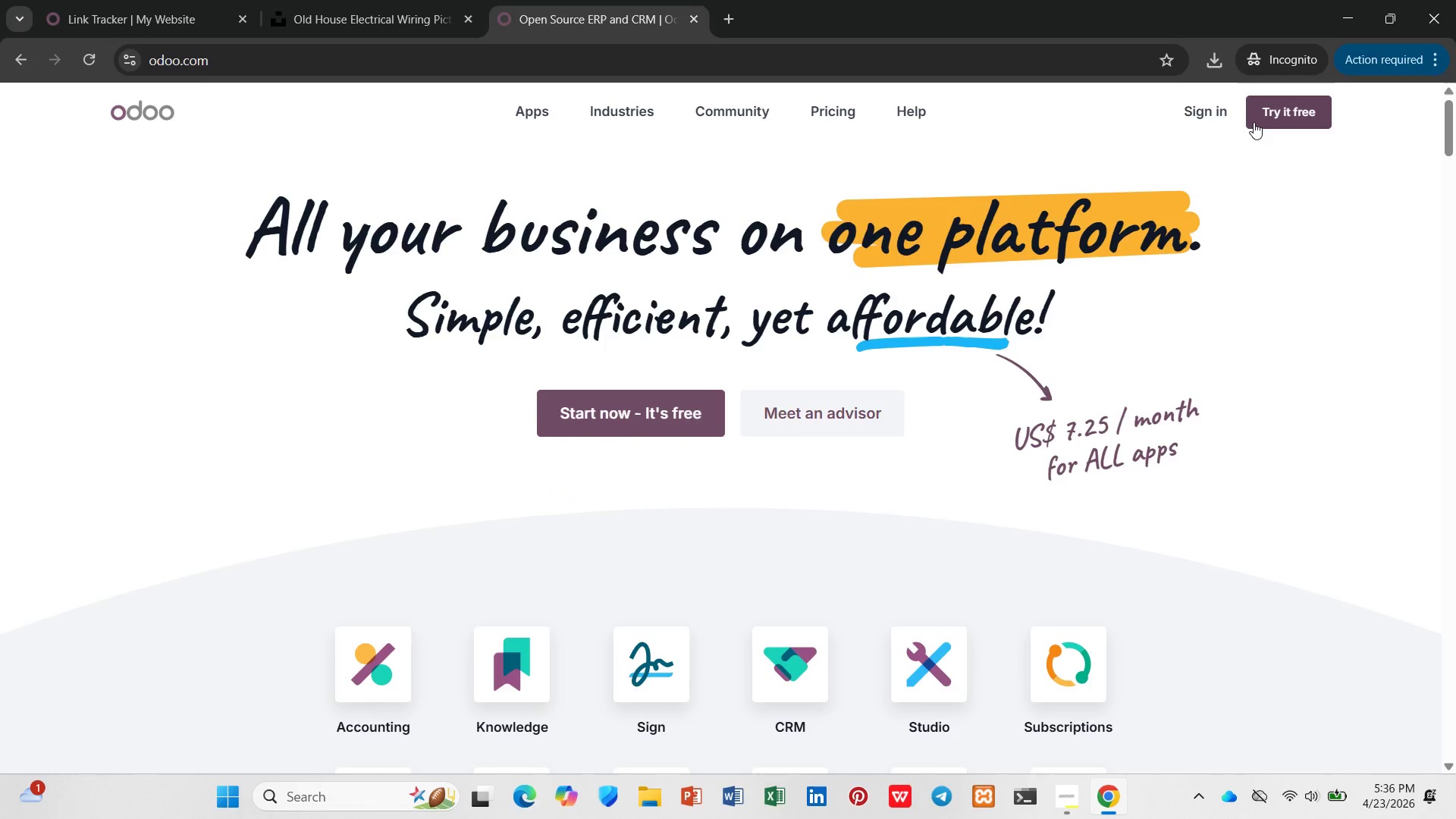 
left_click([1218, 108])
 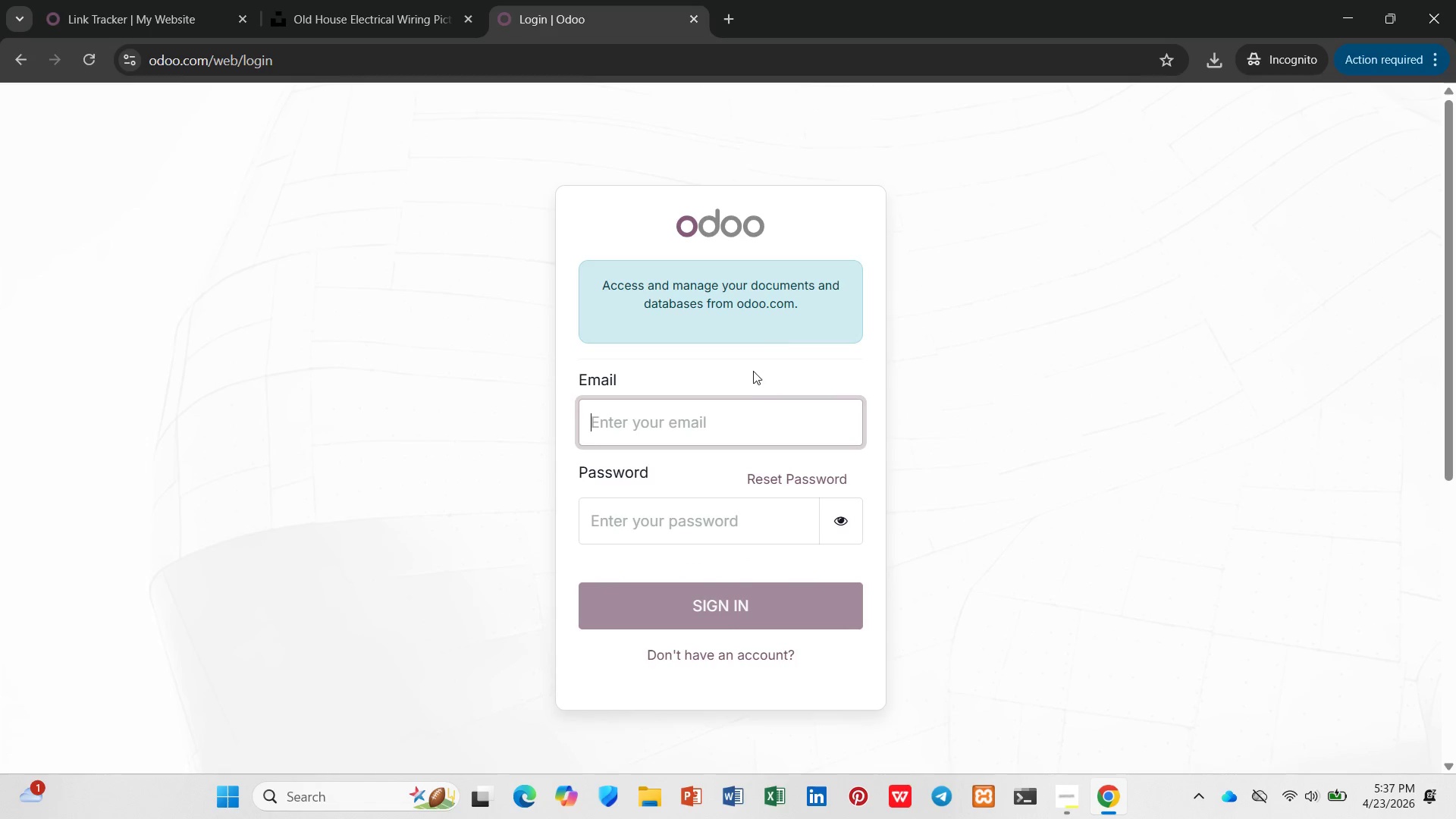 
left_click([745, 400])
 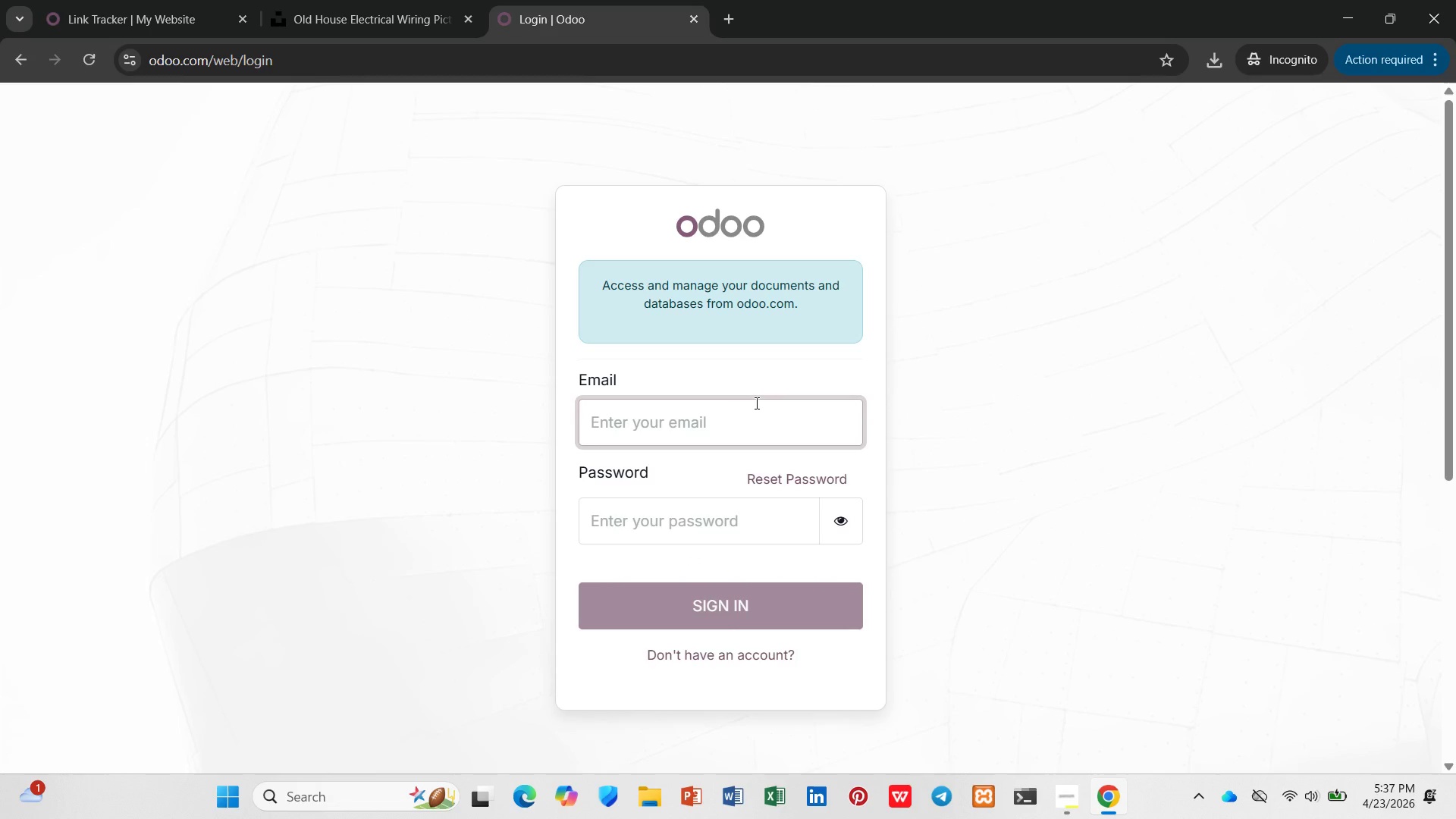 
type([redacted])
key(Backspace)
type([redacted])
 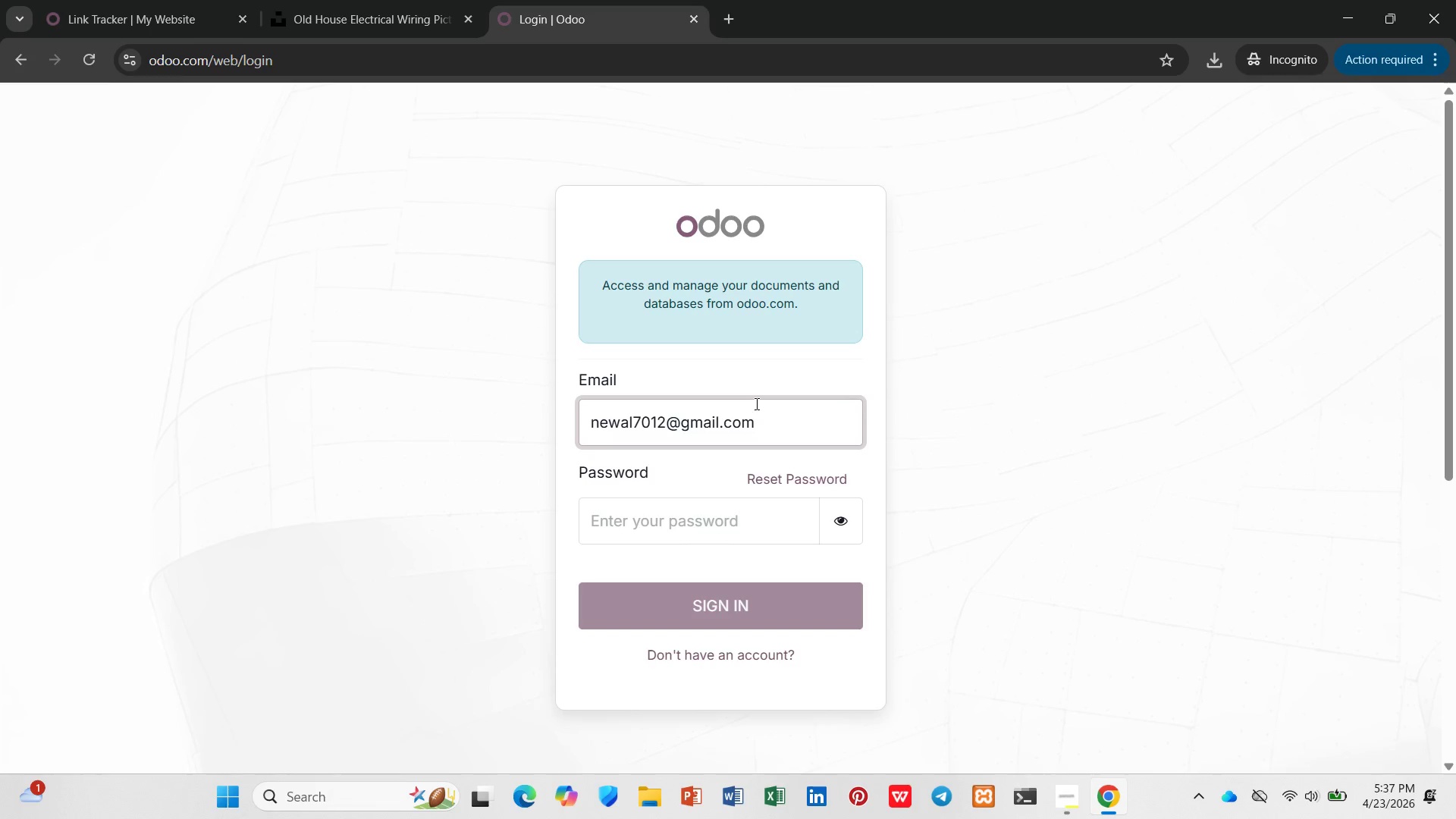 
double_click([709, 536])
 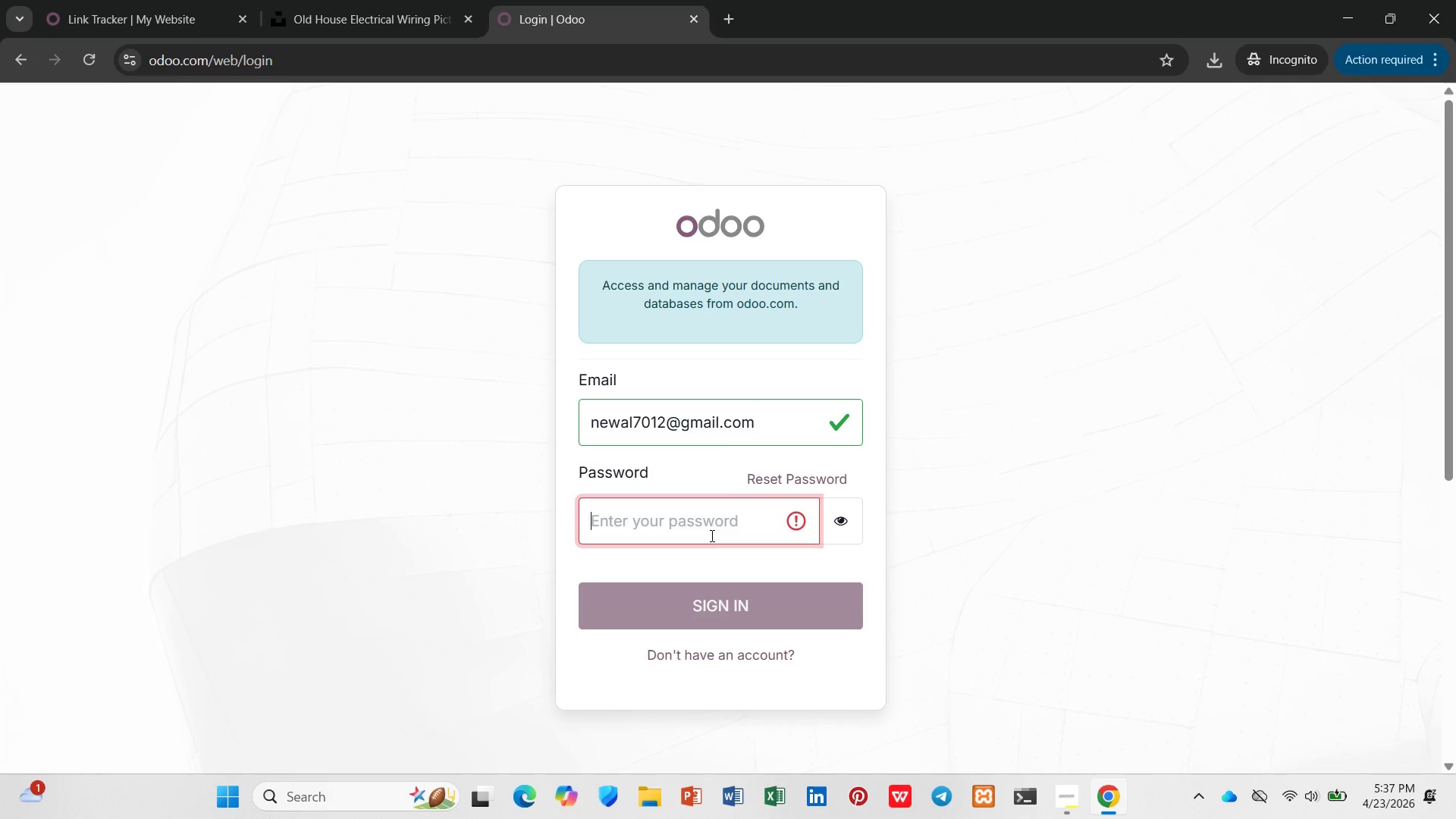 
type([redacted])
 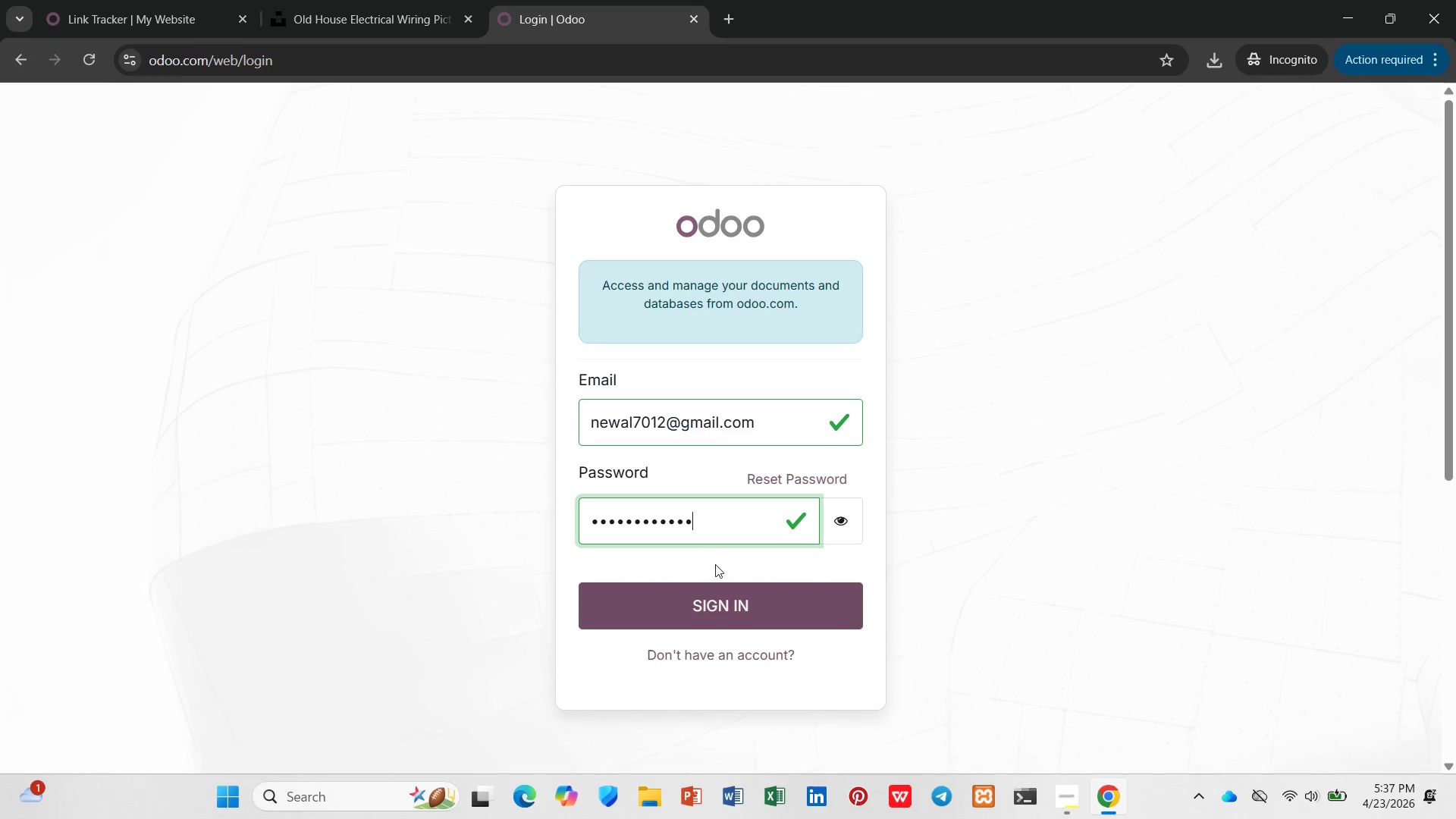 
left_click([722, 590])
 